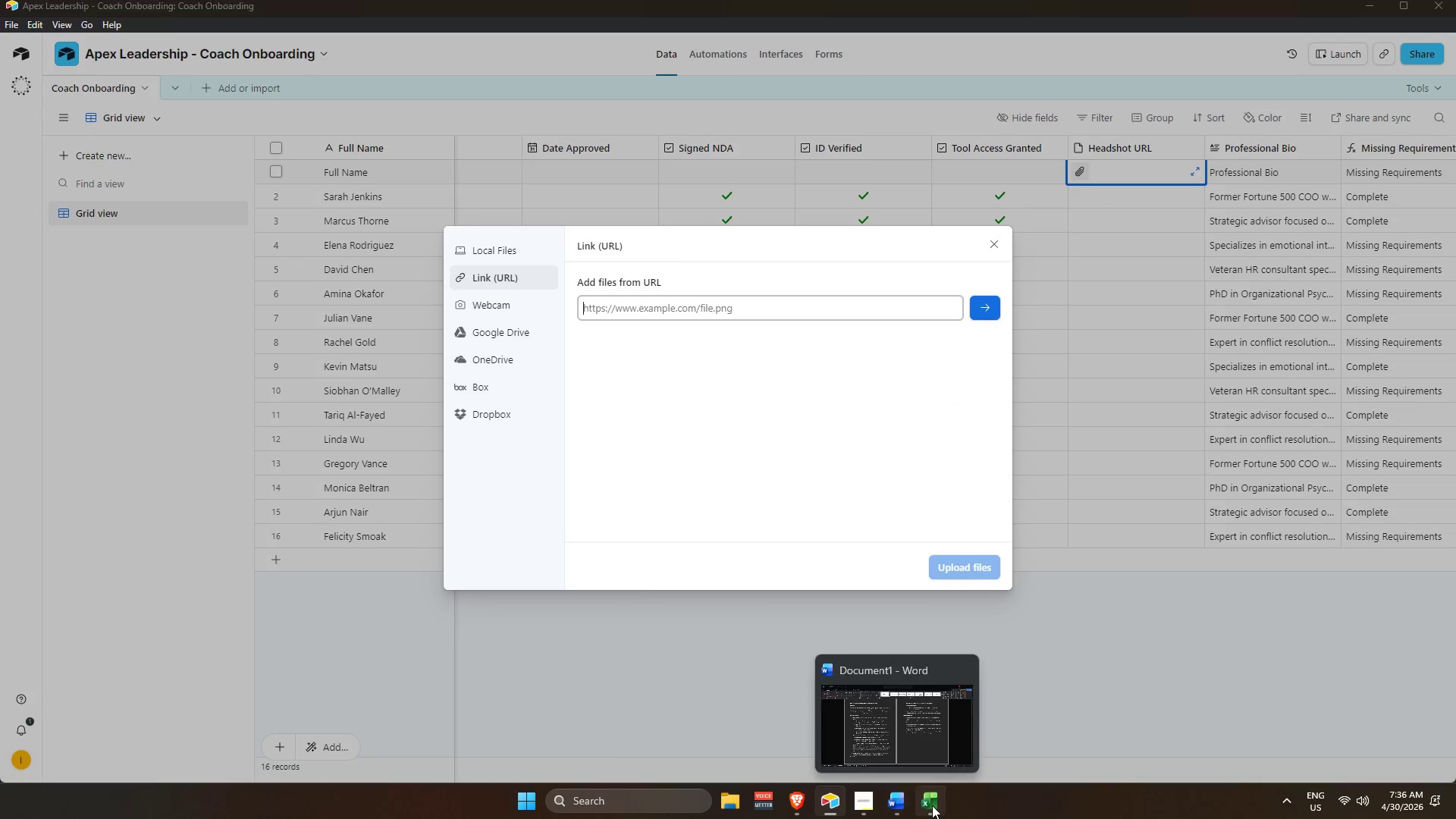 
left_click([932, 805])
 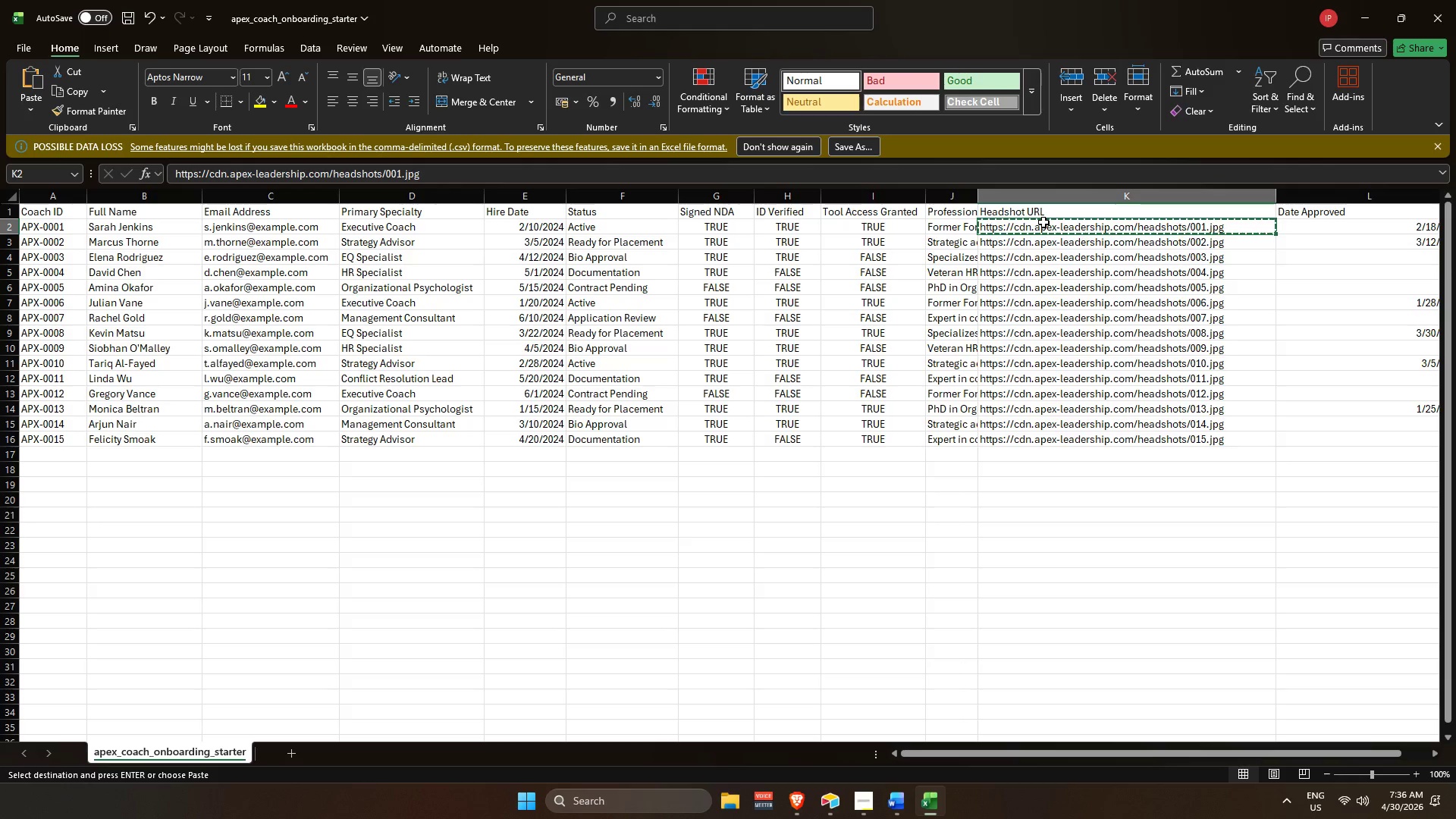 
left_click([1043, 228])
 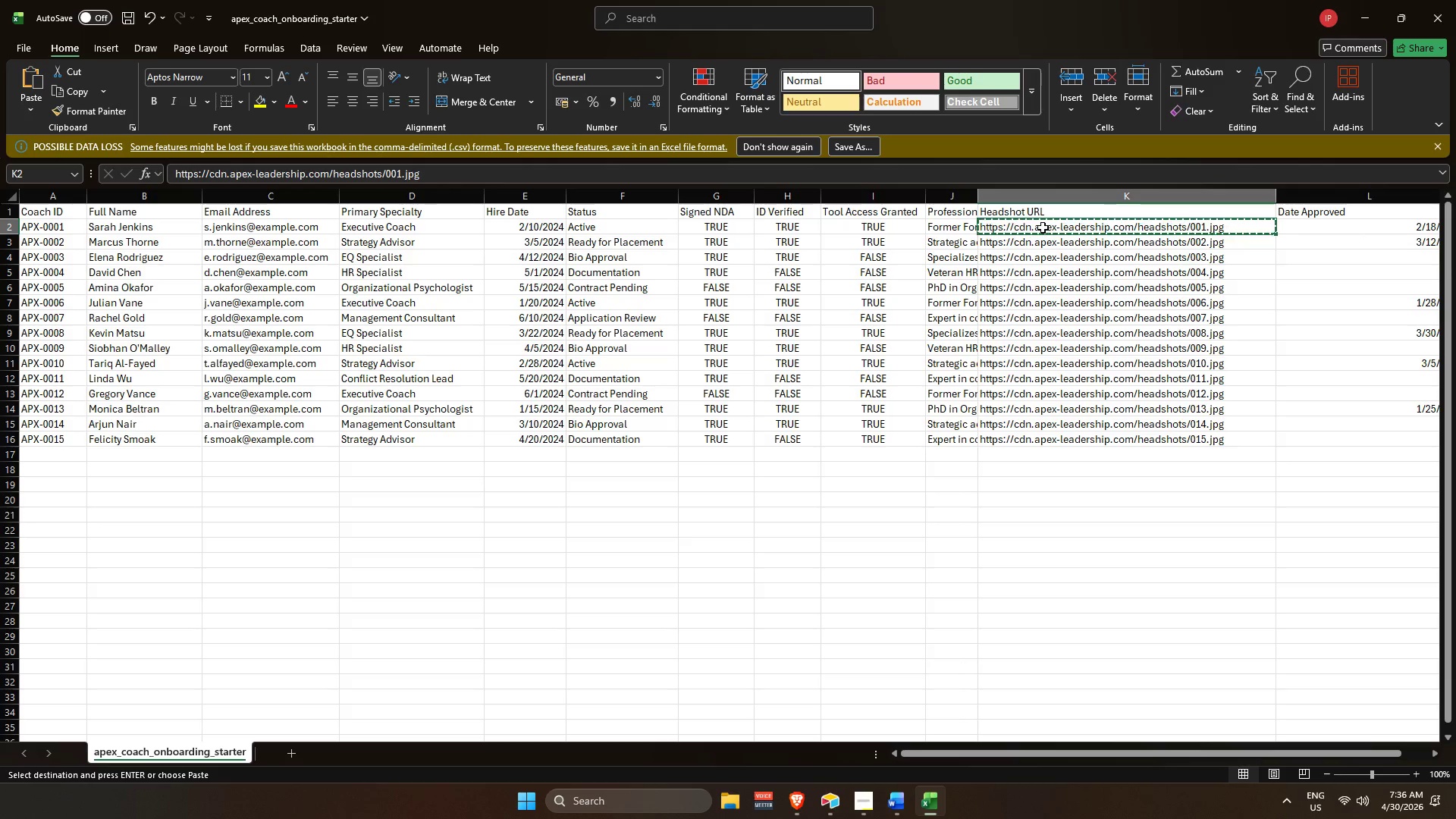 
key(Control+C)
 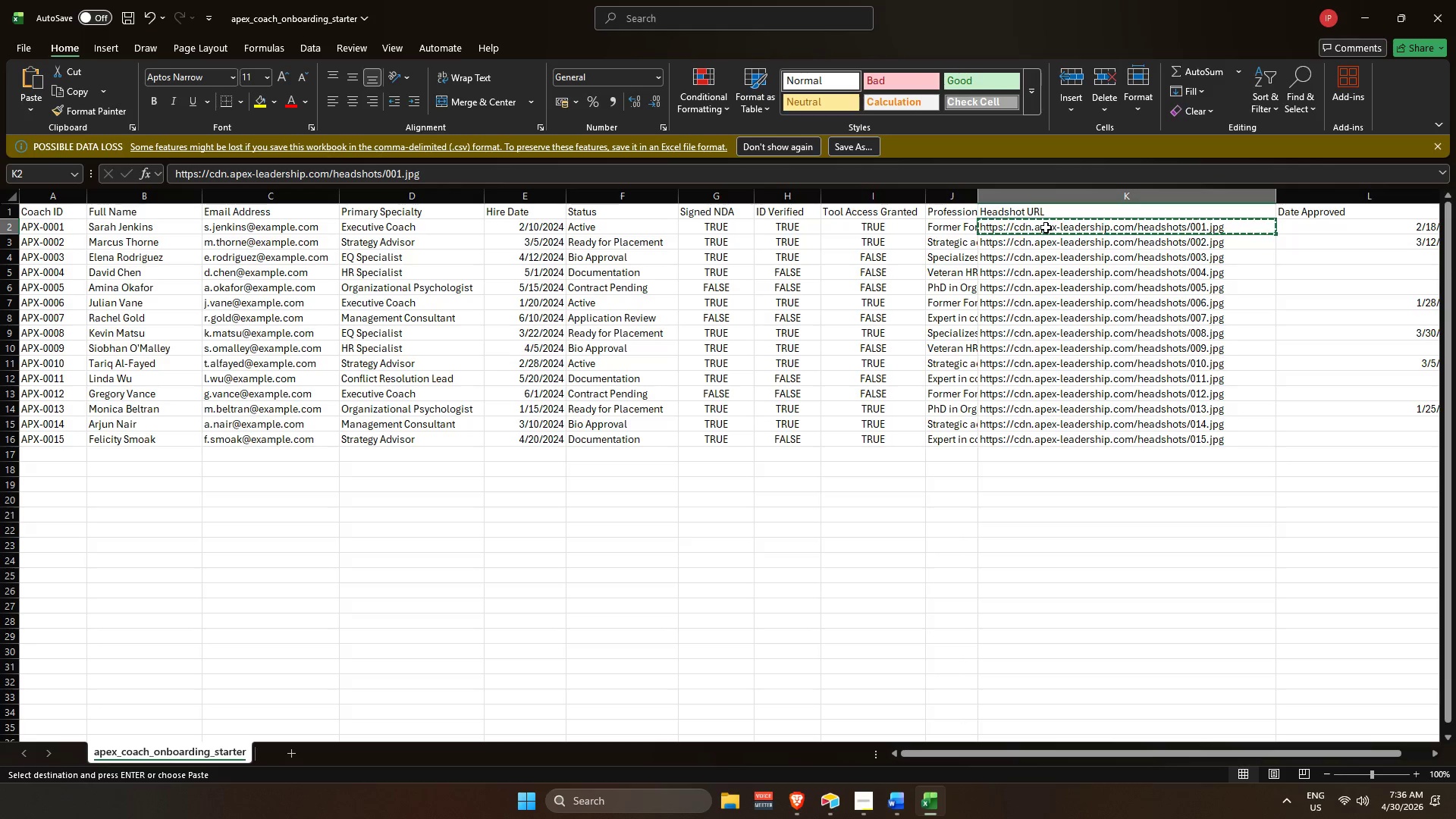 
key(Alt+AltLeft)
 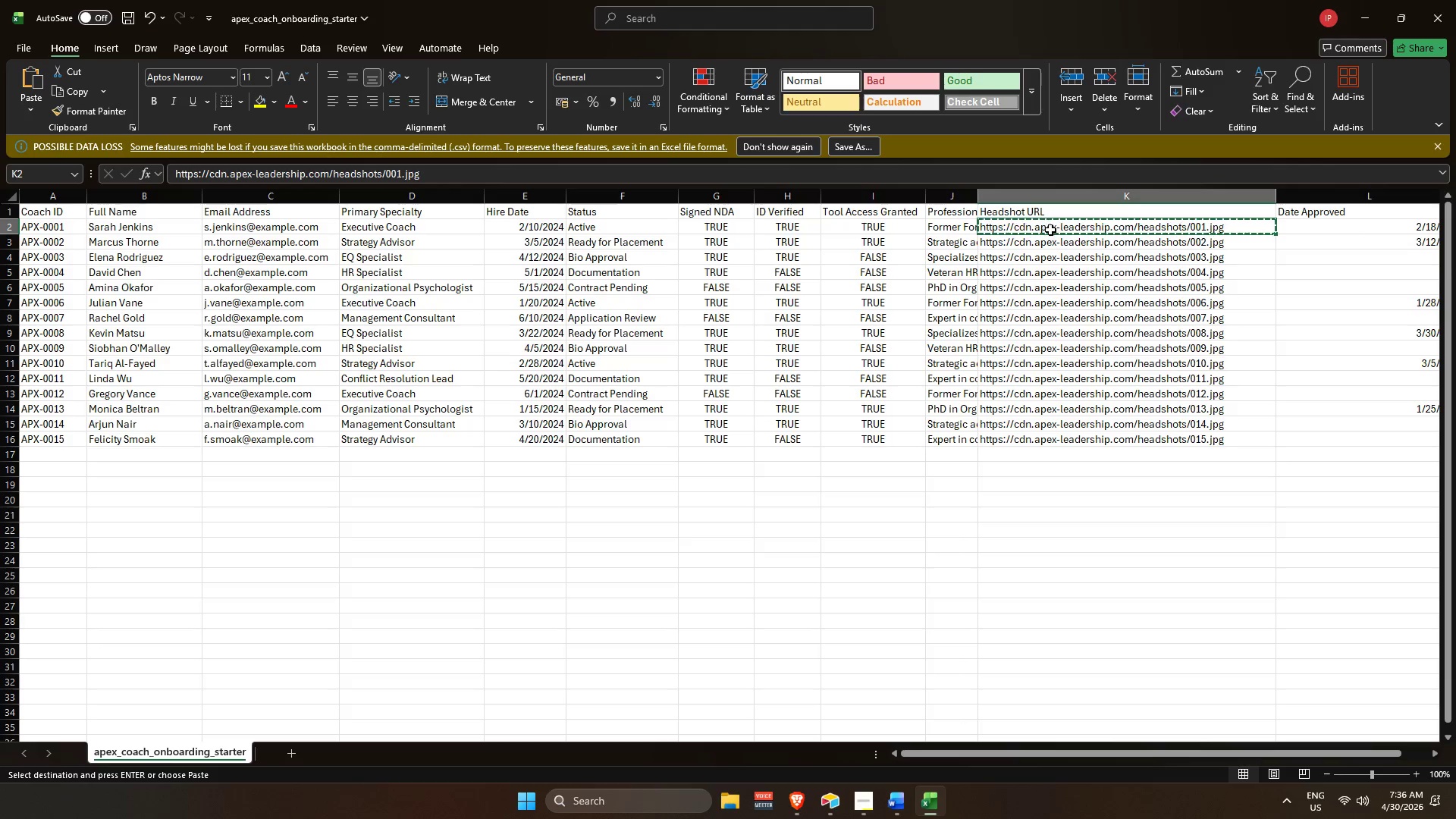 
key(Alt+Tab)
 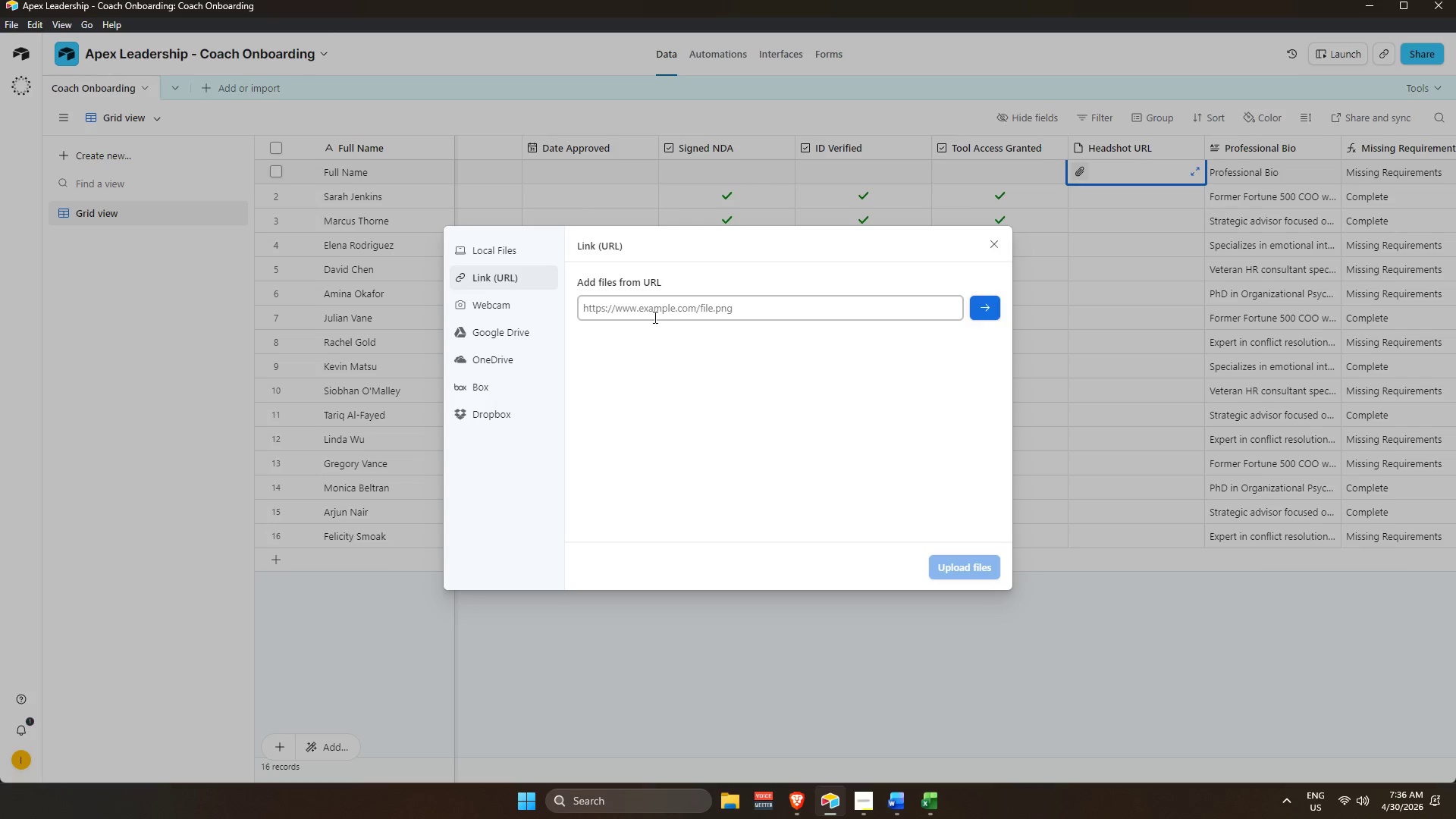 
left_click([653, 315])
 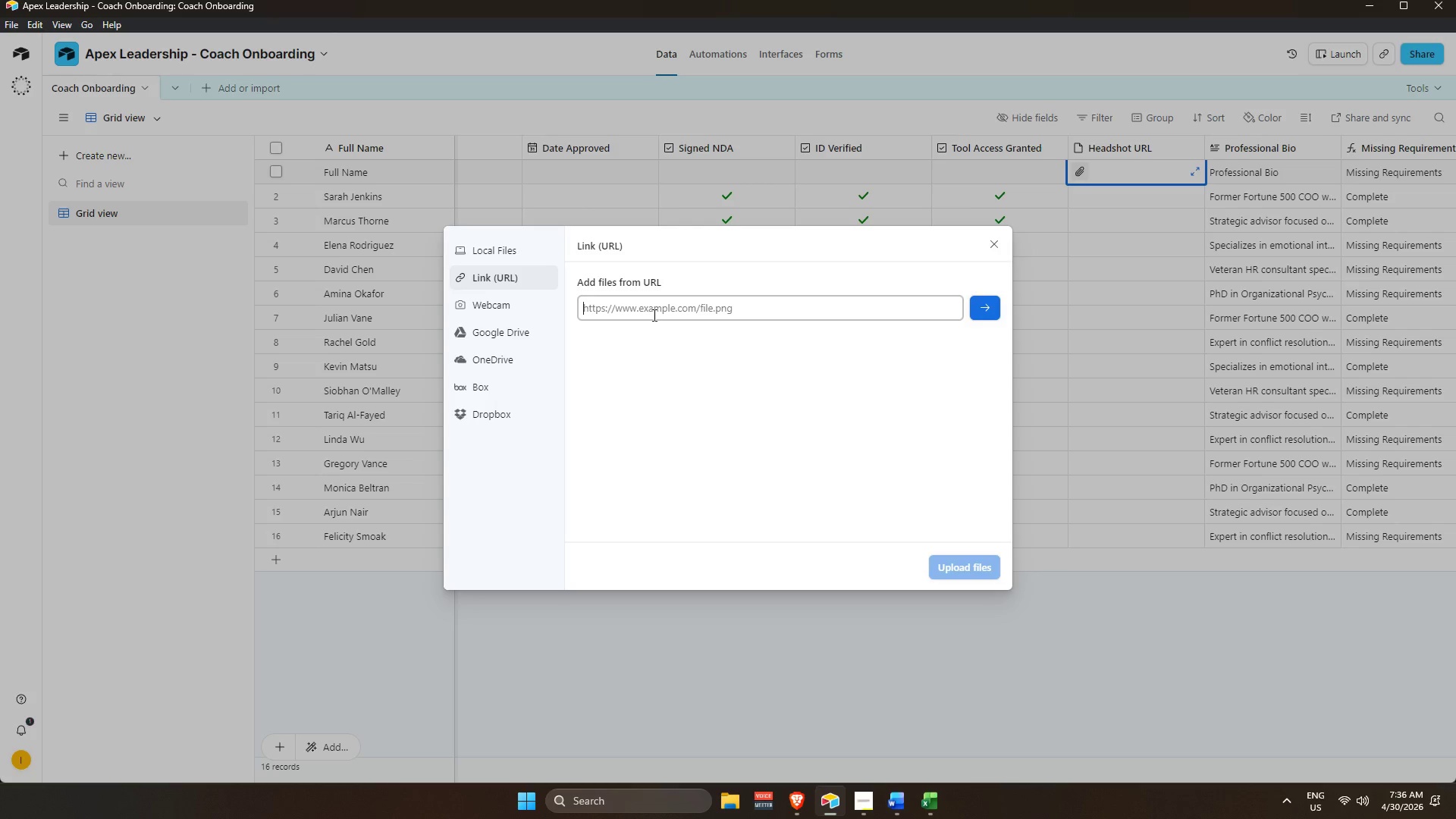 
key(Control+V)
 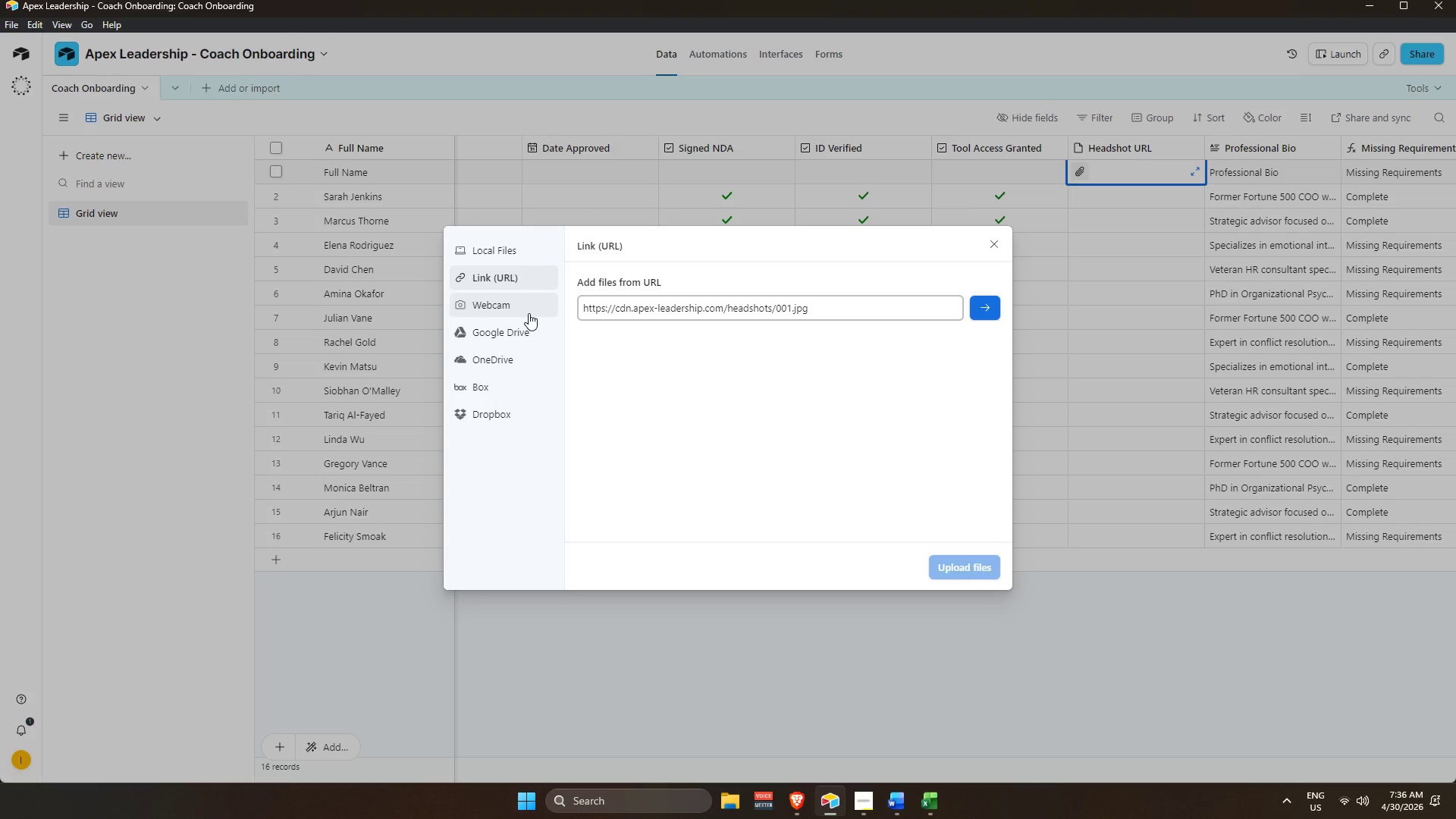 
wait(5.42)
 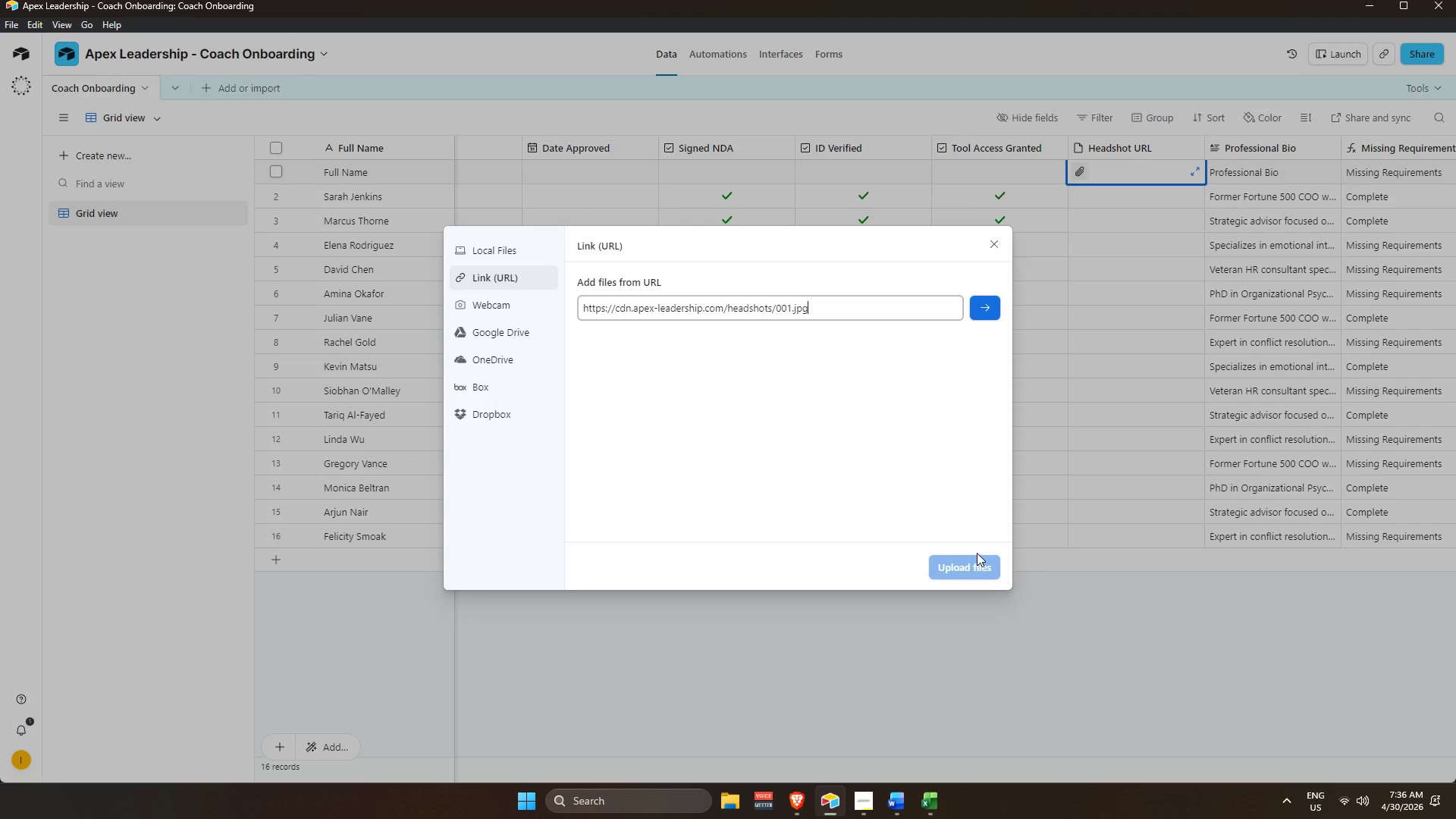 
left_click([990, 301])
 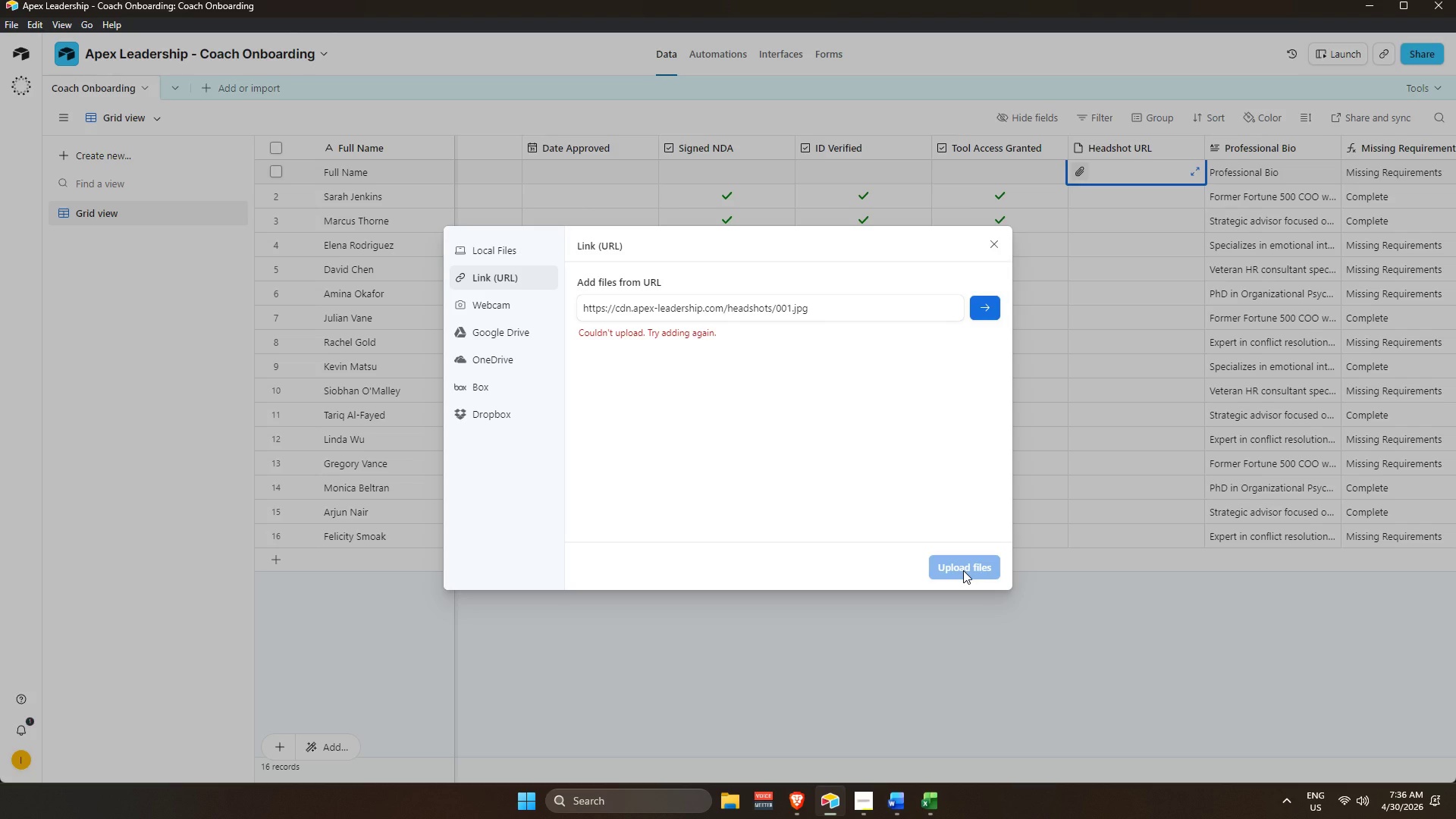 
left_click_drag(start_coordinate=[842, 308], to_coordinate=[378, 325])
 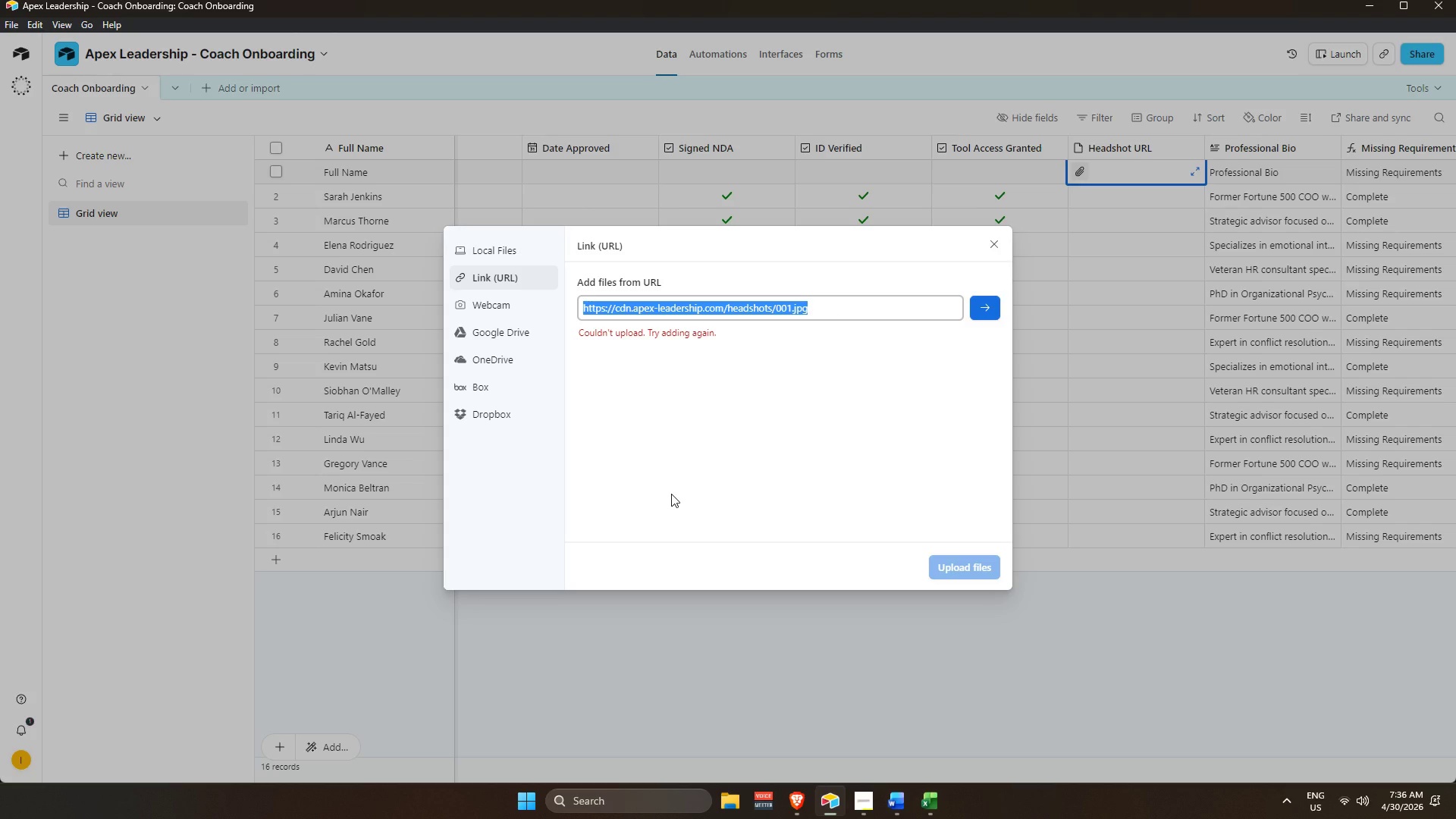 
key(Backspace)
 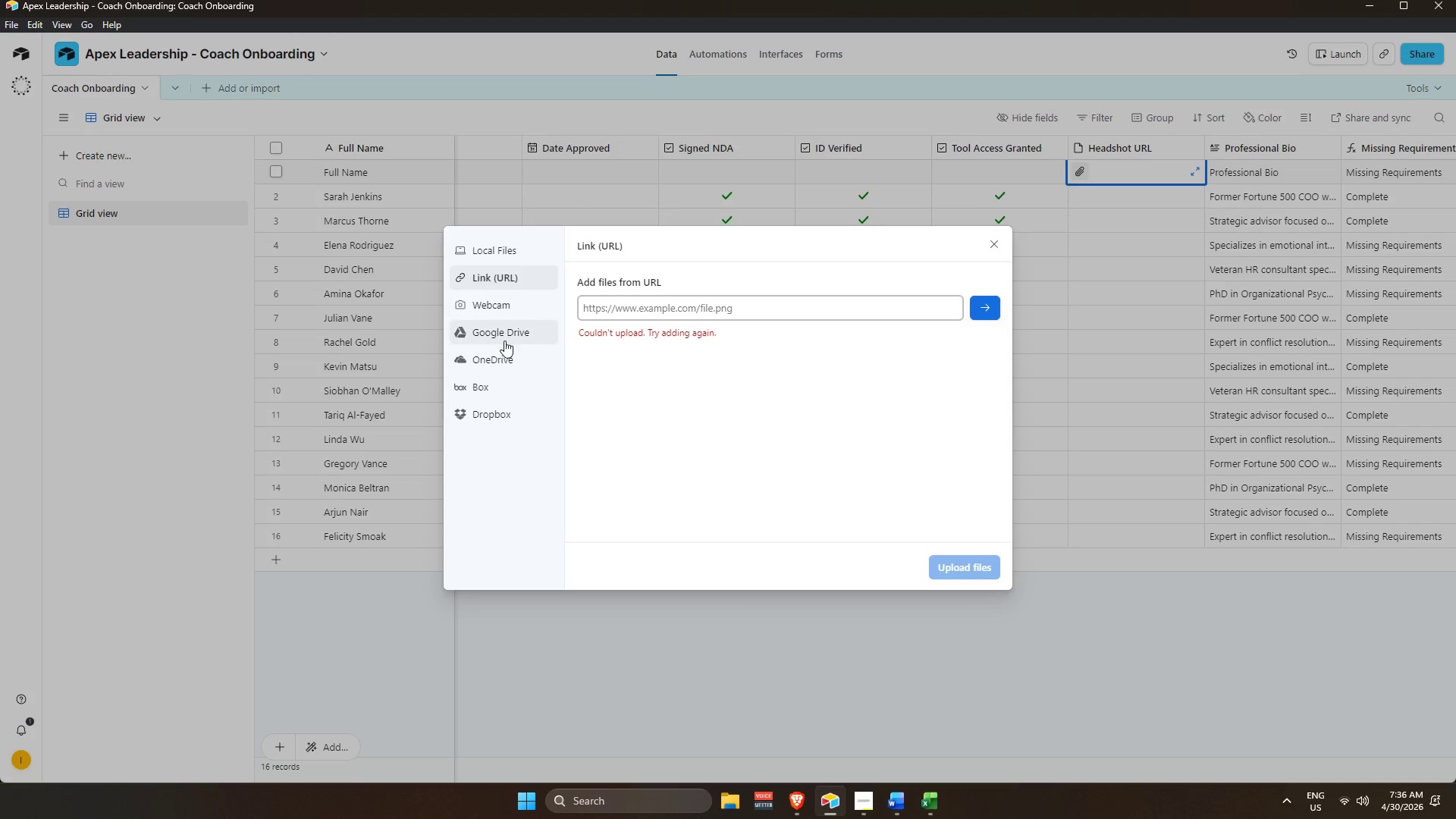 
left_click([504, 338])
 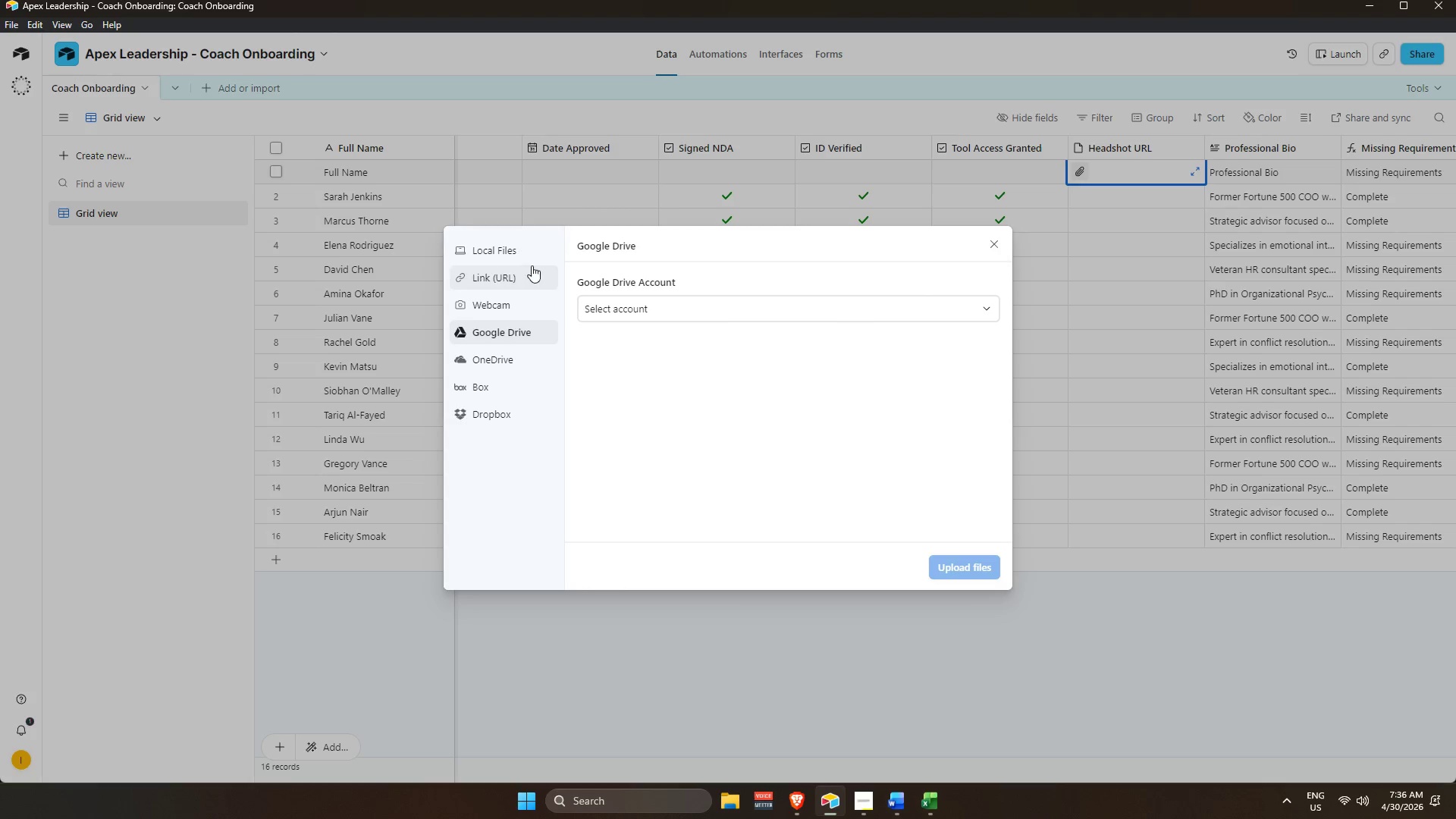 
left_click([535, 251])
 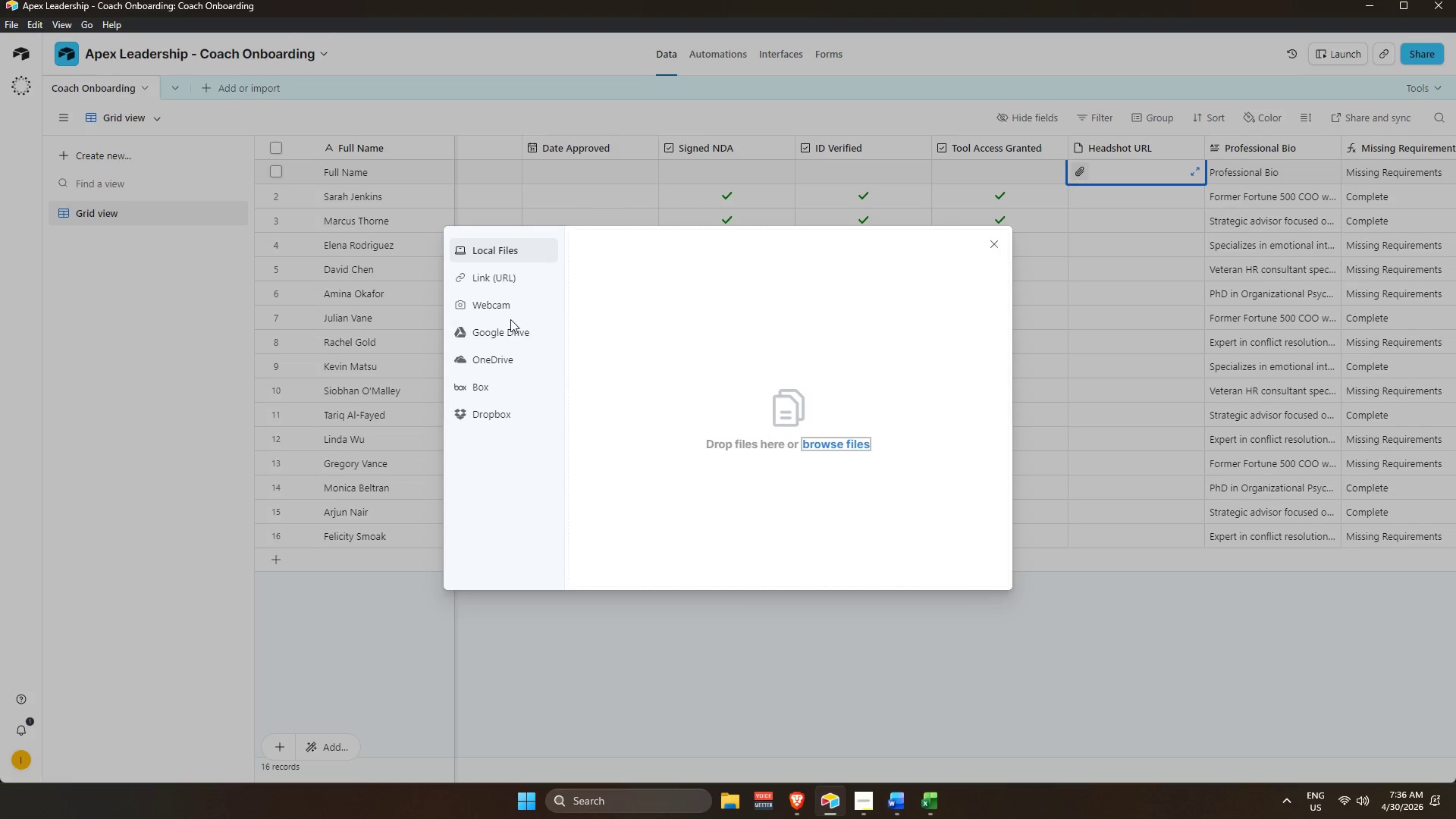 
left_click([512, 328])
 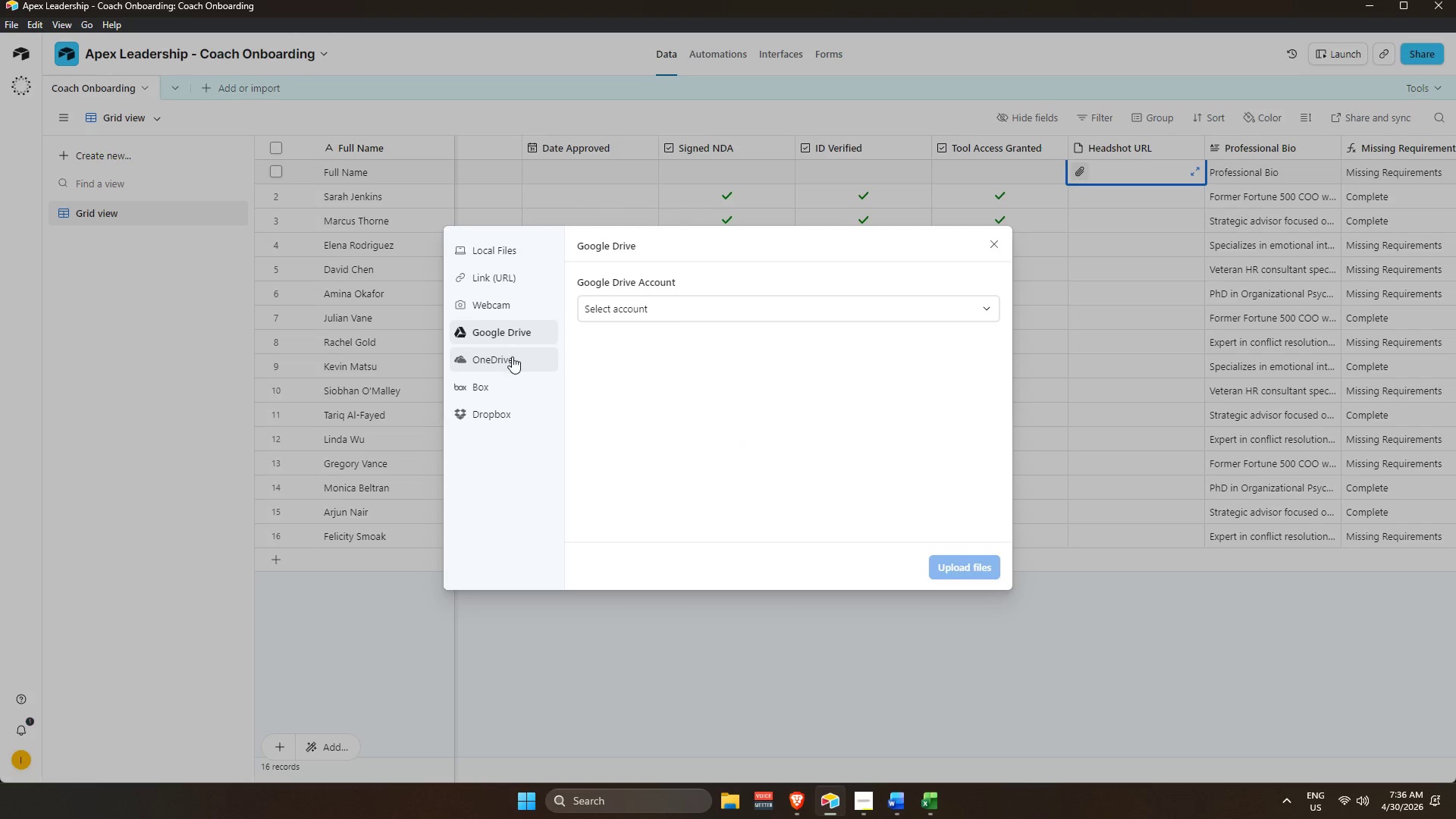 
left_click([512, 356])
 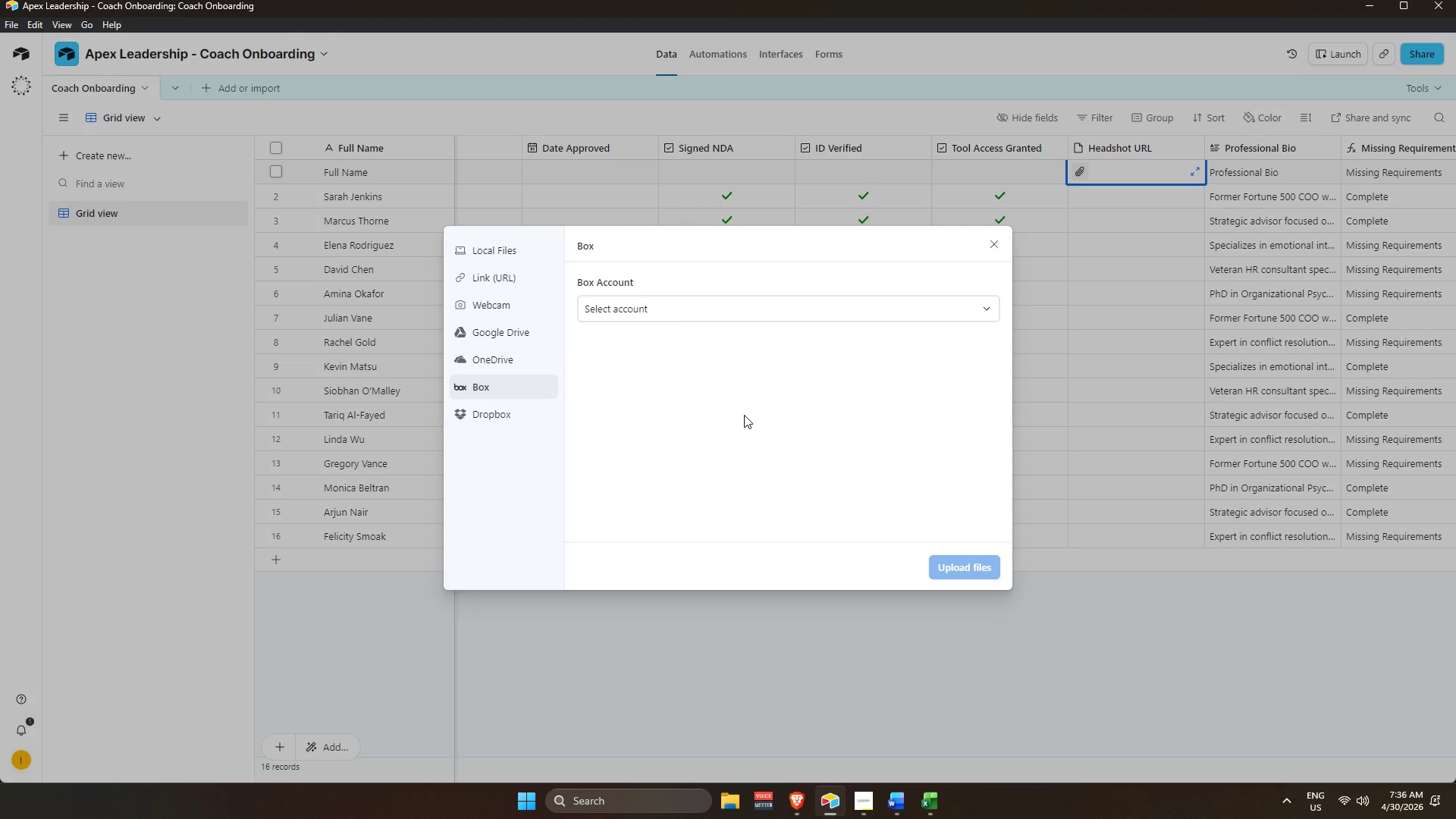 
left_click([756, 621])
 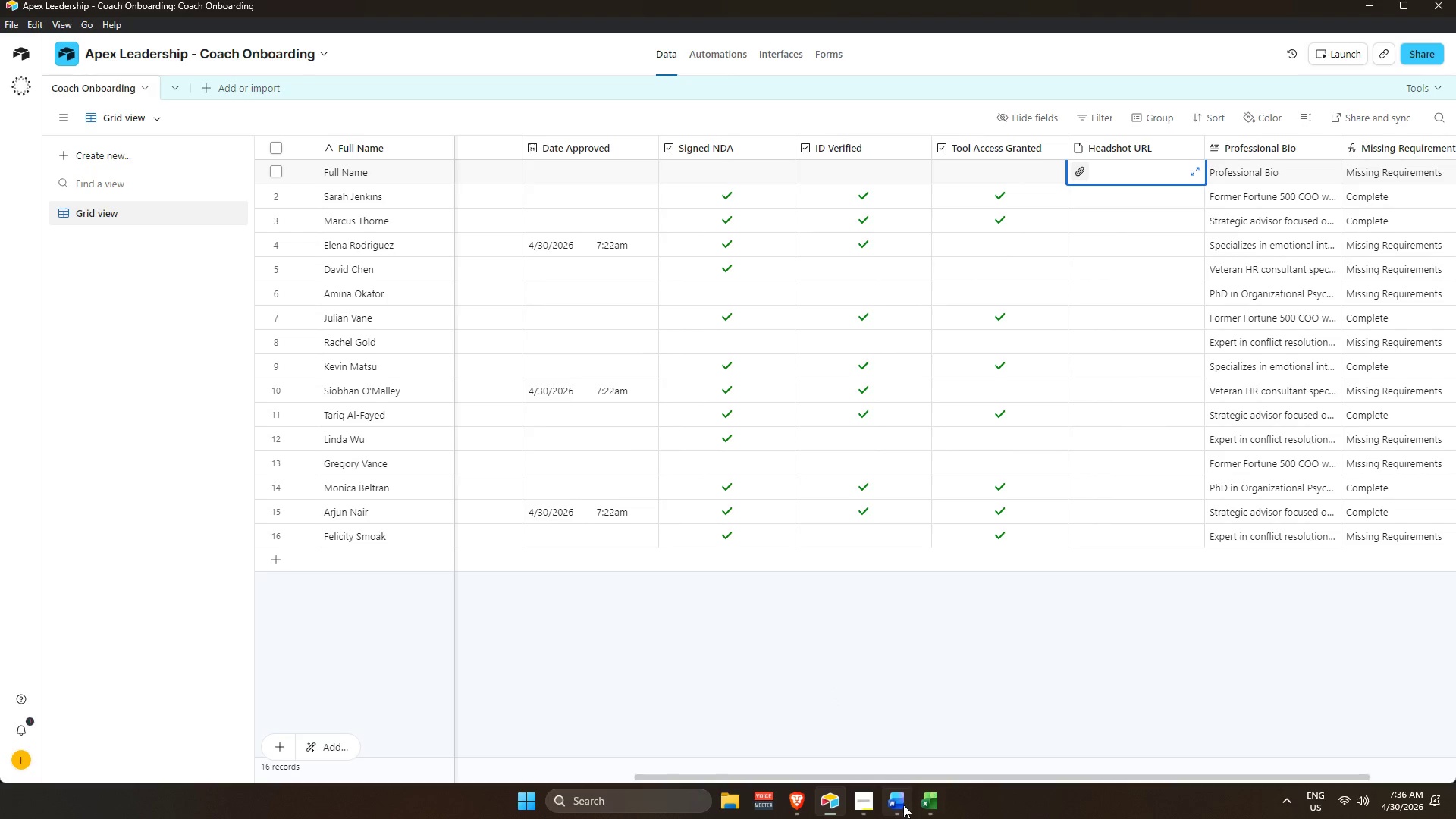 
left_click([903, 804])
 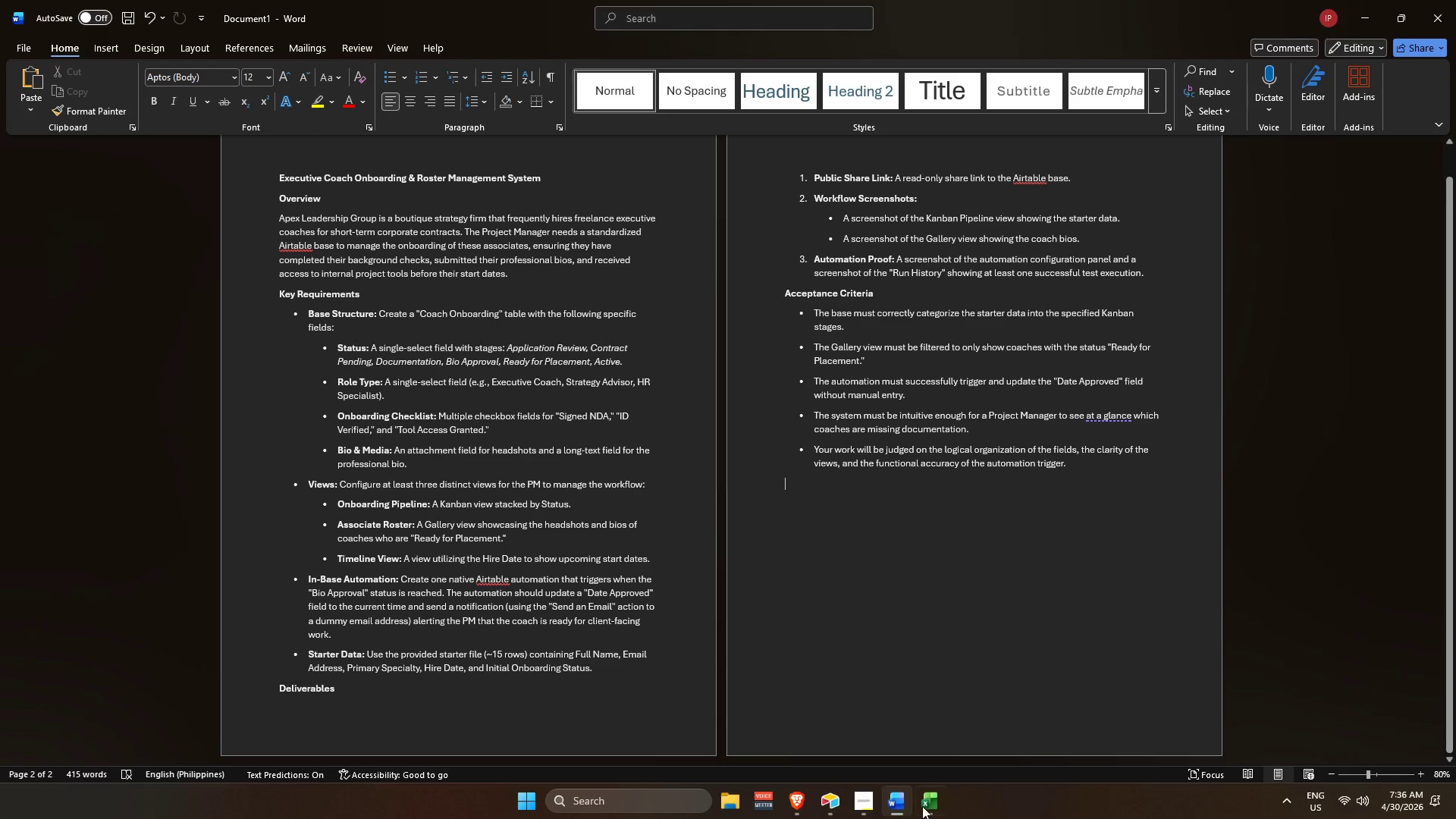 
left_click([924, 806])
 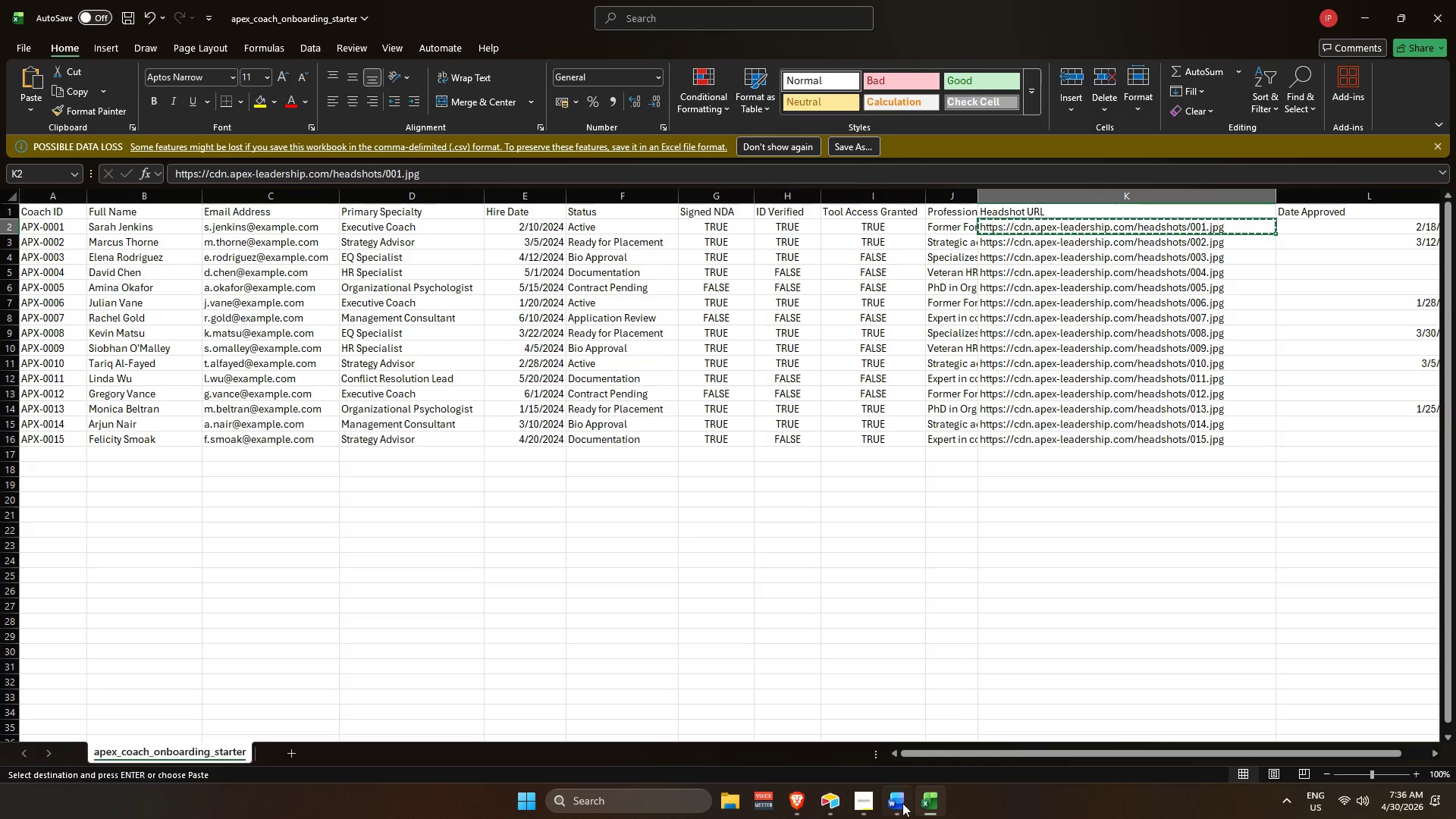 
left_click([902, 803])
 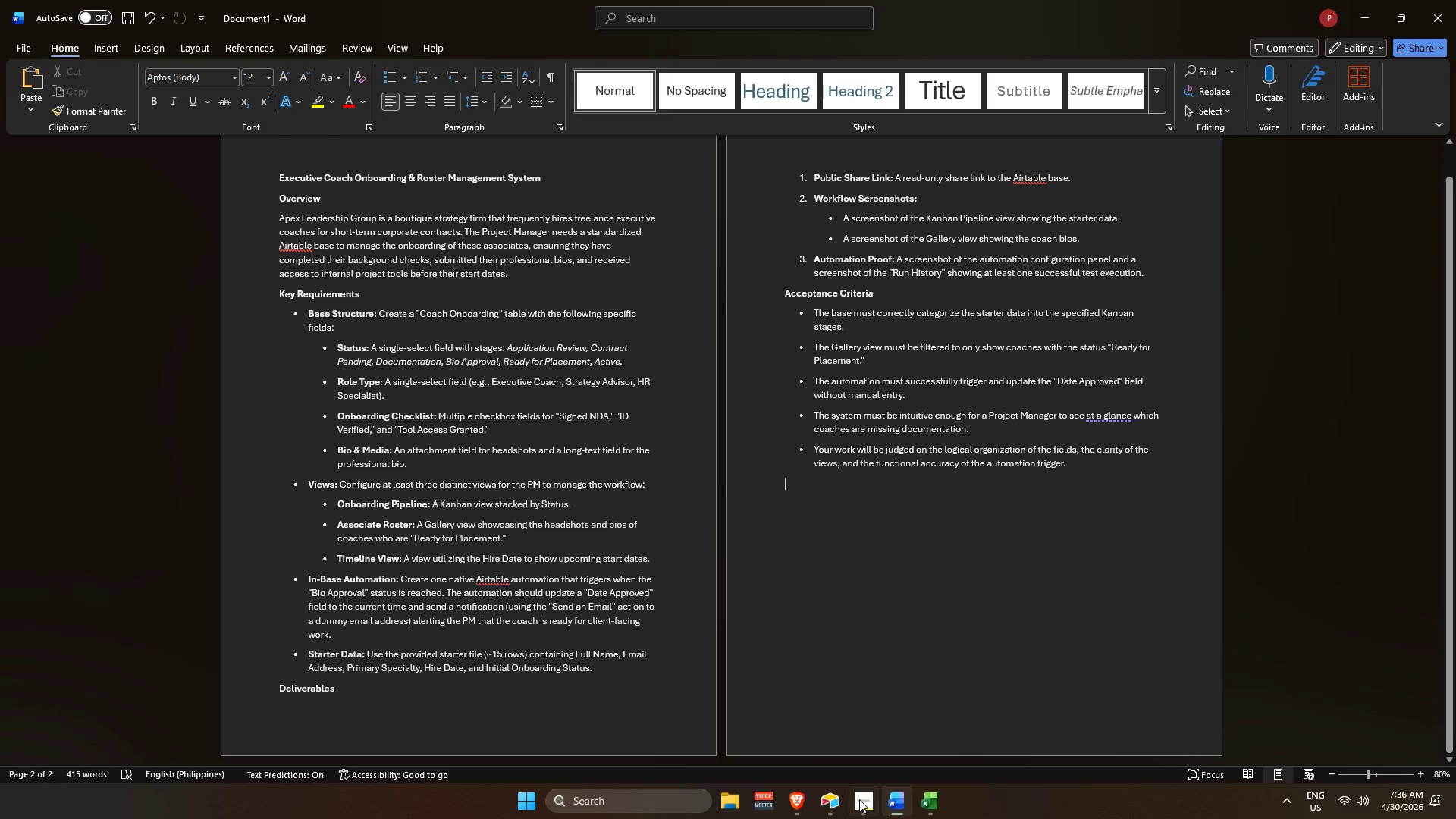 
left_click([856, 801])
 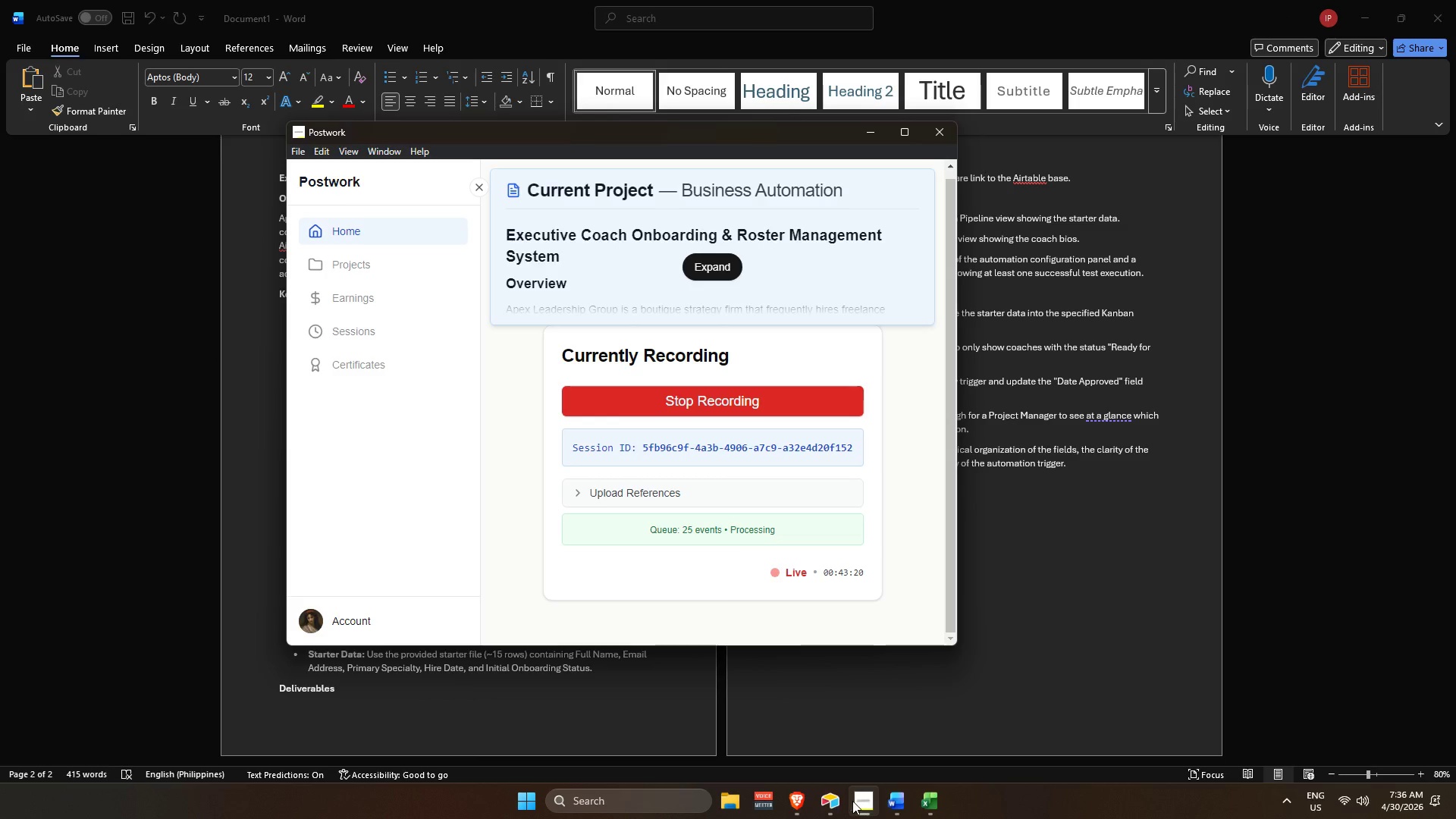 
left_click([833, 802])
 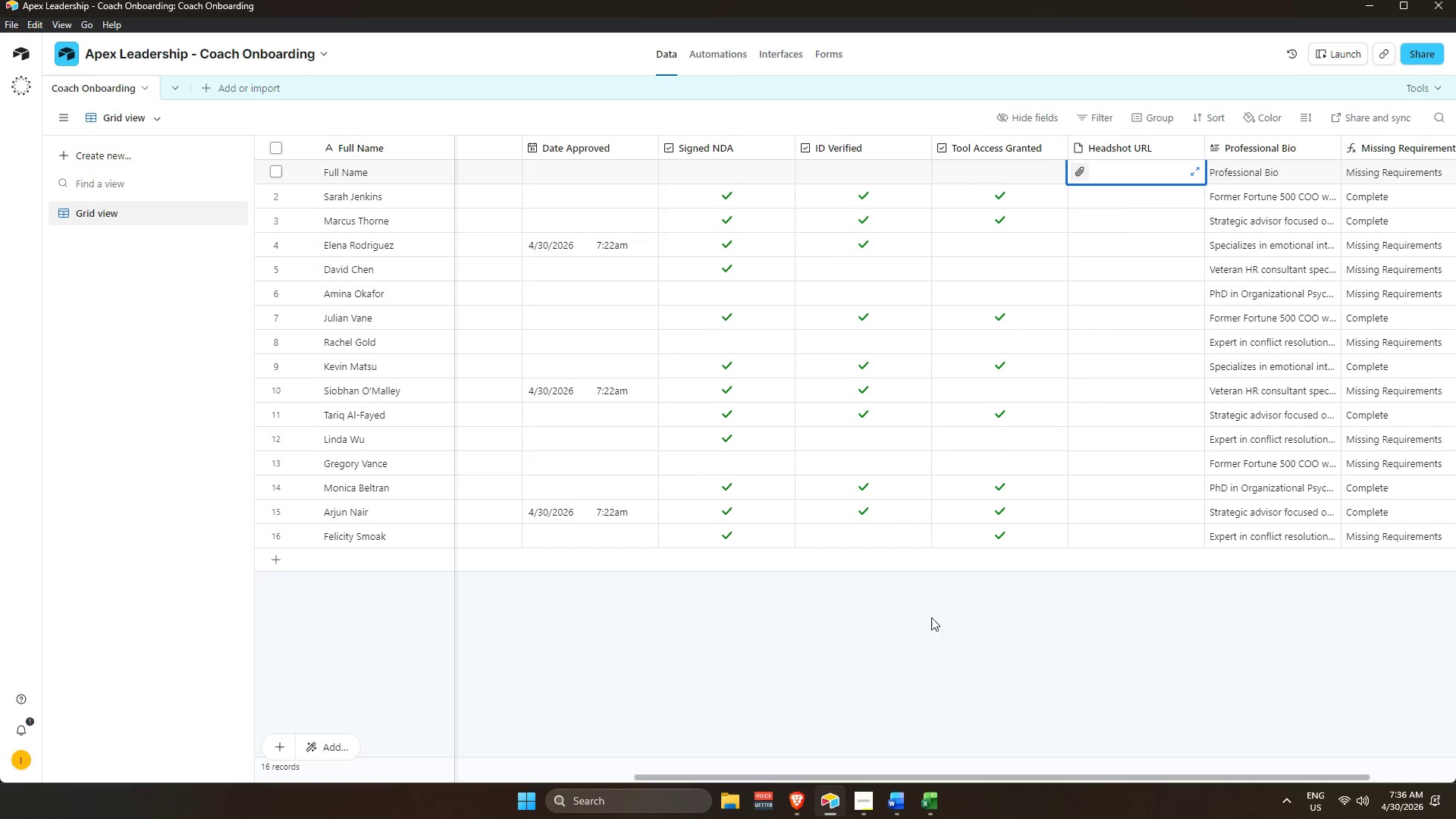 
hold_key(key=AltLeft, duration=0.86)
 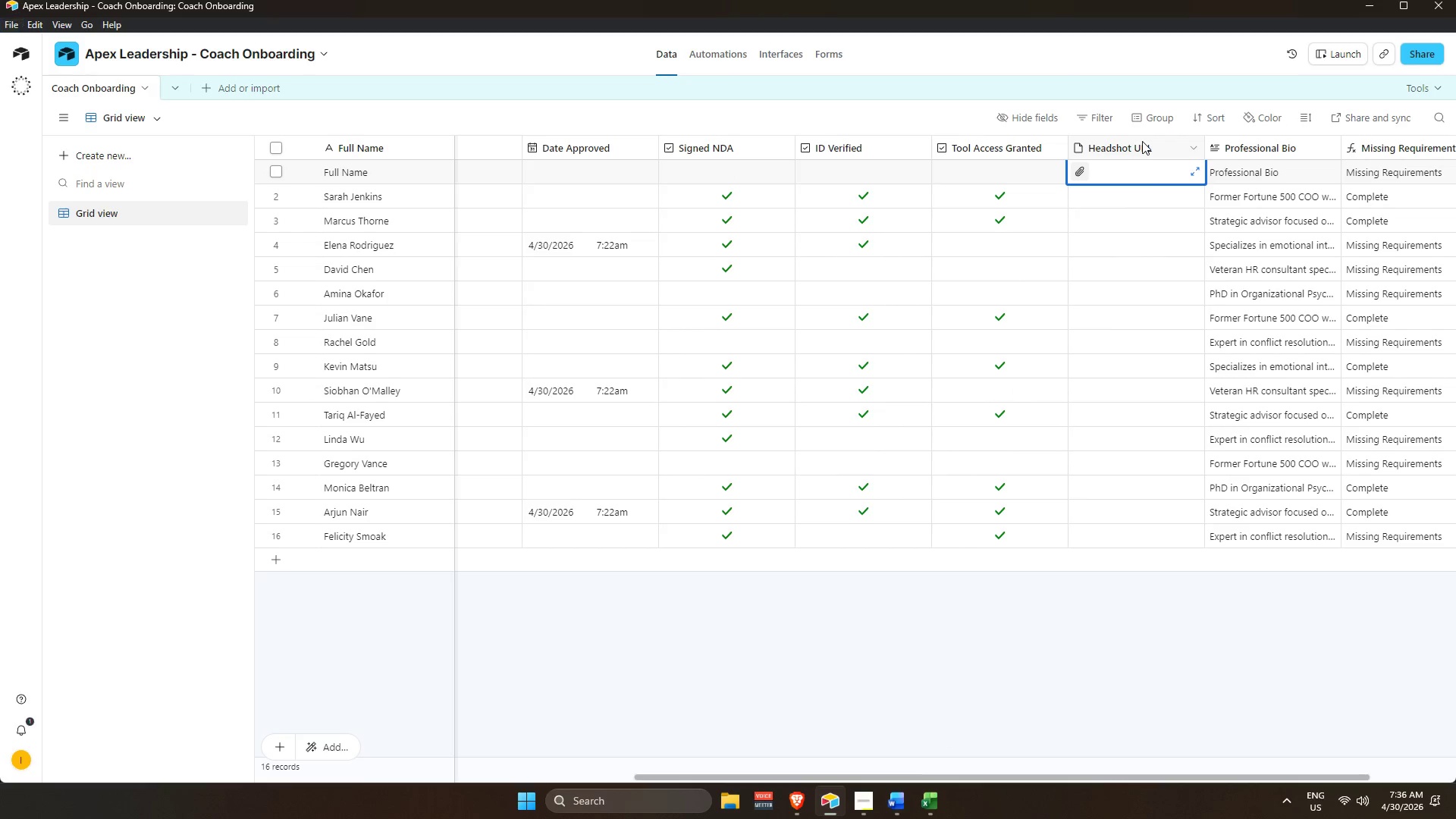 
double_click([1142, 141])
 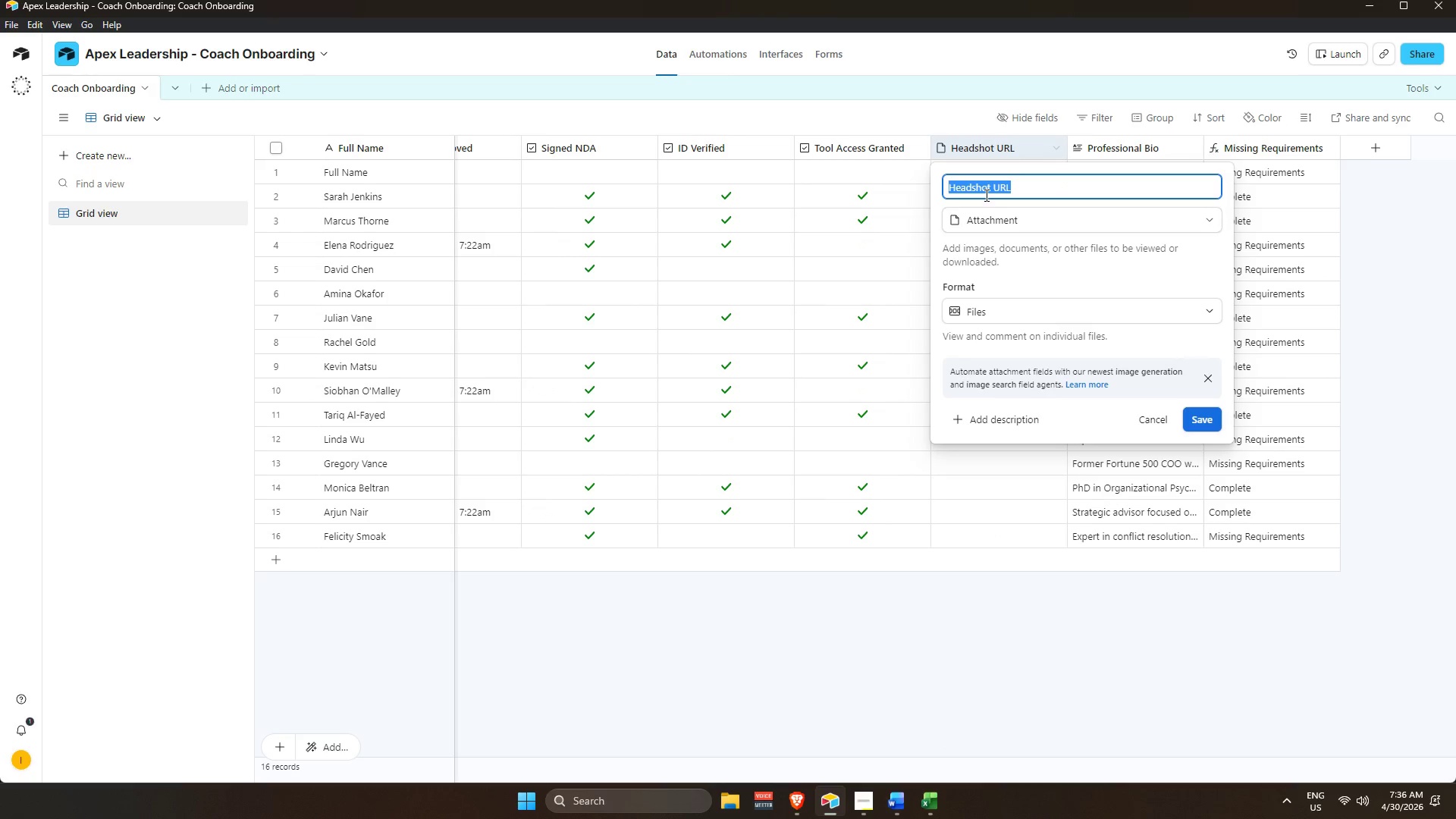 
left_click([1010, 214])
 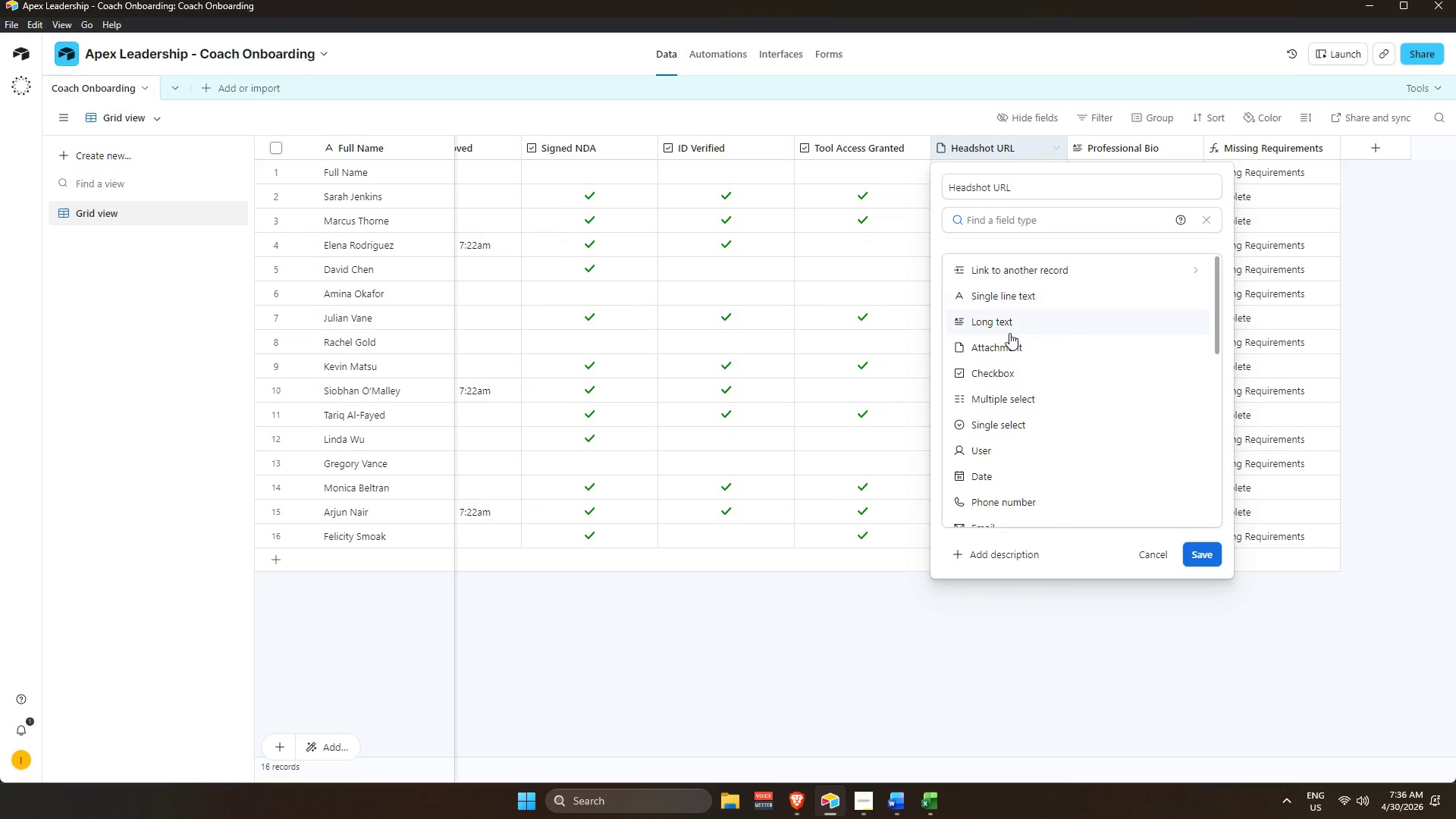 
left_click([1009, 346])
 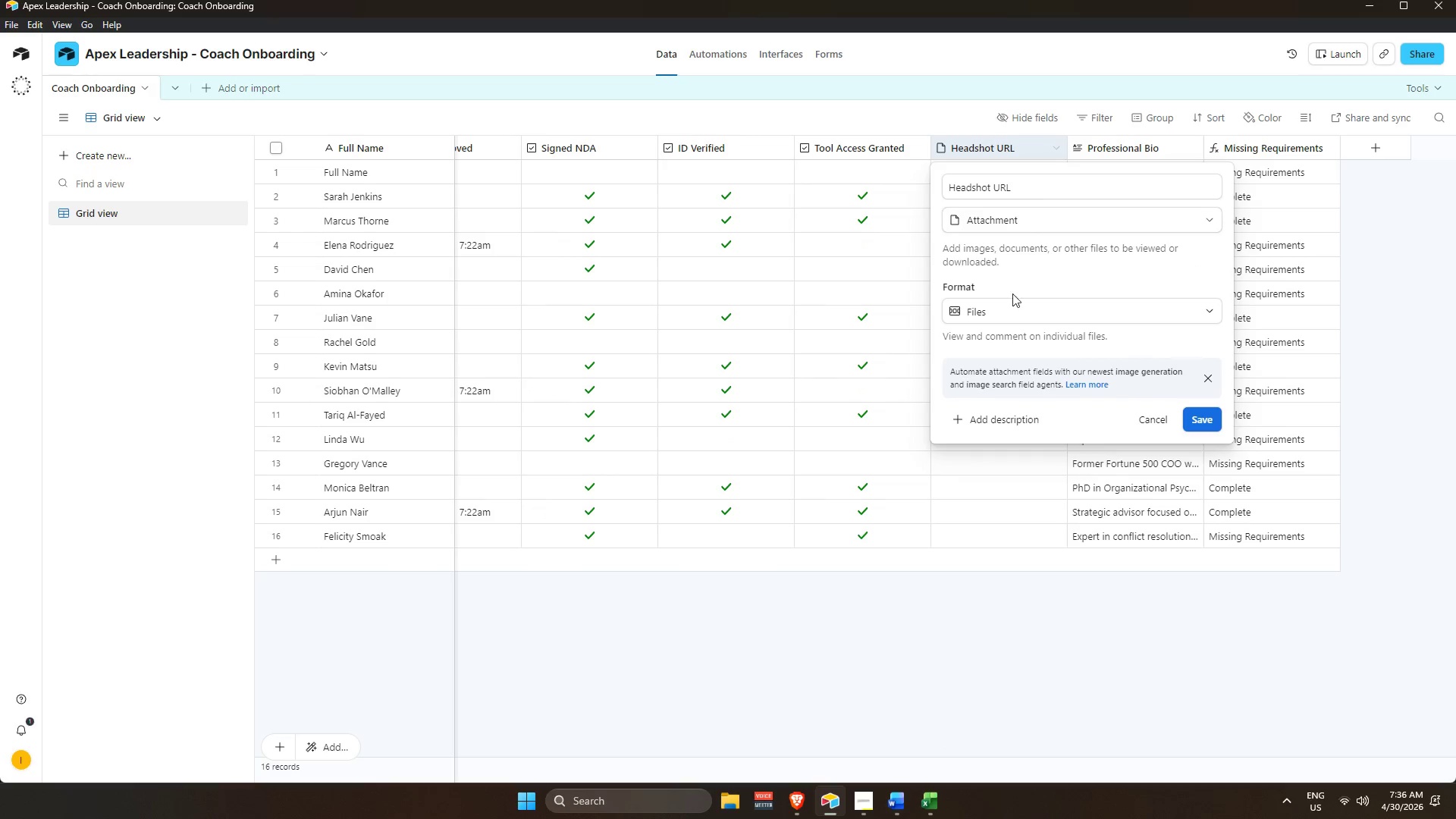 
left_click([1003, 315])
 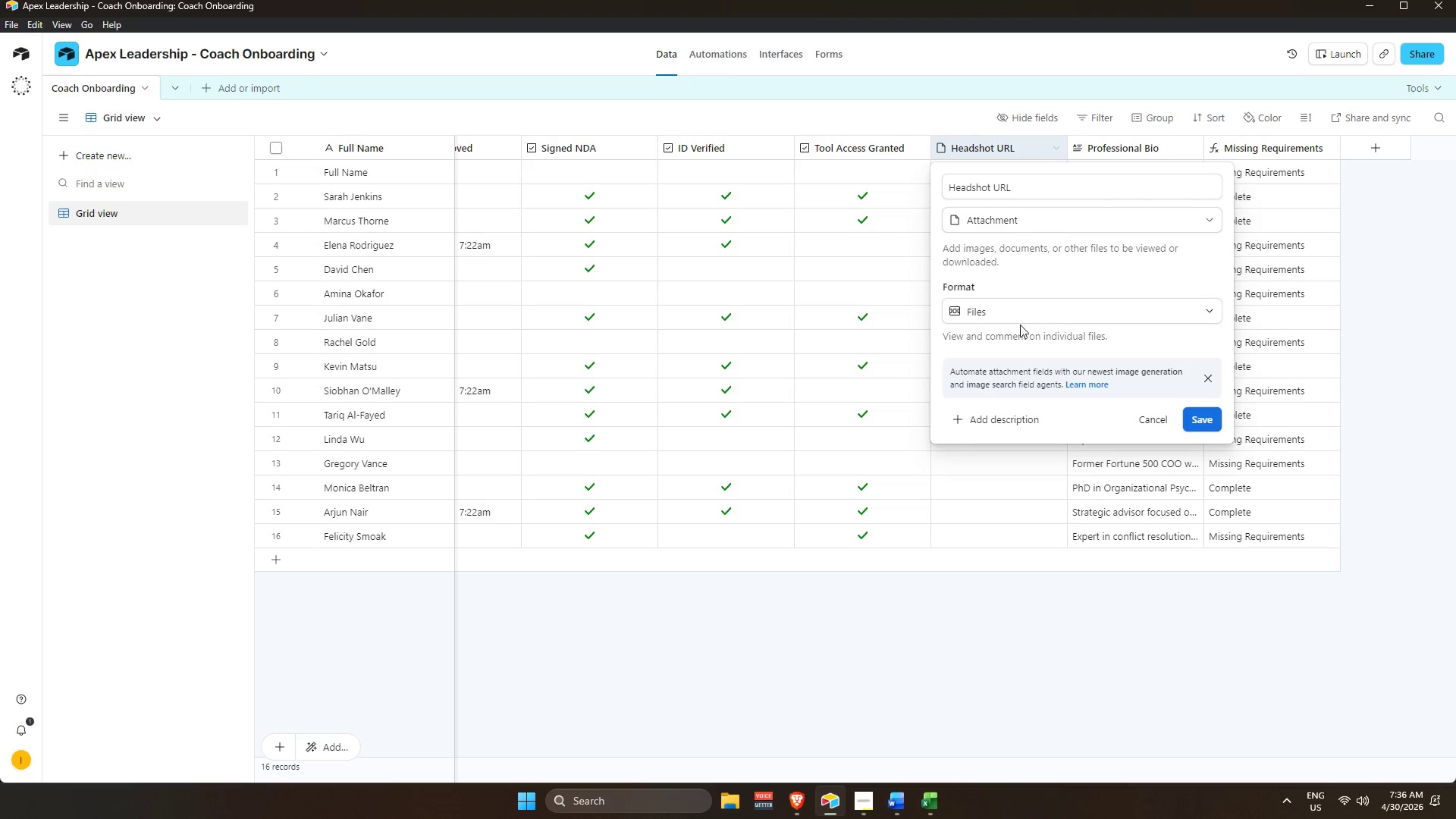 
left_click([1198, 418])
 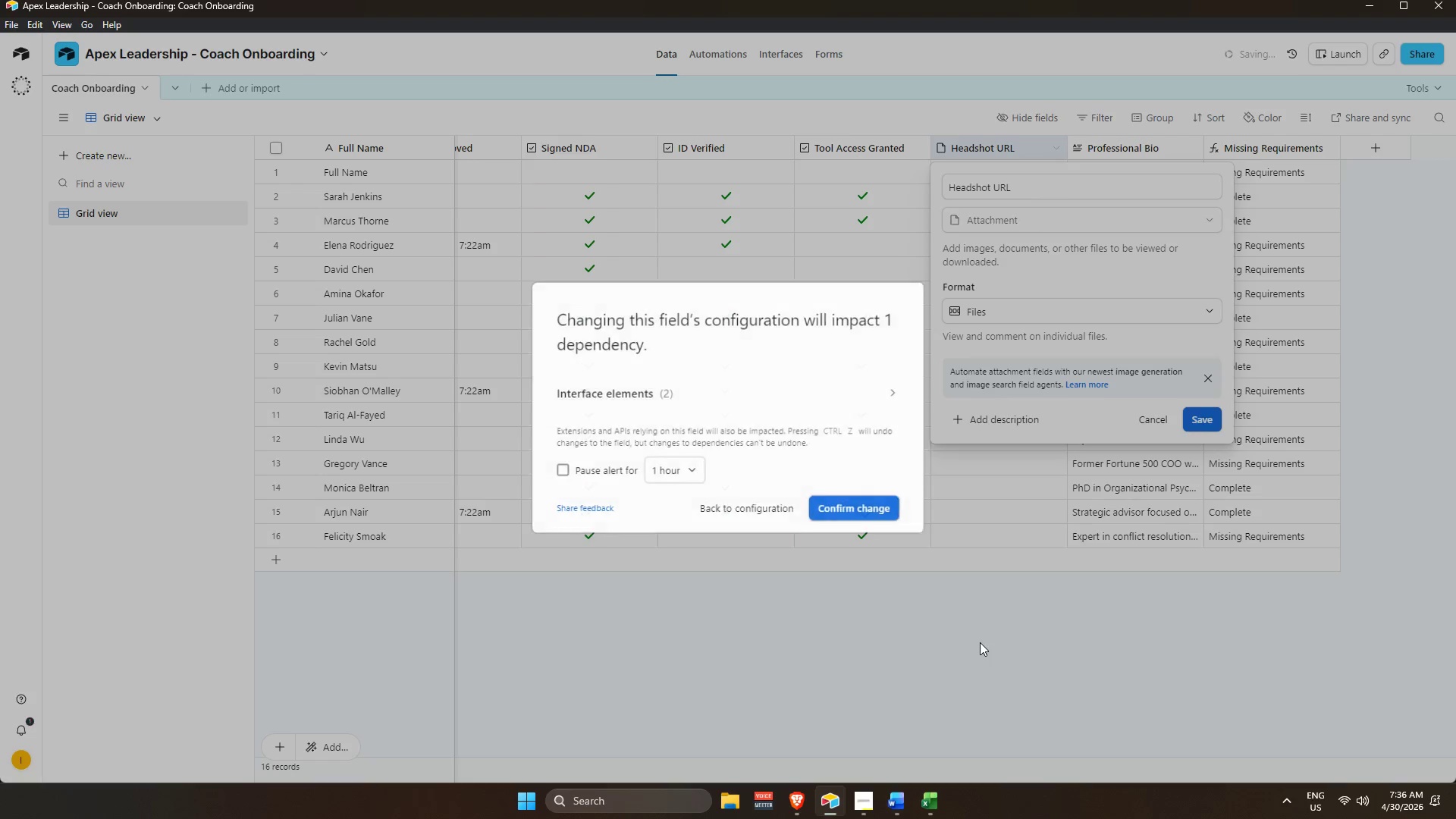 
left_click([980, 642])
 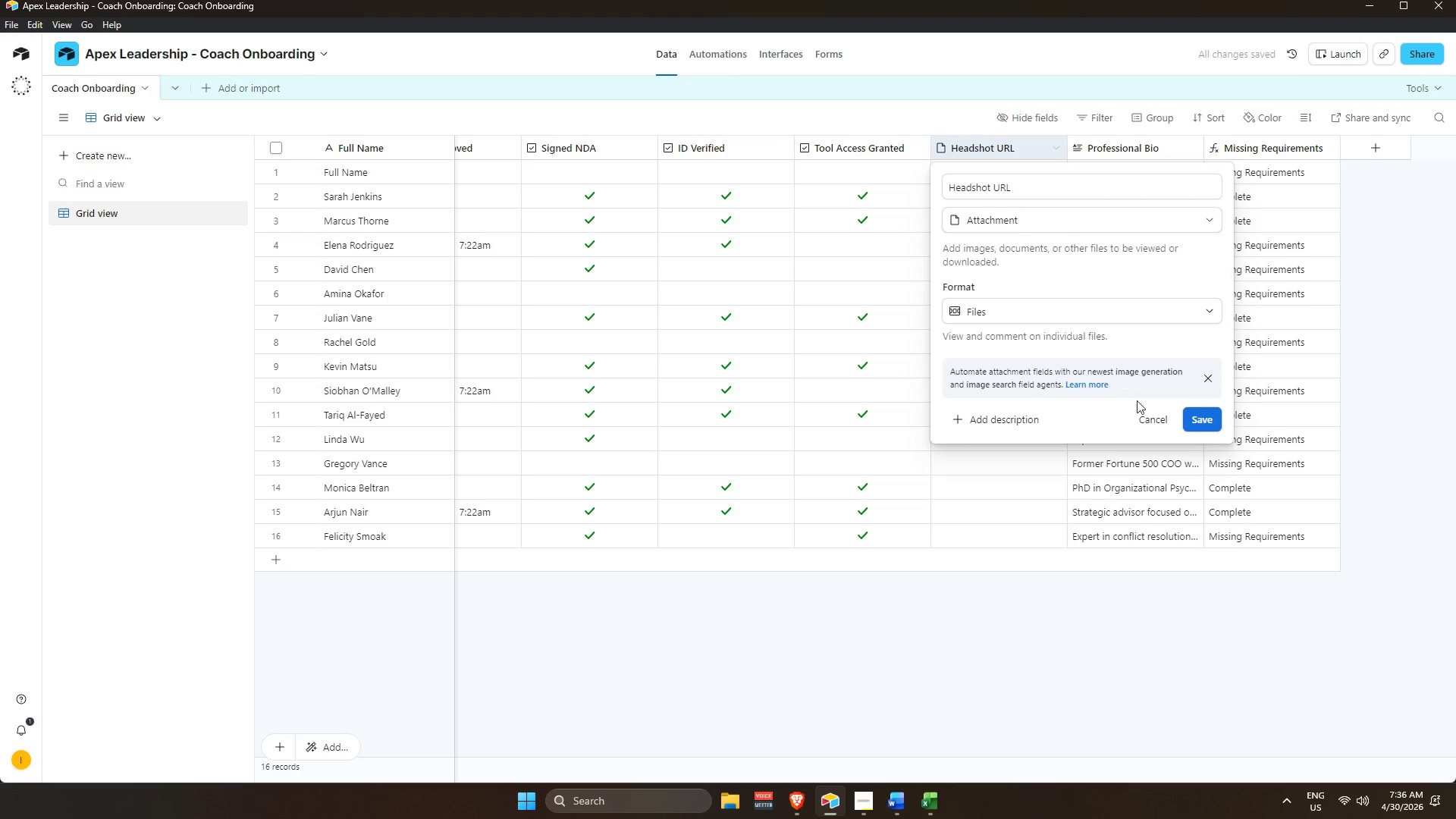 
left_click([1144, 420])
 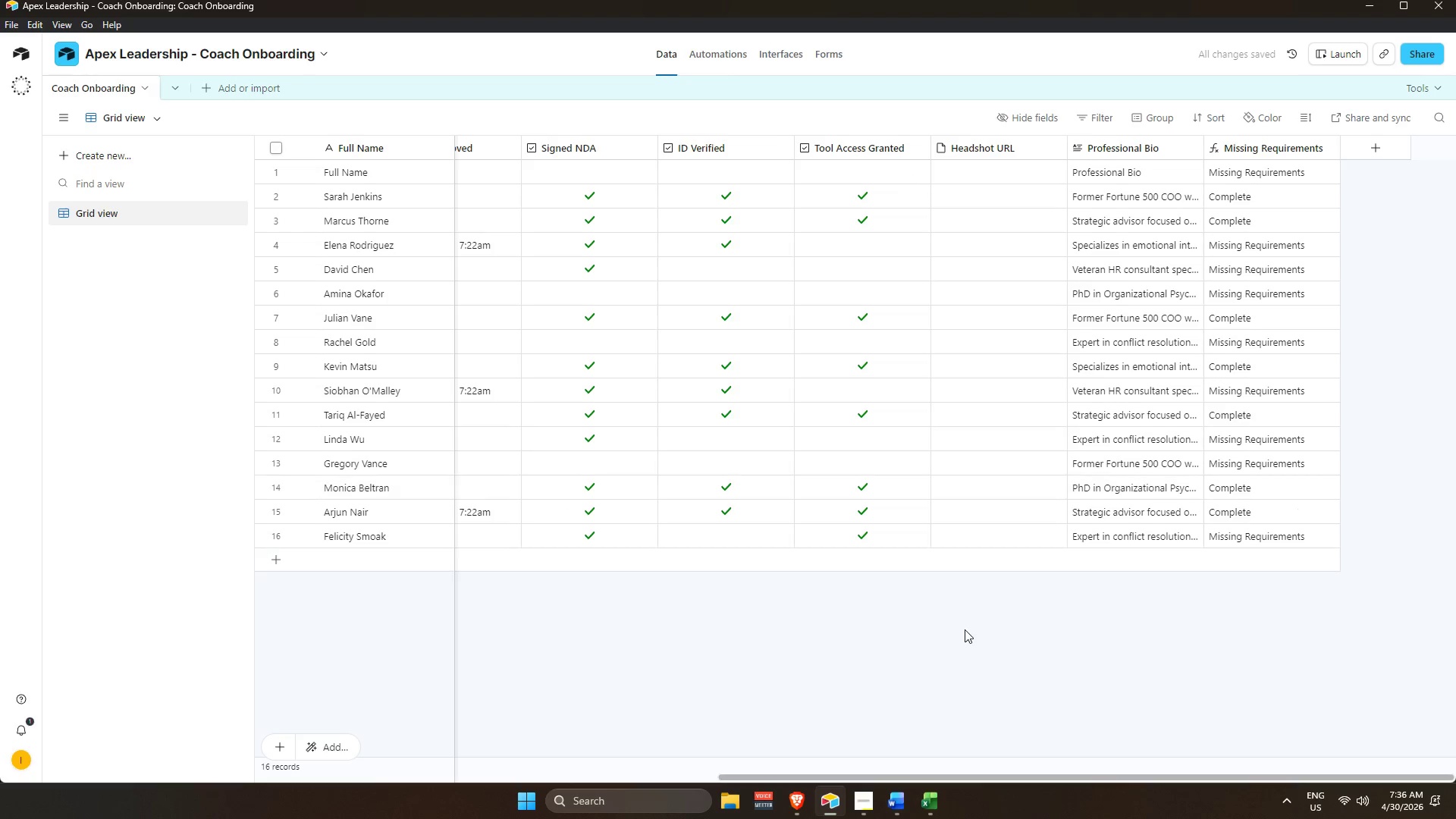 
left_click([965, 631])
 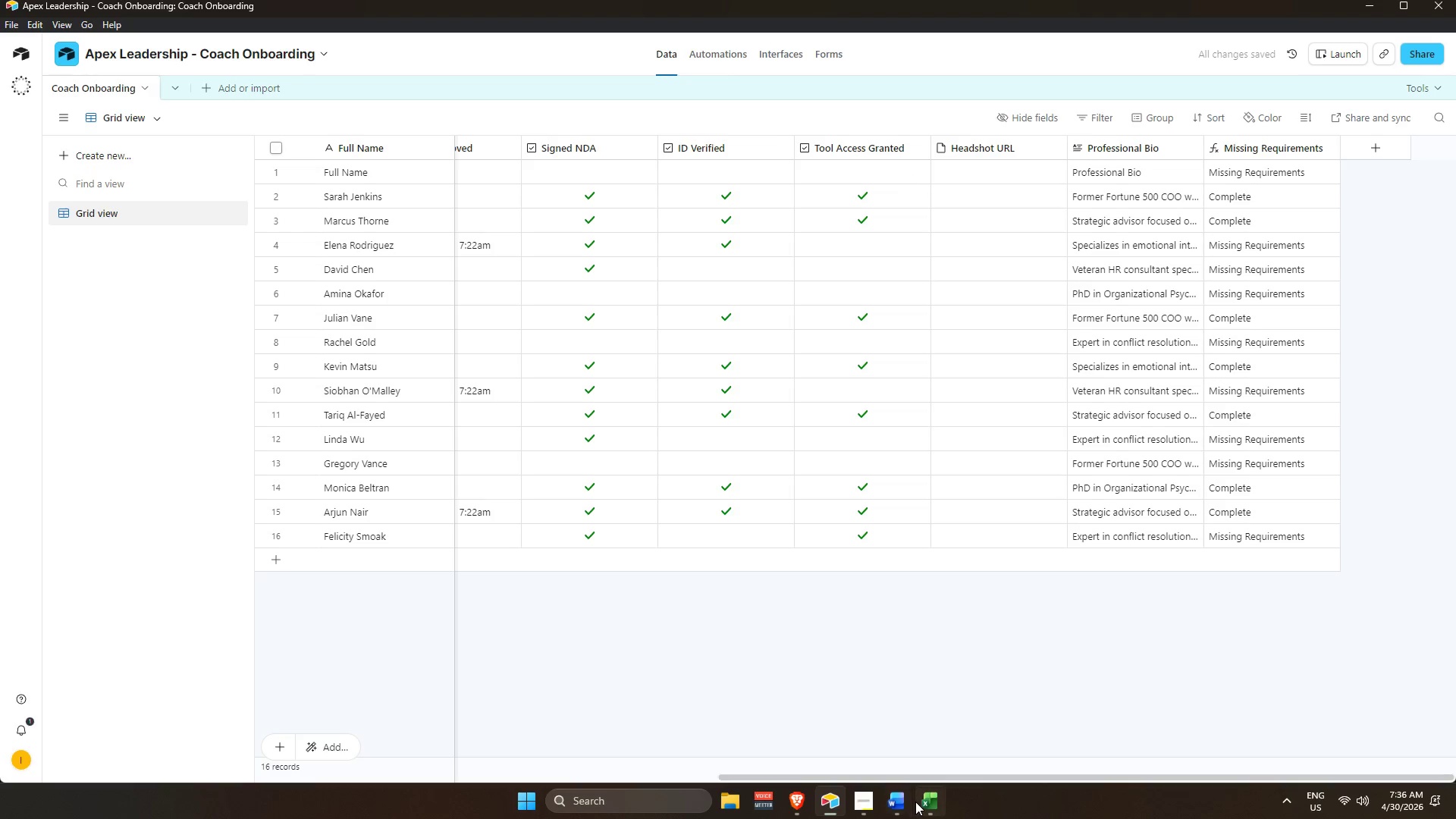 
left_click([928, 804])
 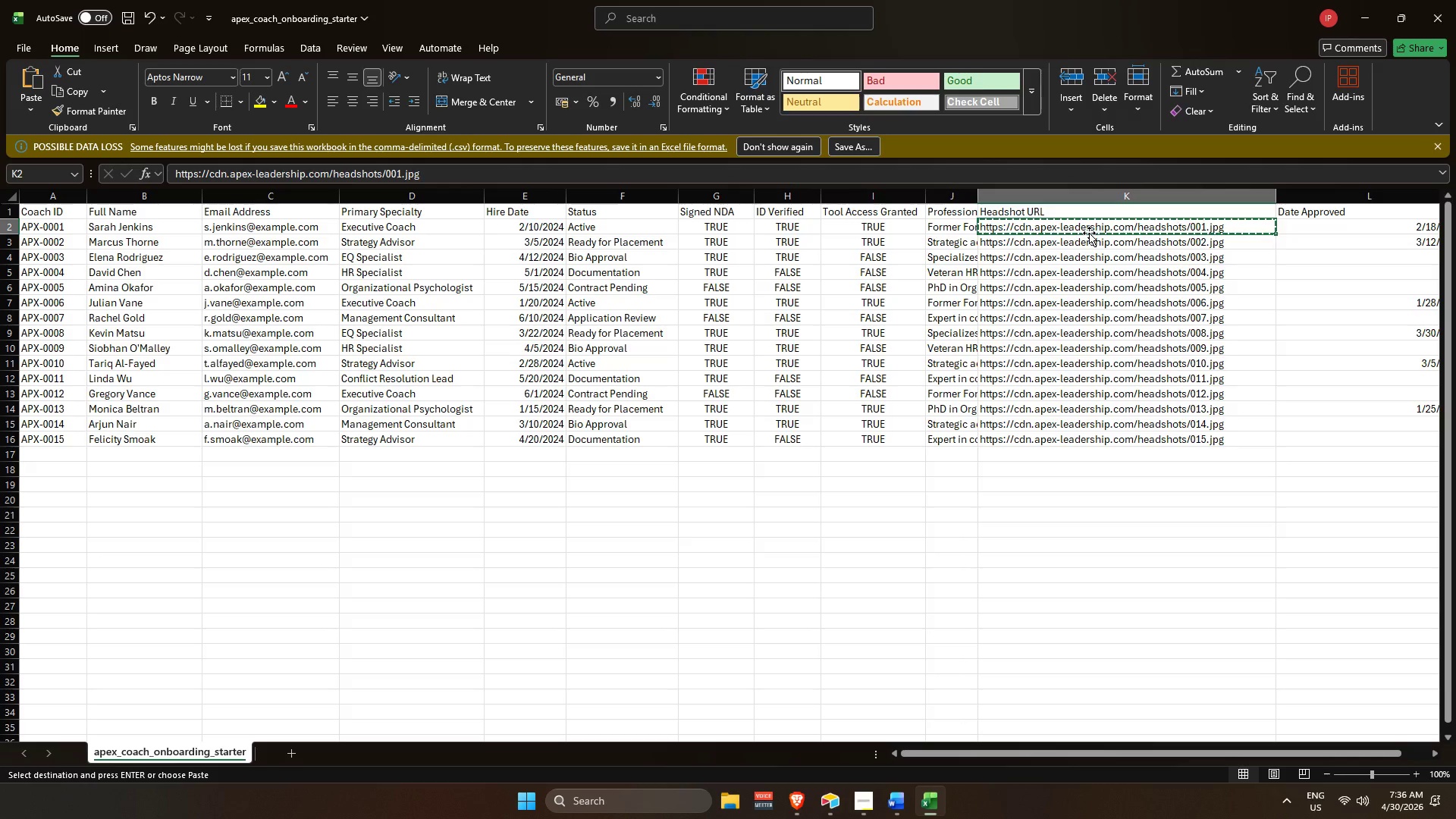 
left_click([1081, 243])
 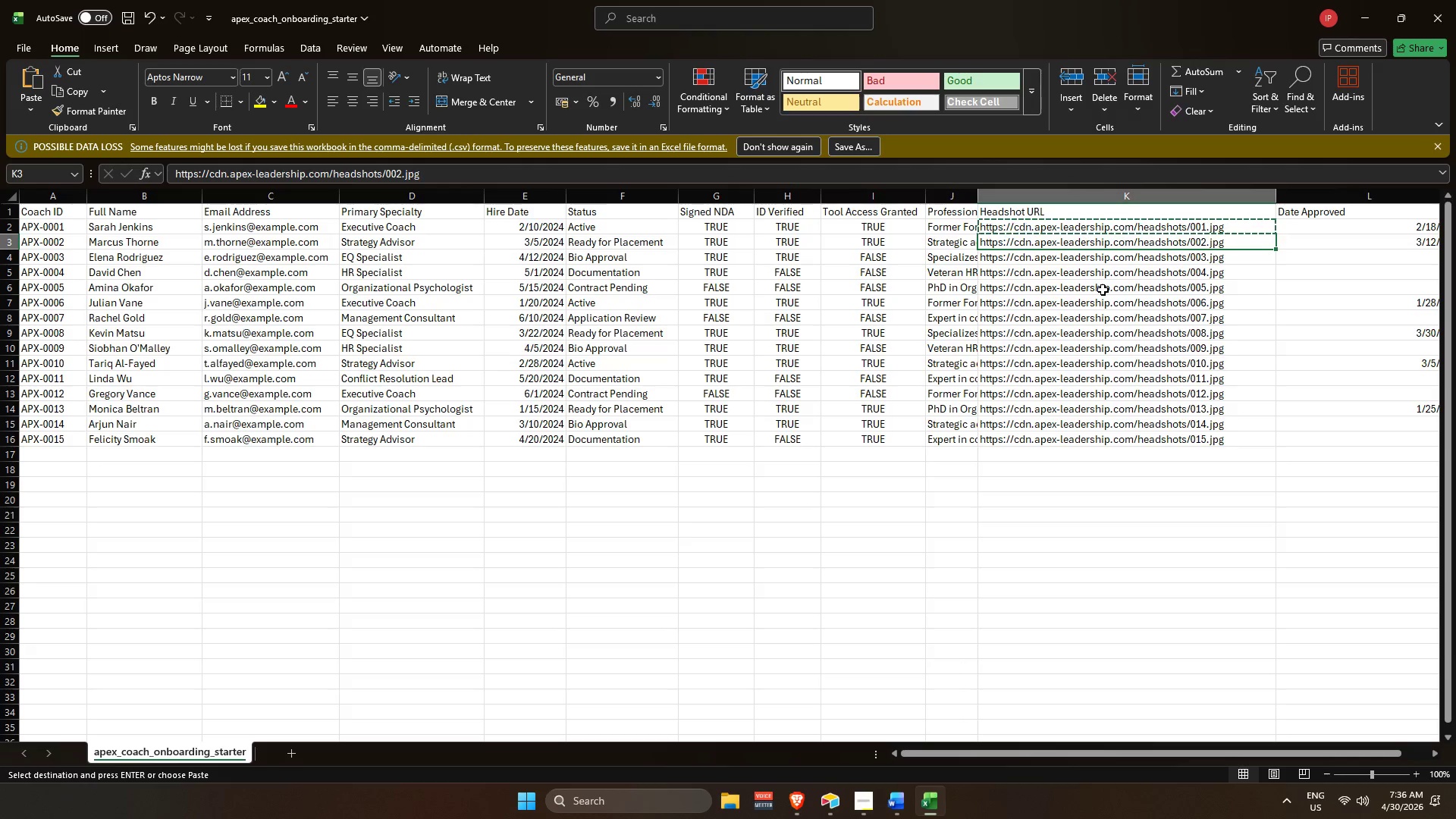 
key(Control+C)
 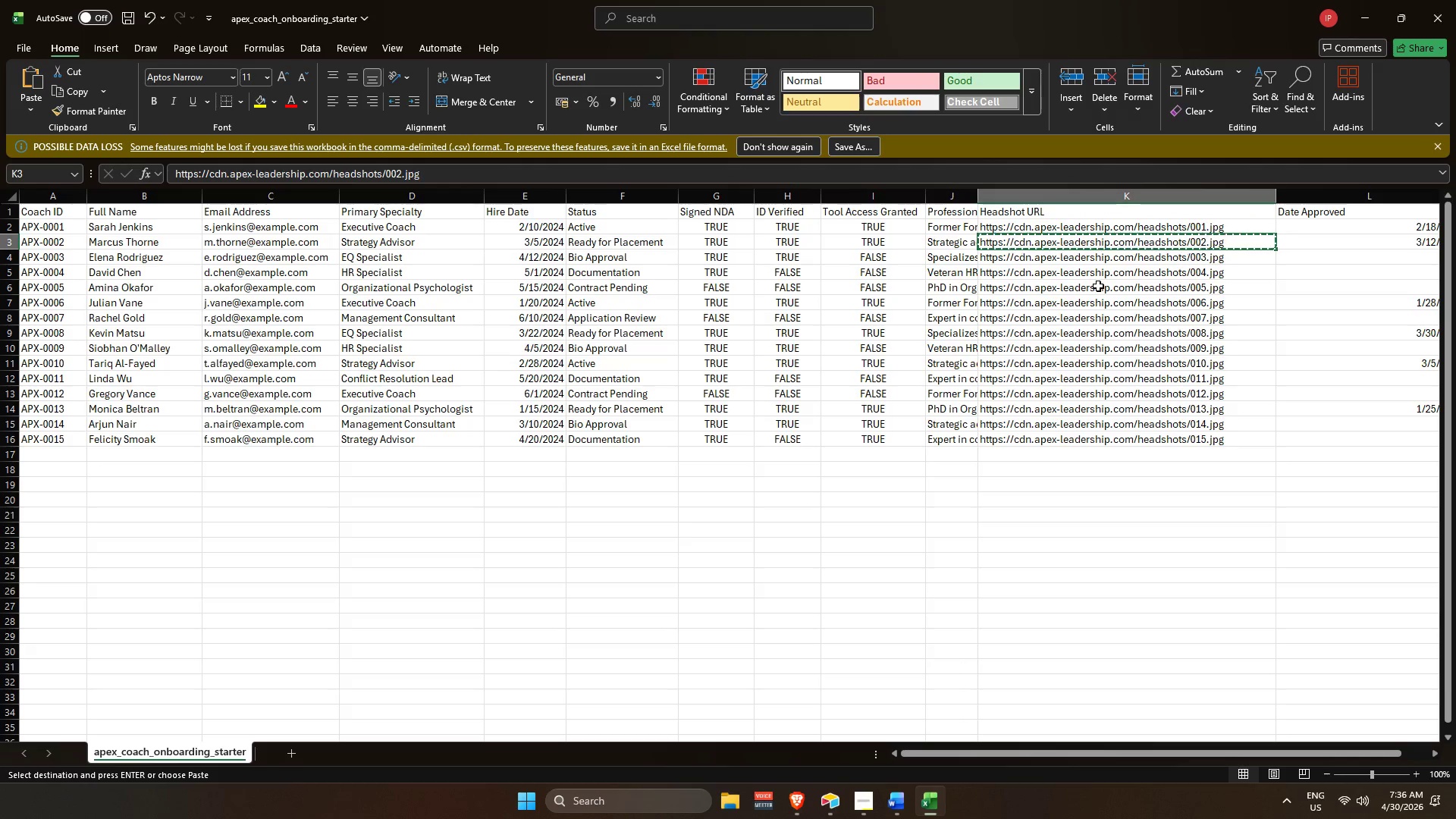 
key(Alt+Tab)
 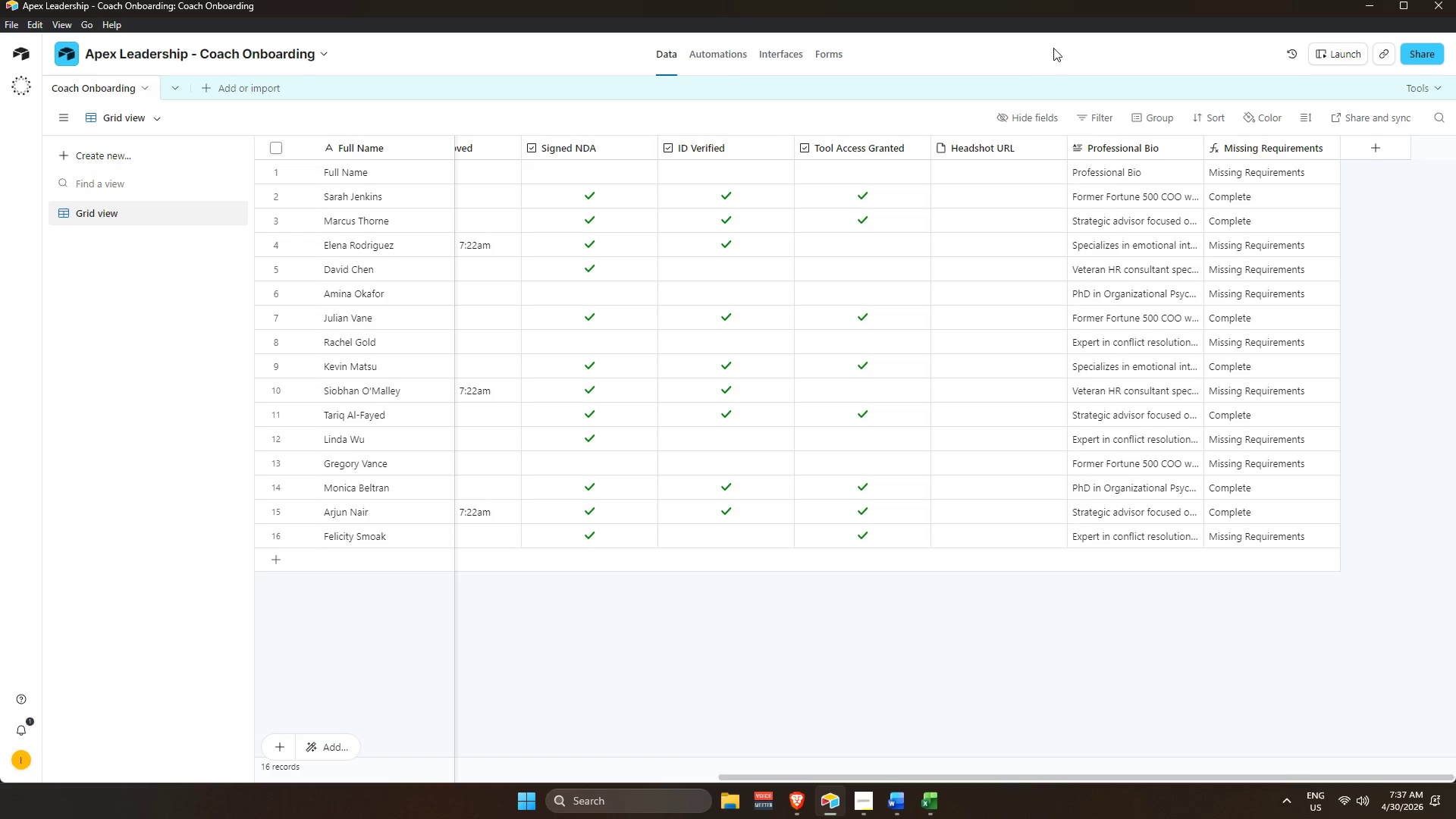 
left_click([1012, 172])
 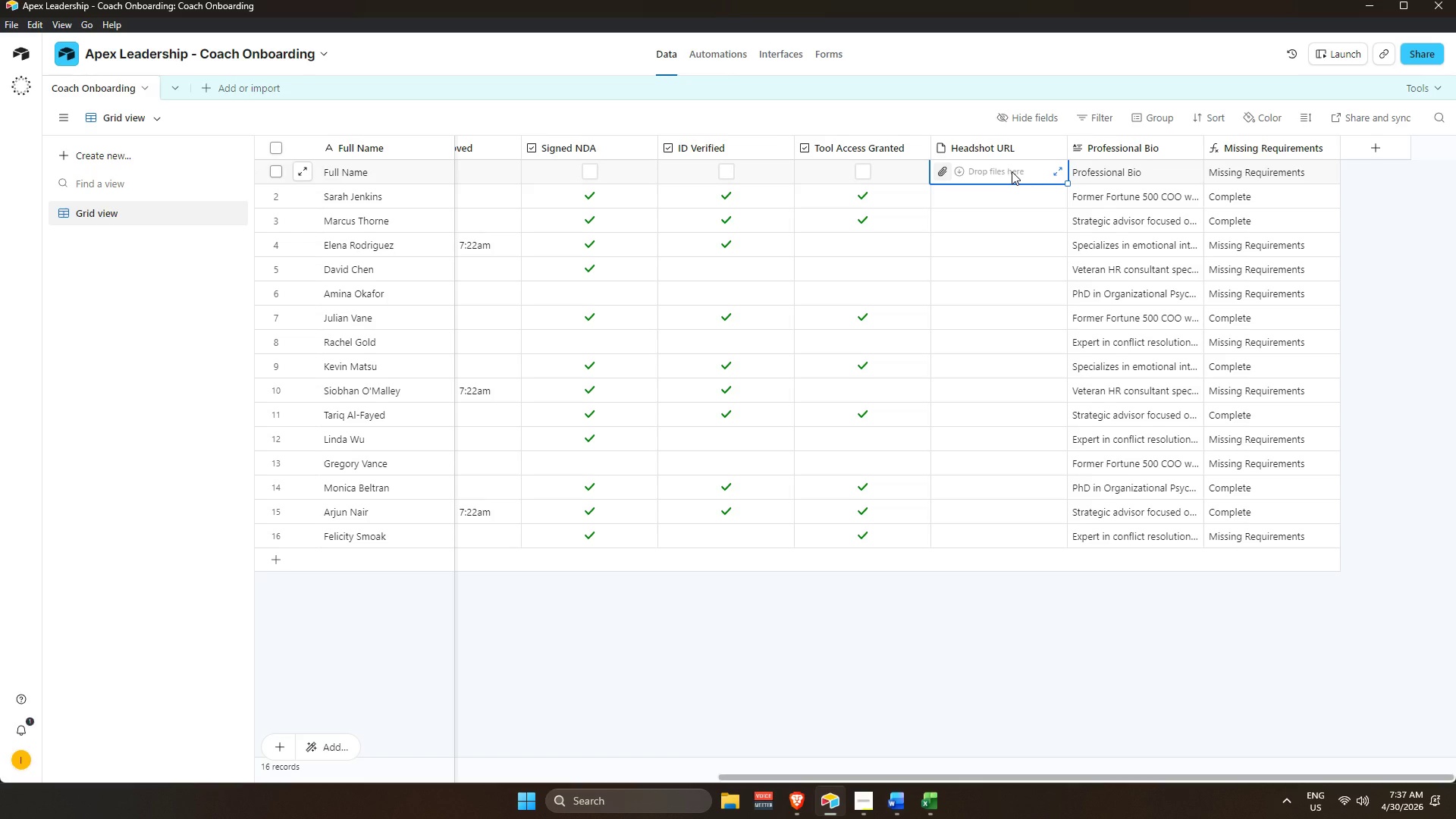 
double_click([1012, 171])
 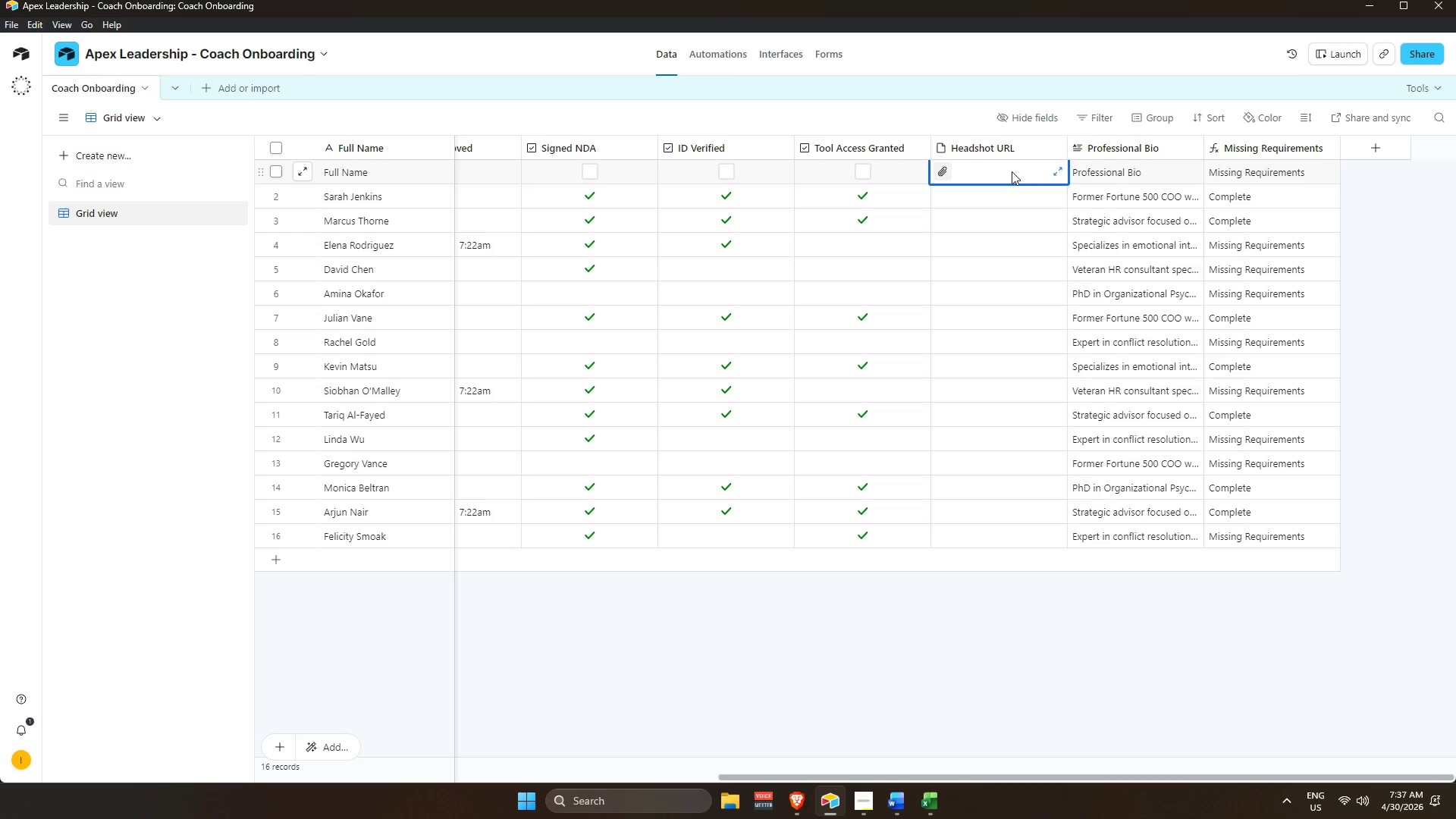 
triple_click([1012, 171])
 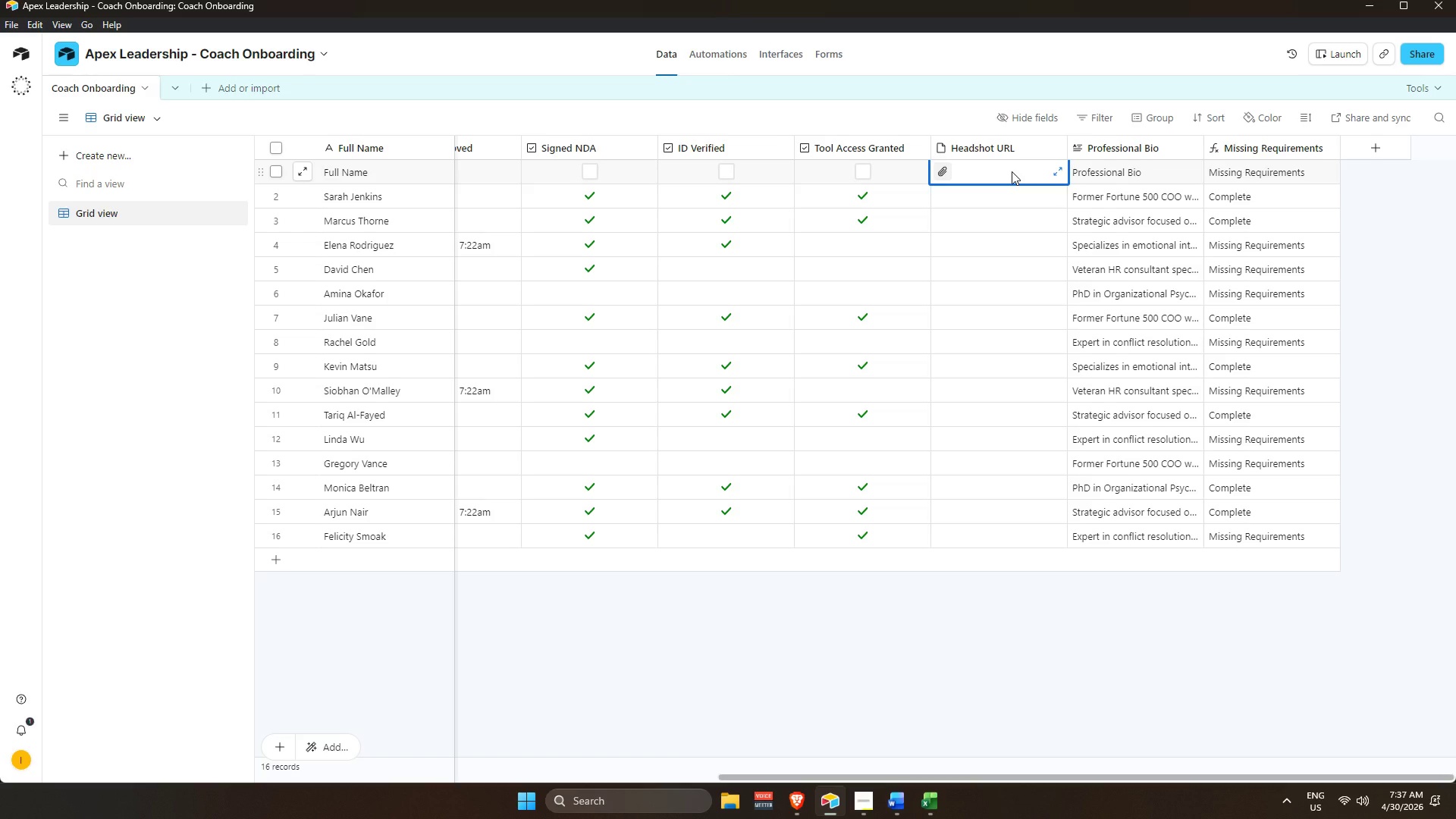 
key(Control+V)
 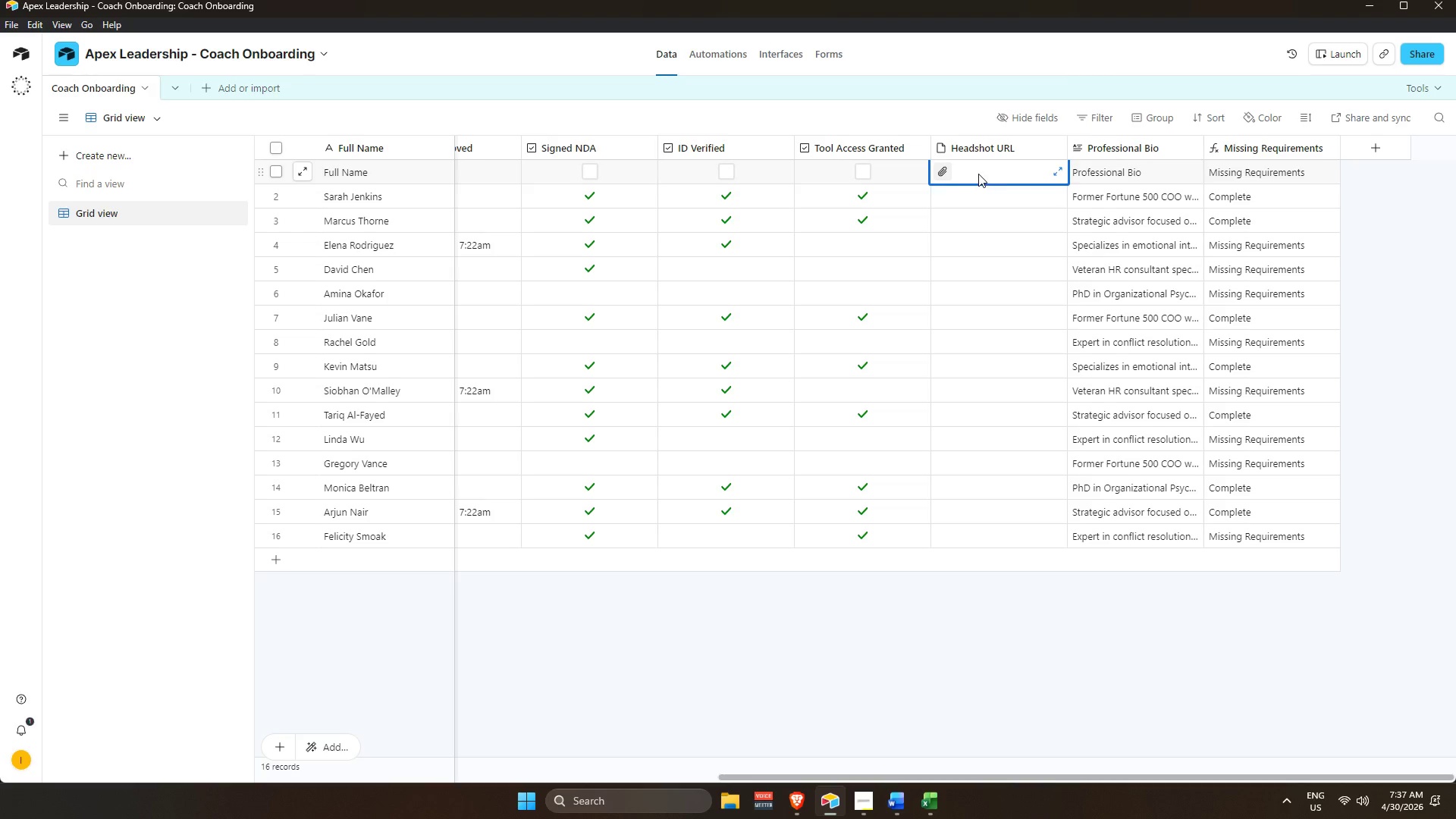 
left_click([942, 171])
 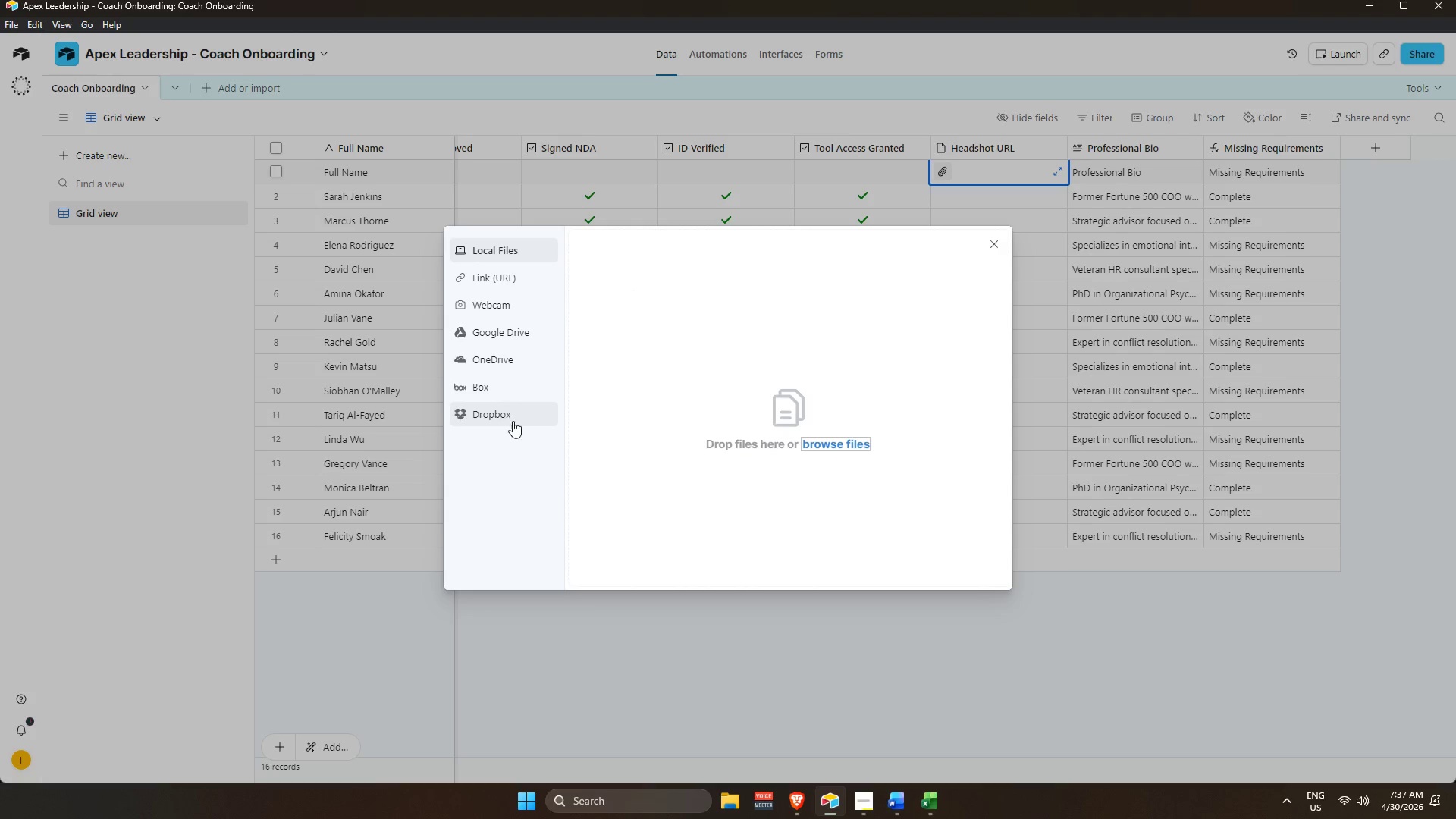 
left_click([506, 418])
 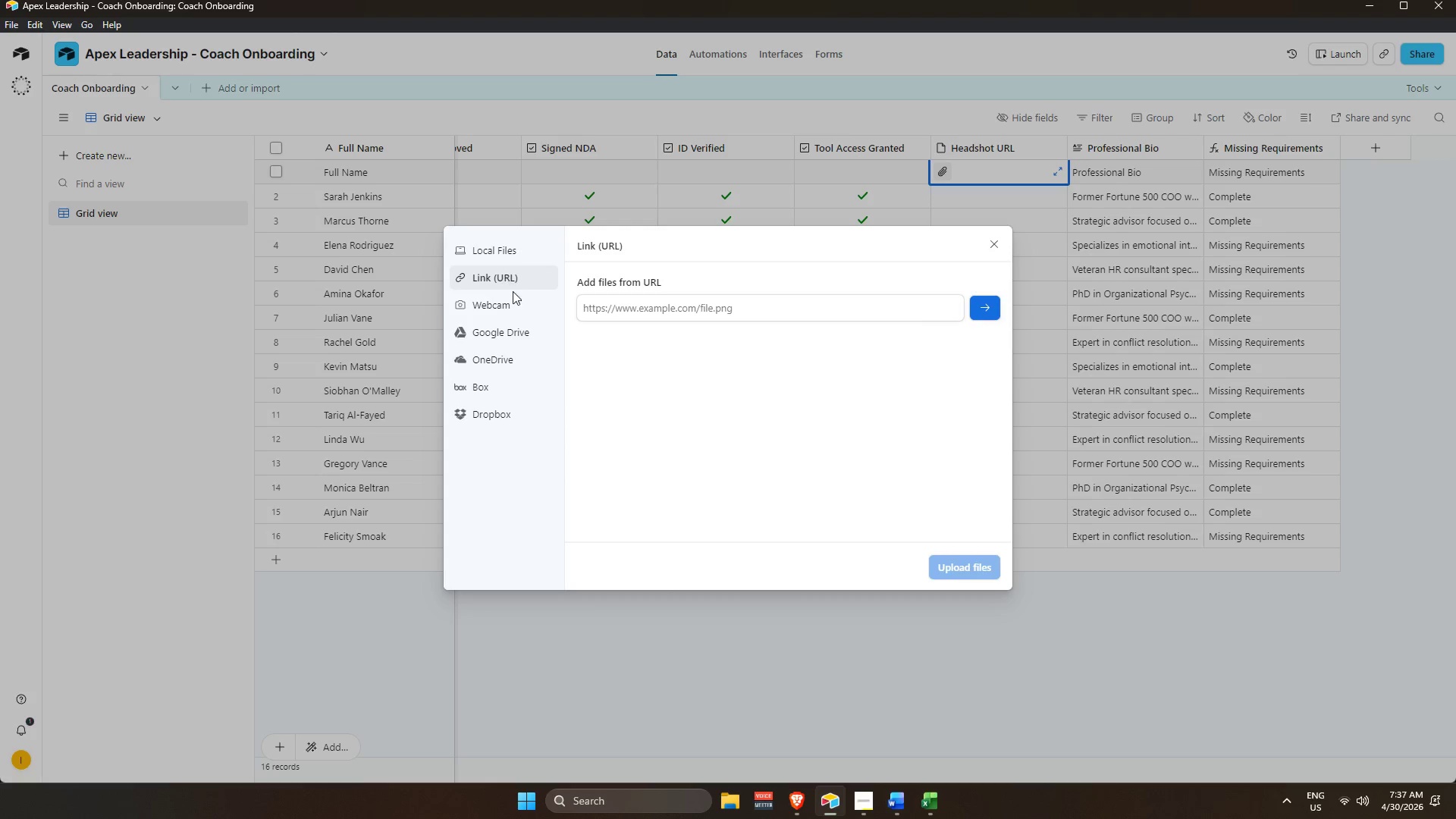 
left_click([644, 308])
 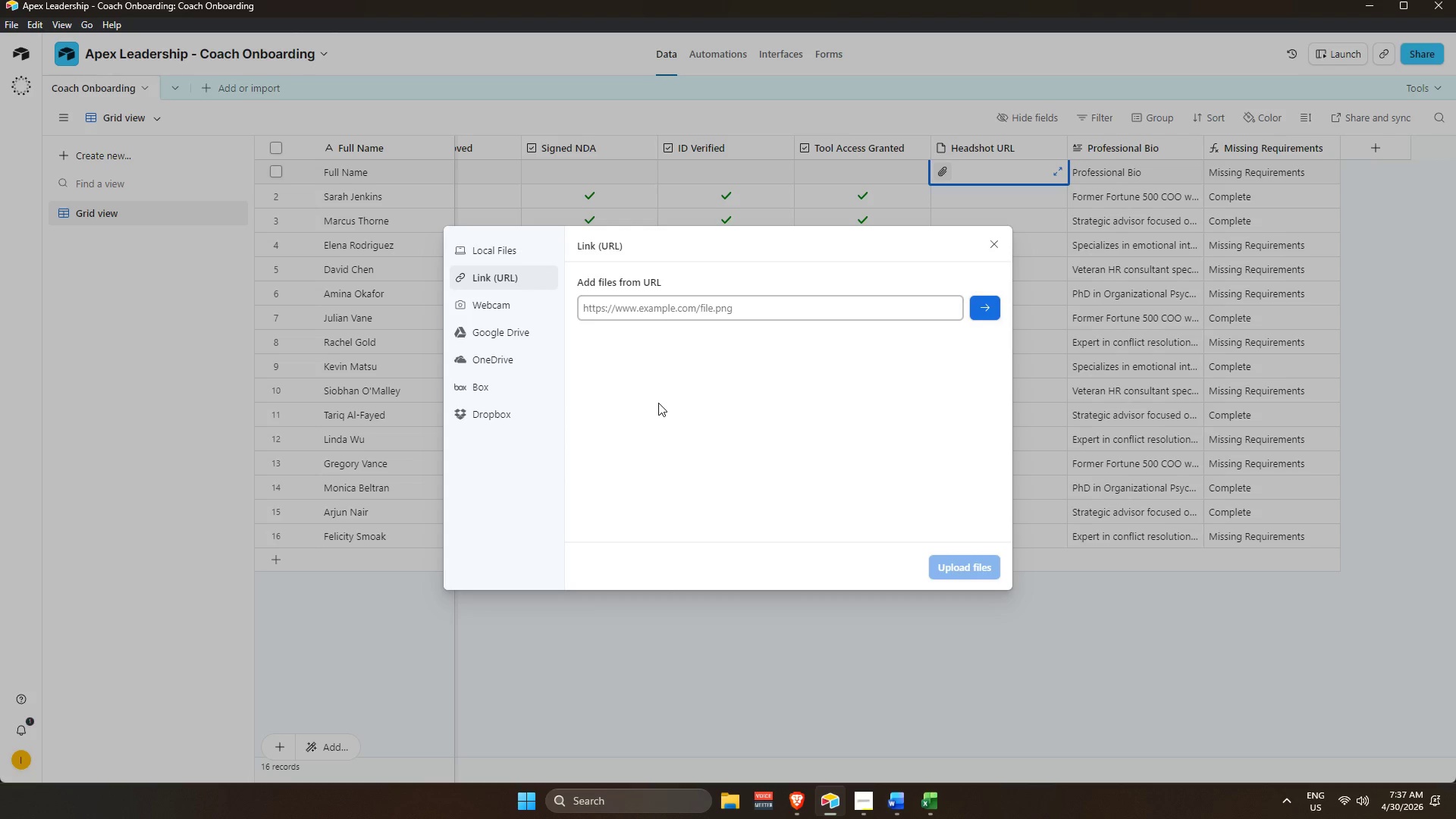 
scroll: coordinate [658, 403], scroll_direction: up, amount: 2.0
 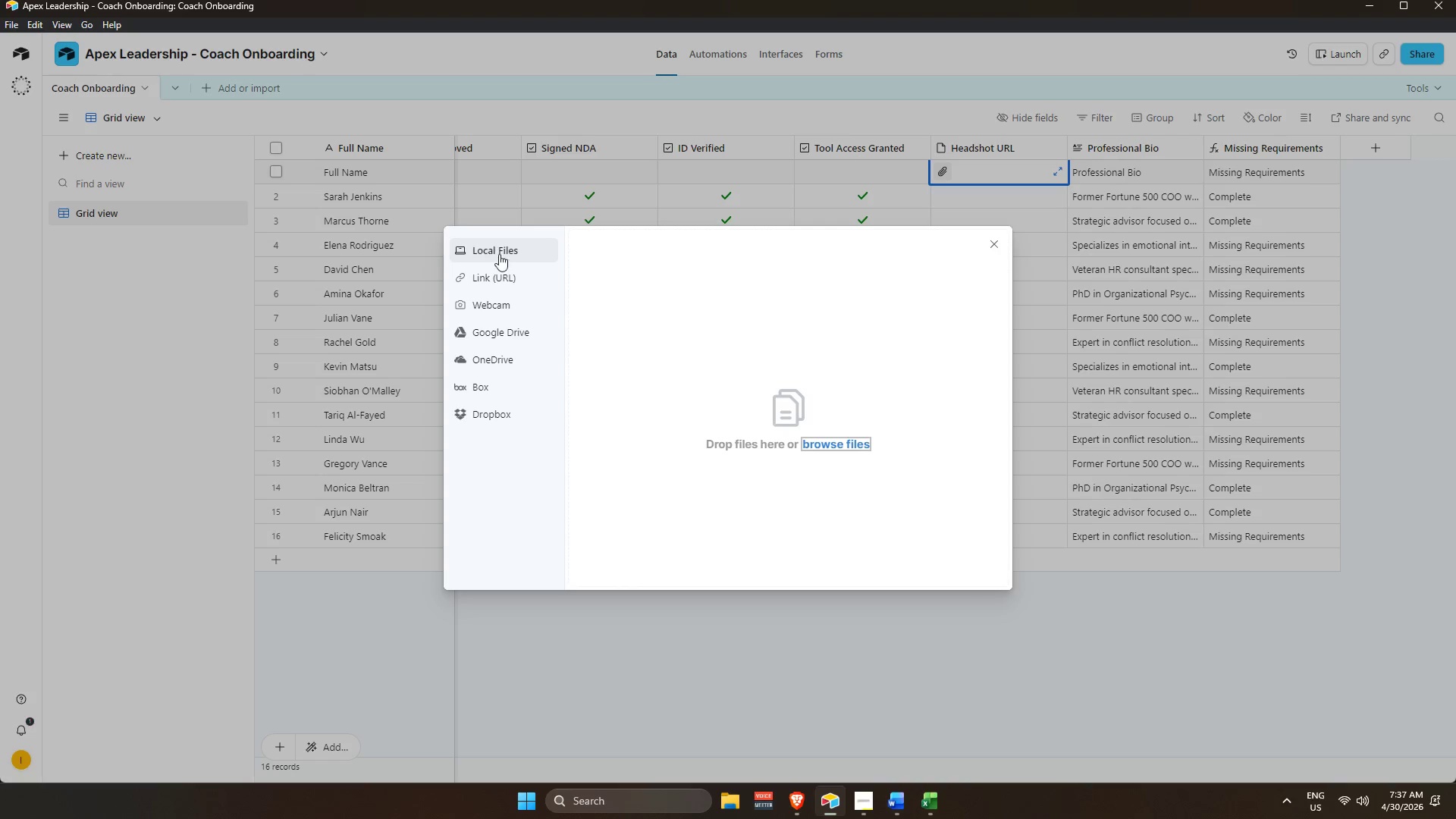 
left_click([528, 271])
 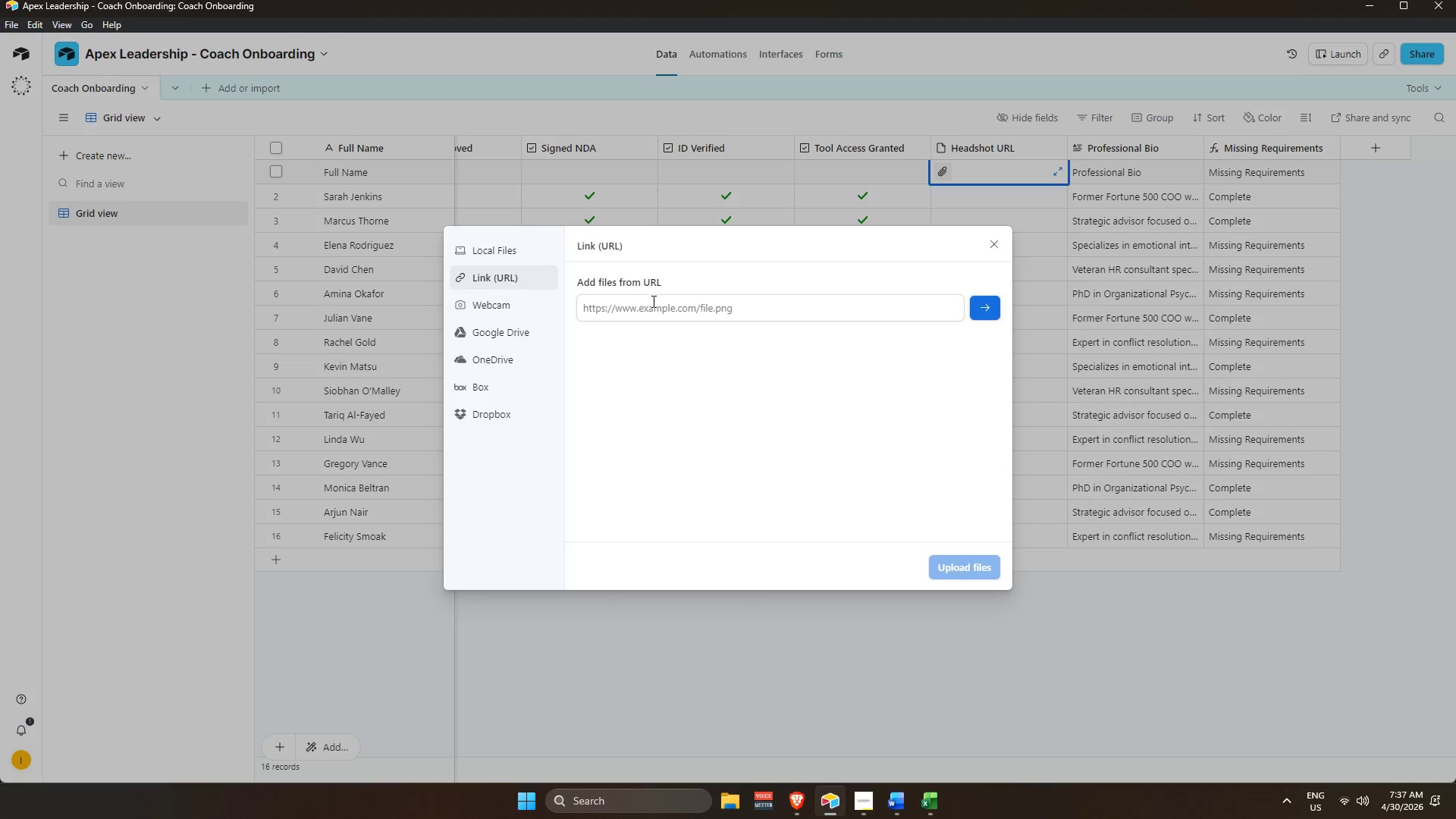 
left_click([650, 304])
 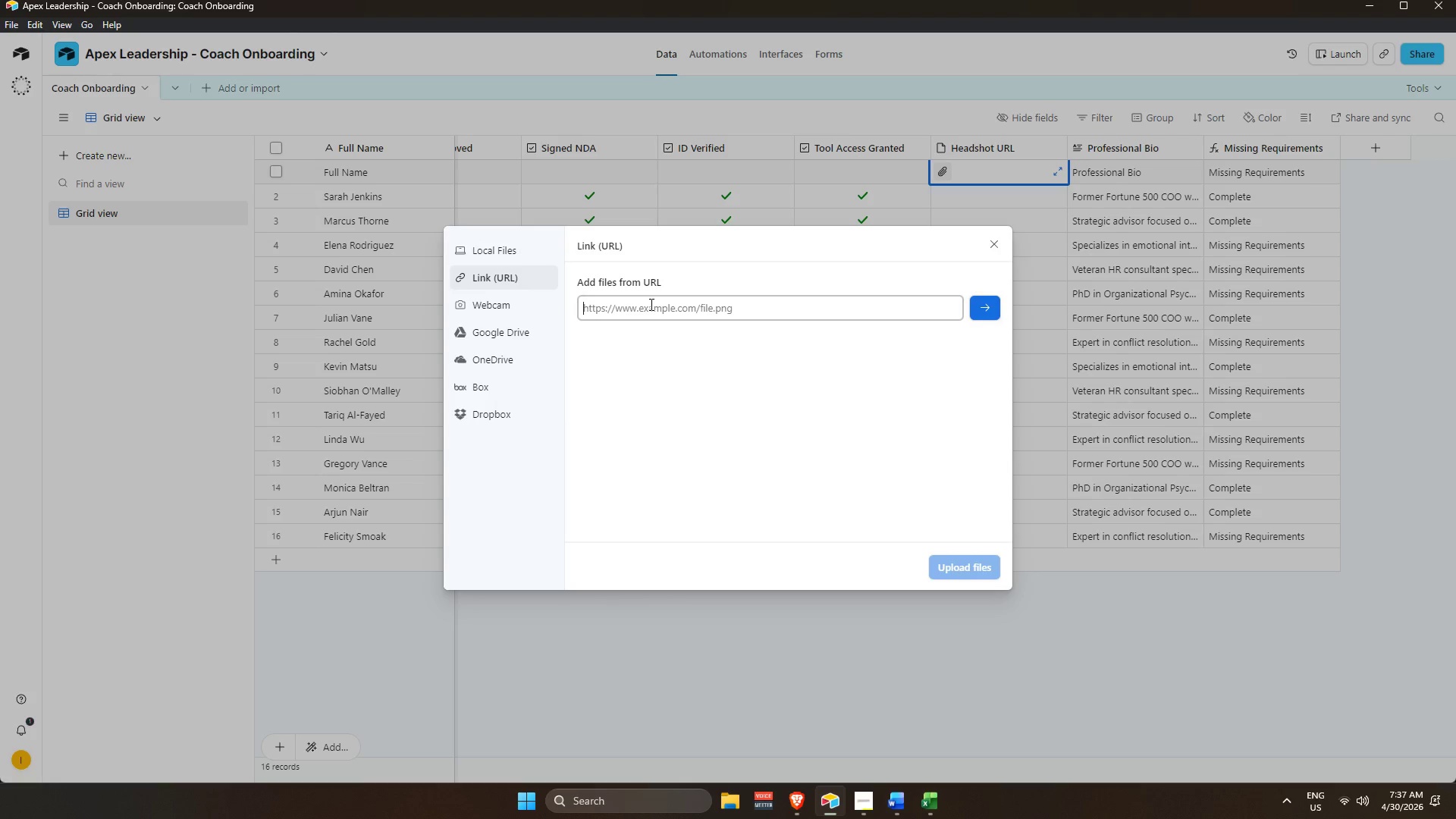 
key(Control+V)
 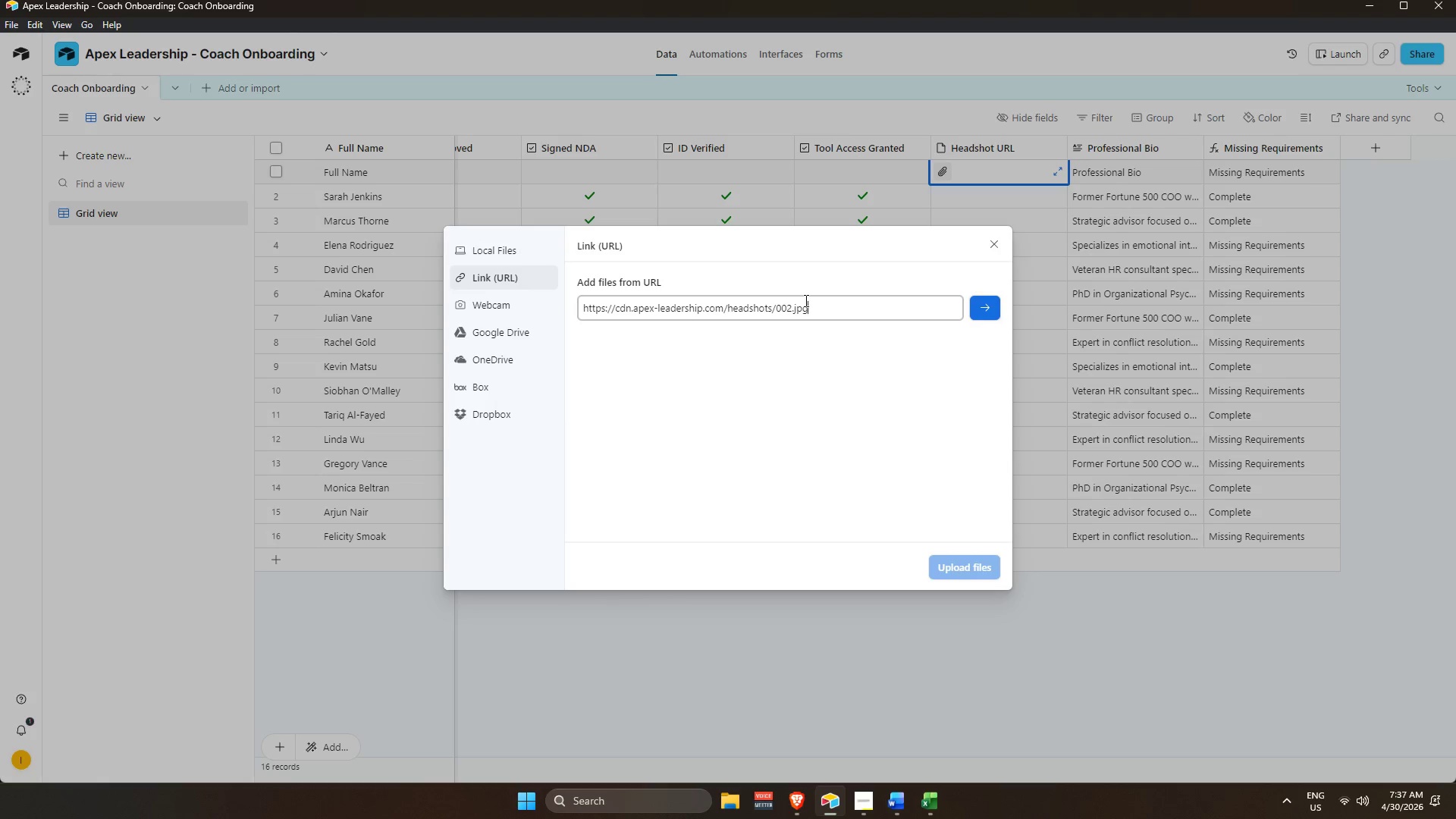 
key(Backspace)
key(Backspace)
key(Backspace)
type(png)
 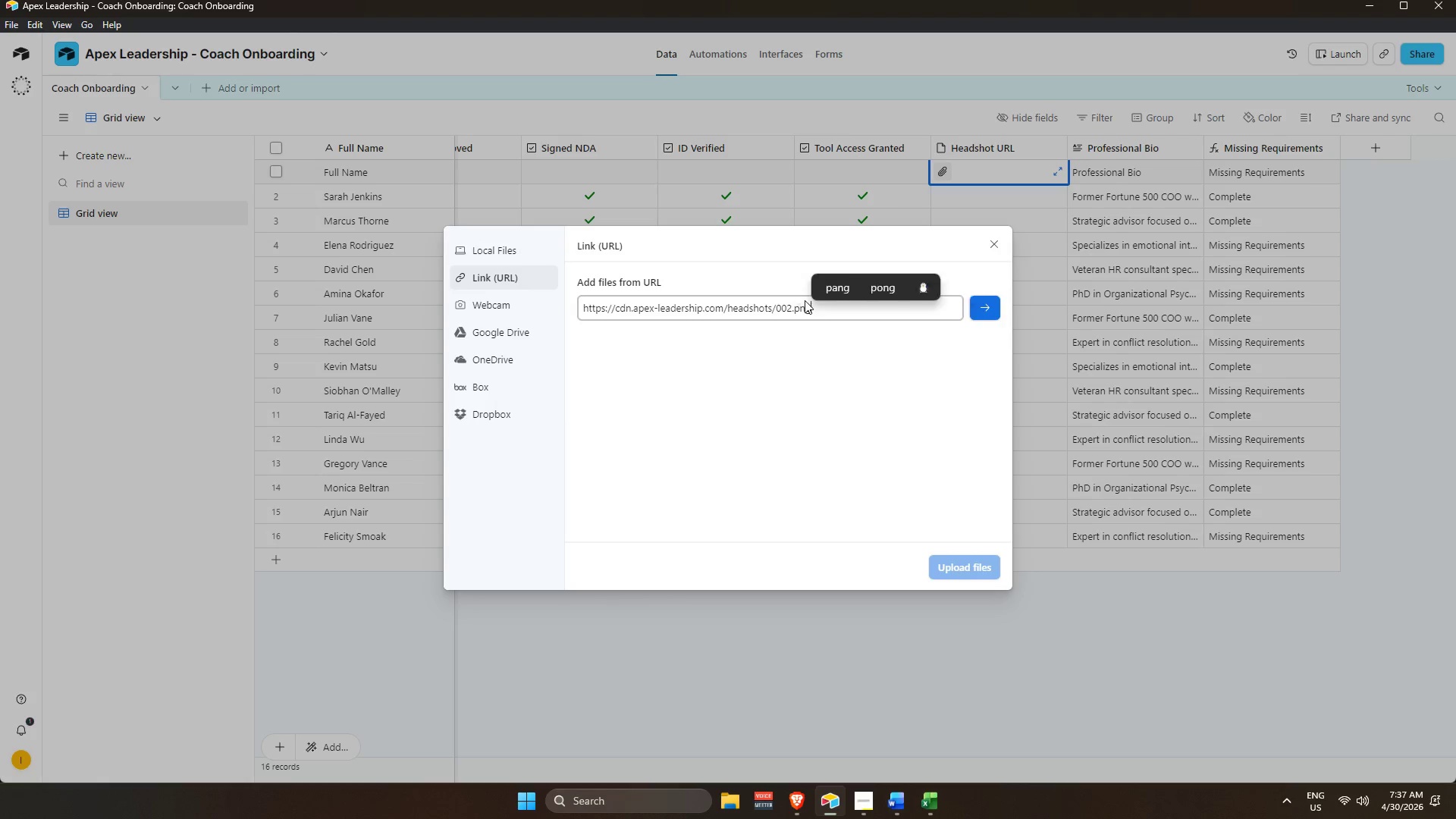 
key(Enter)
 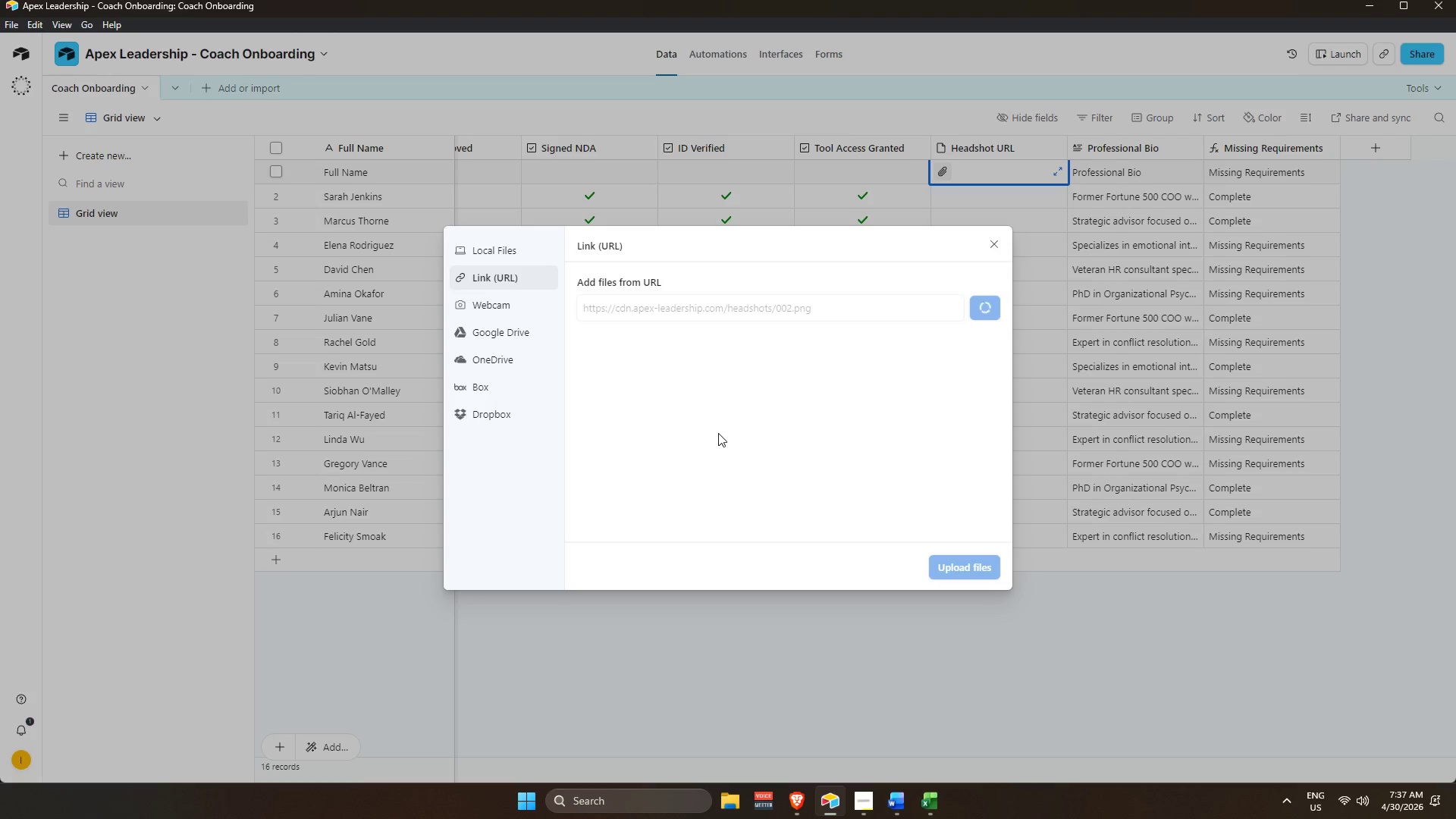 
wait(17.14)
 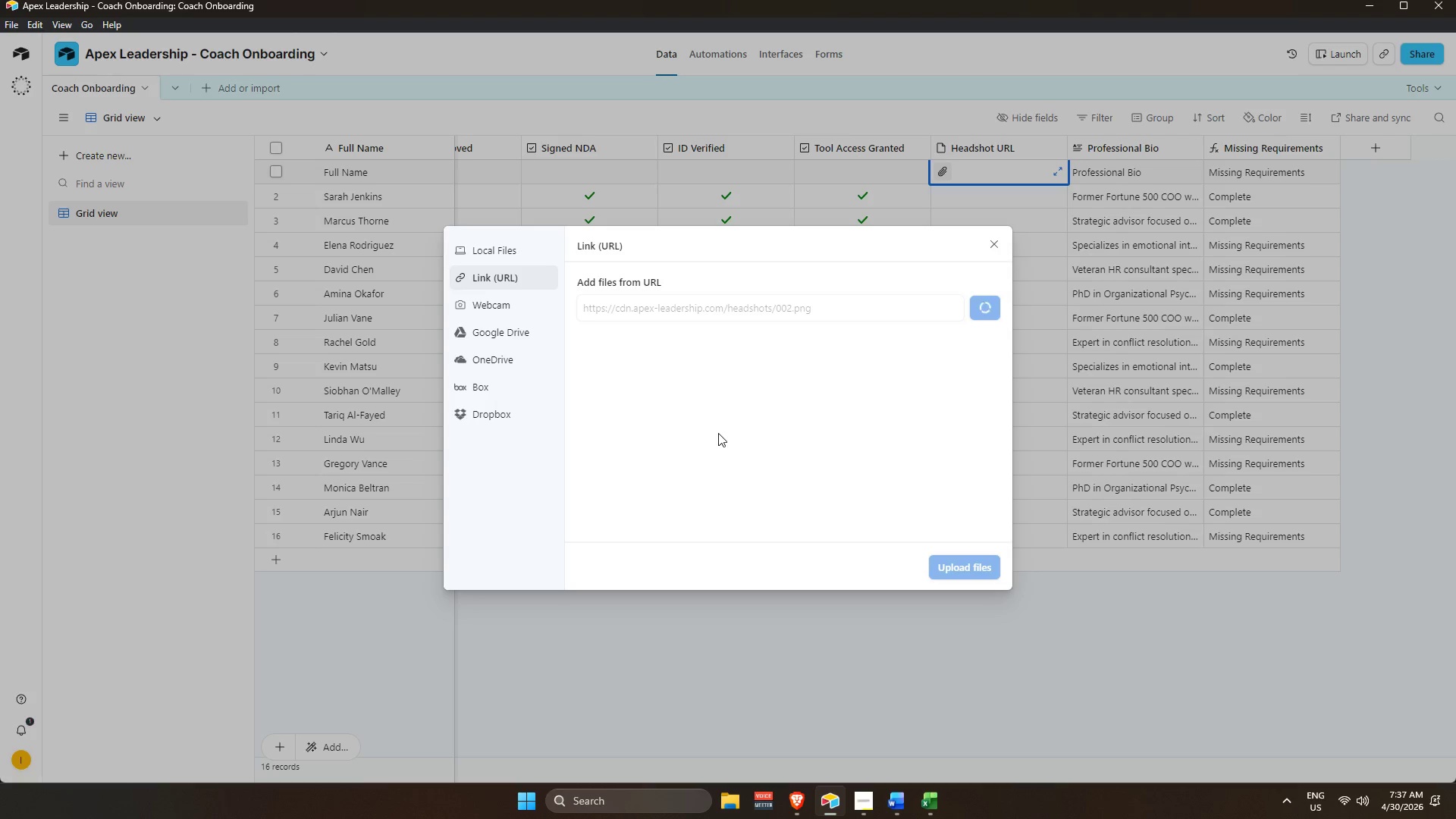 
left_click_drag(start_coordinate=[844, 307], to_coordinate=[460, 343])
 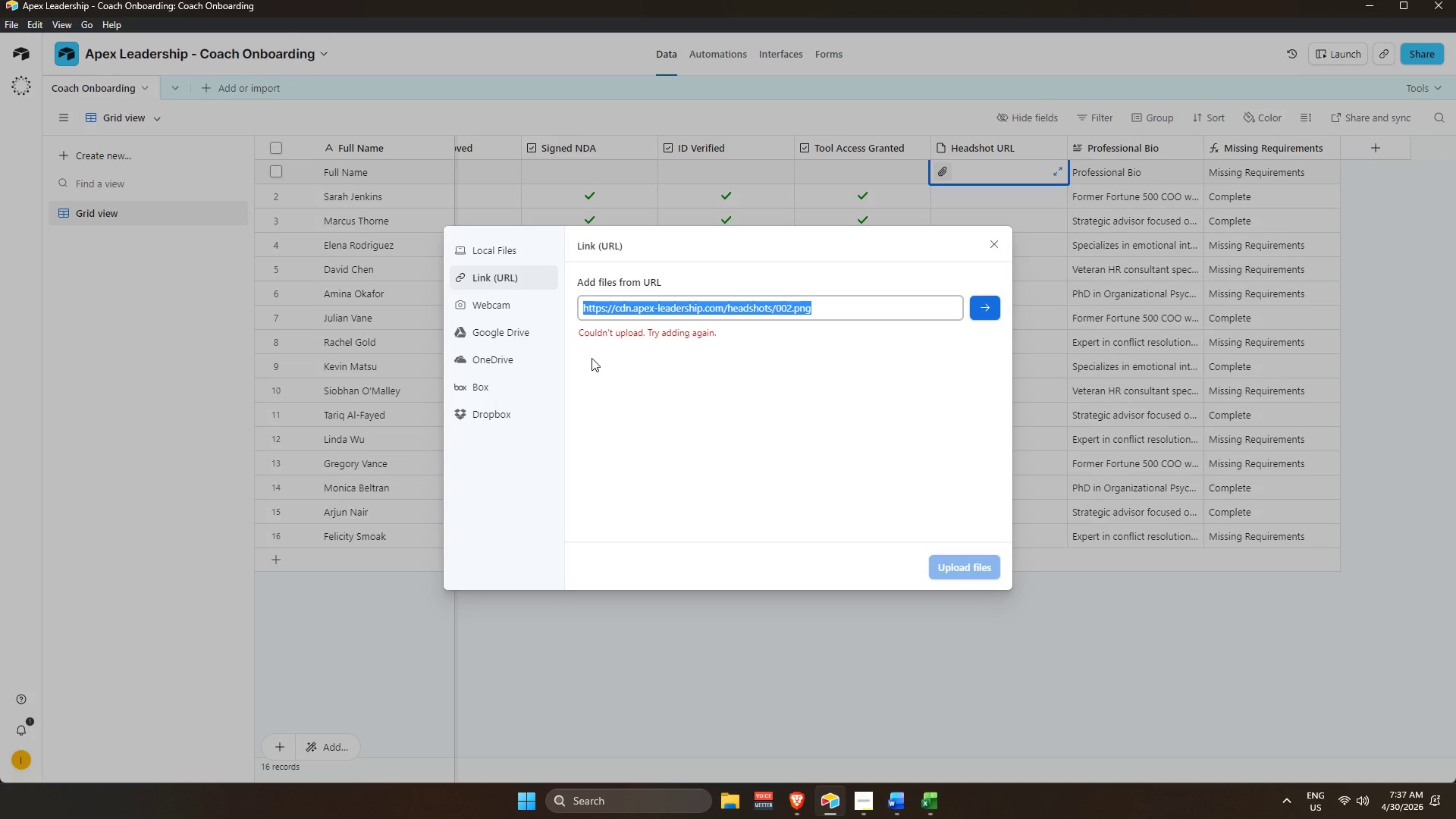 
key(Backspace)
 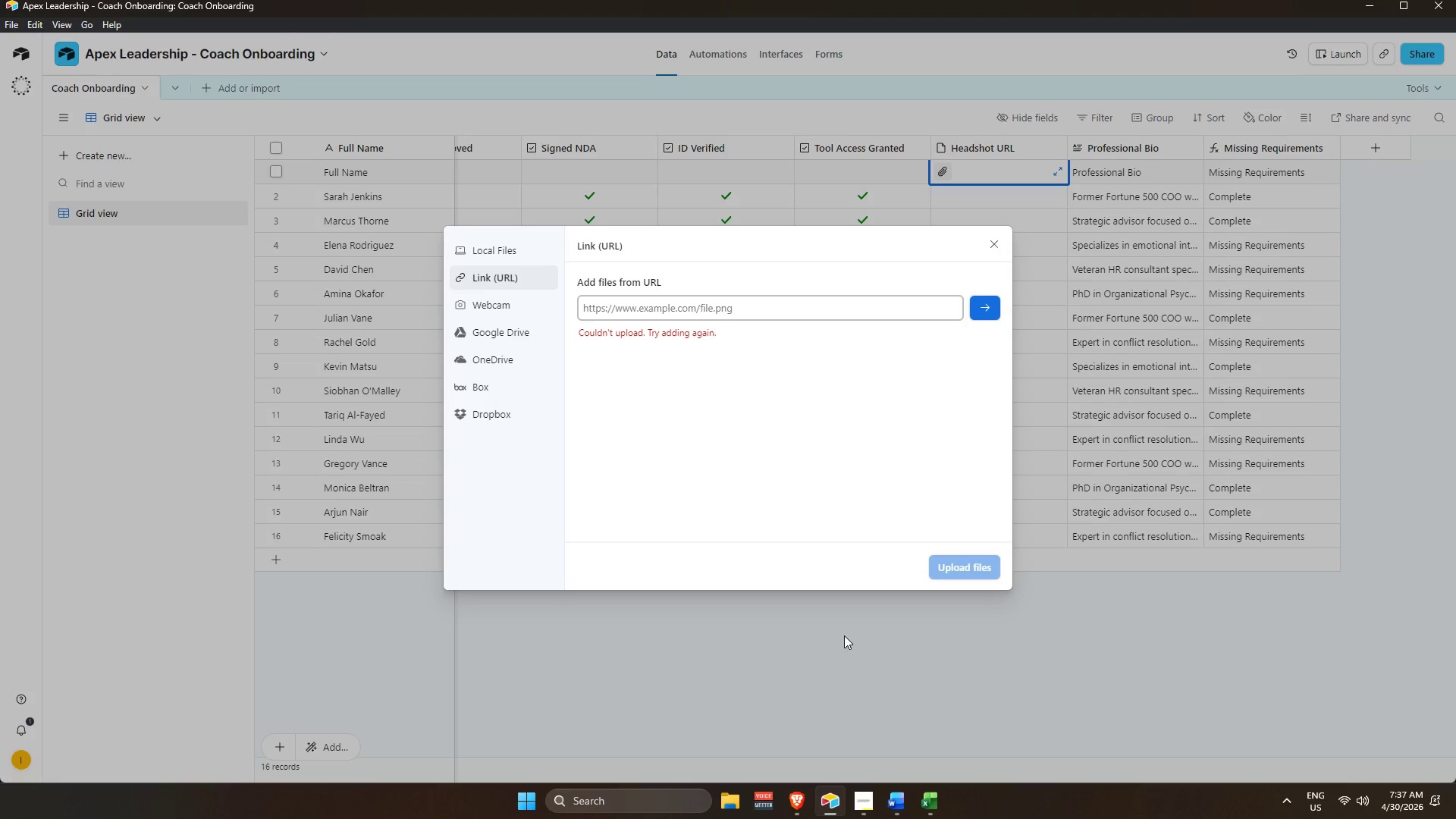 
key(Backspace)
 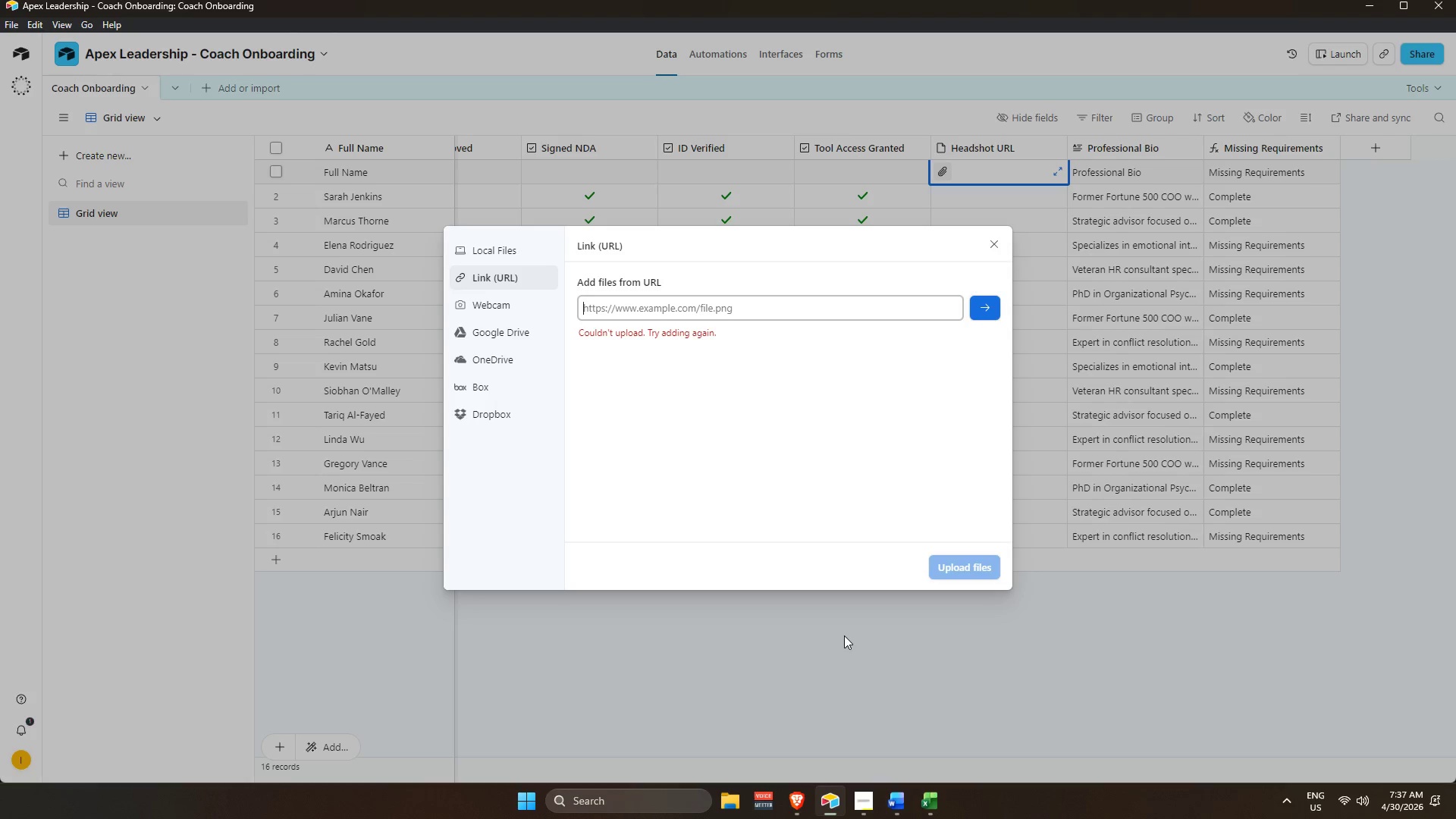 
key(Backspace)
 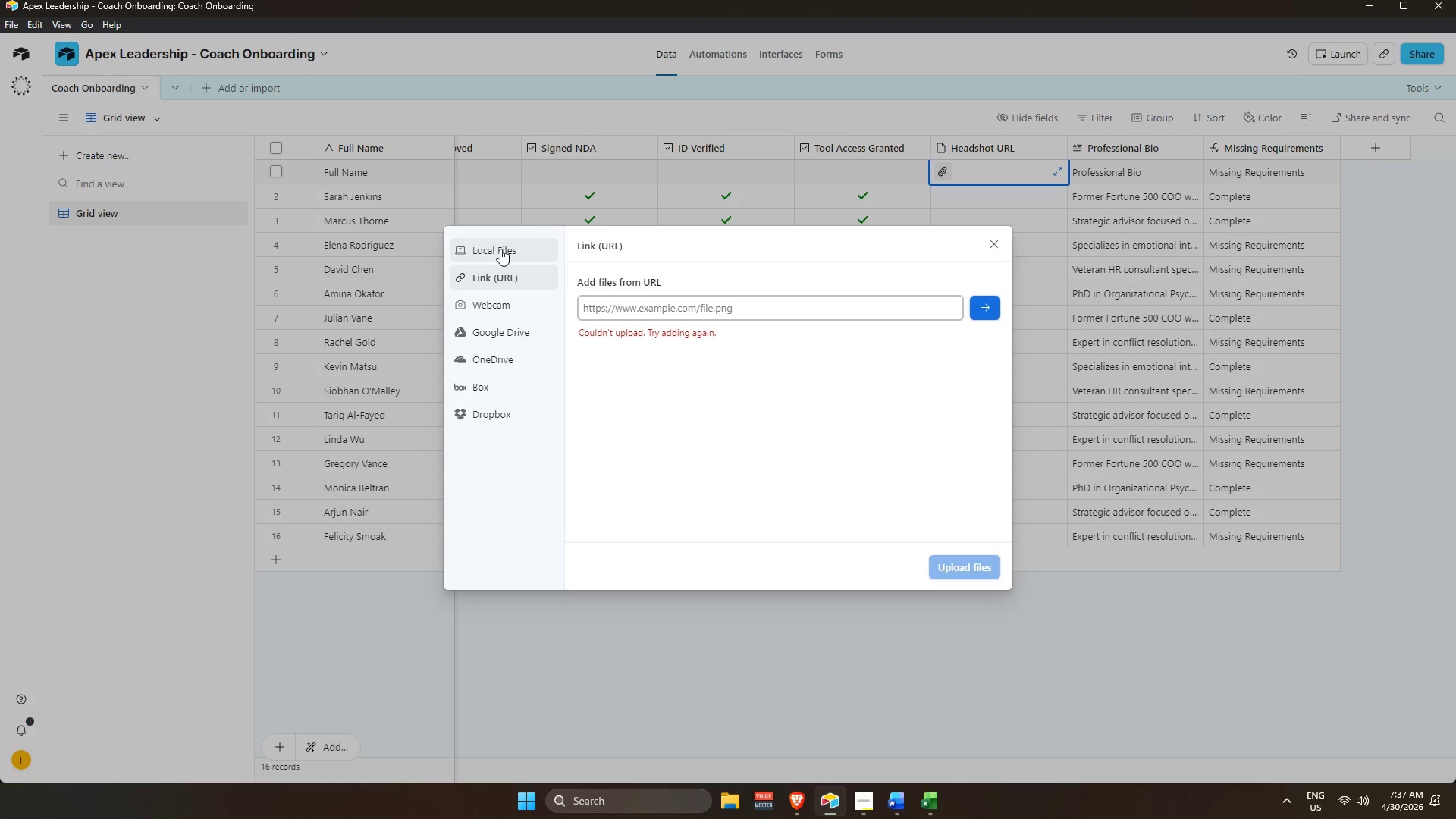 
left_click([507, 249])
 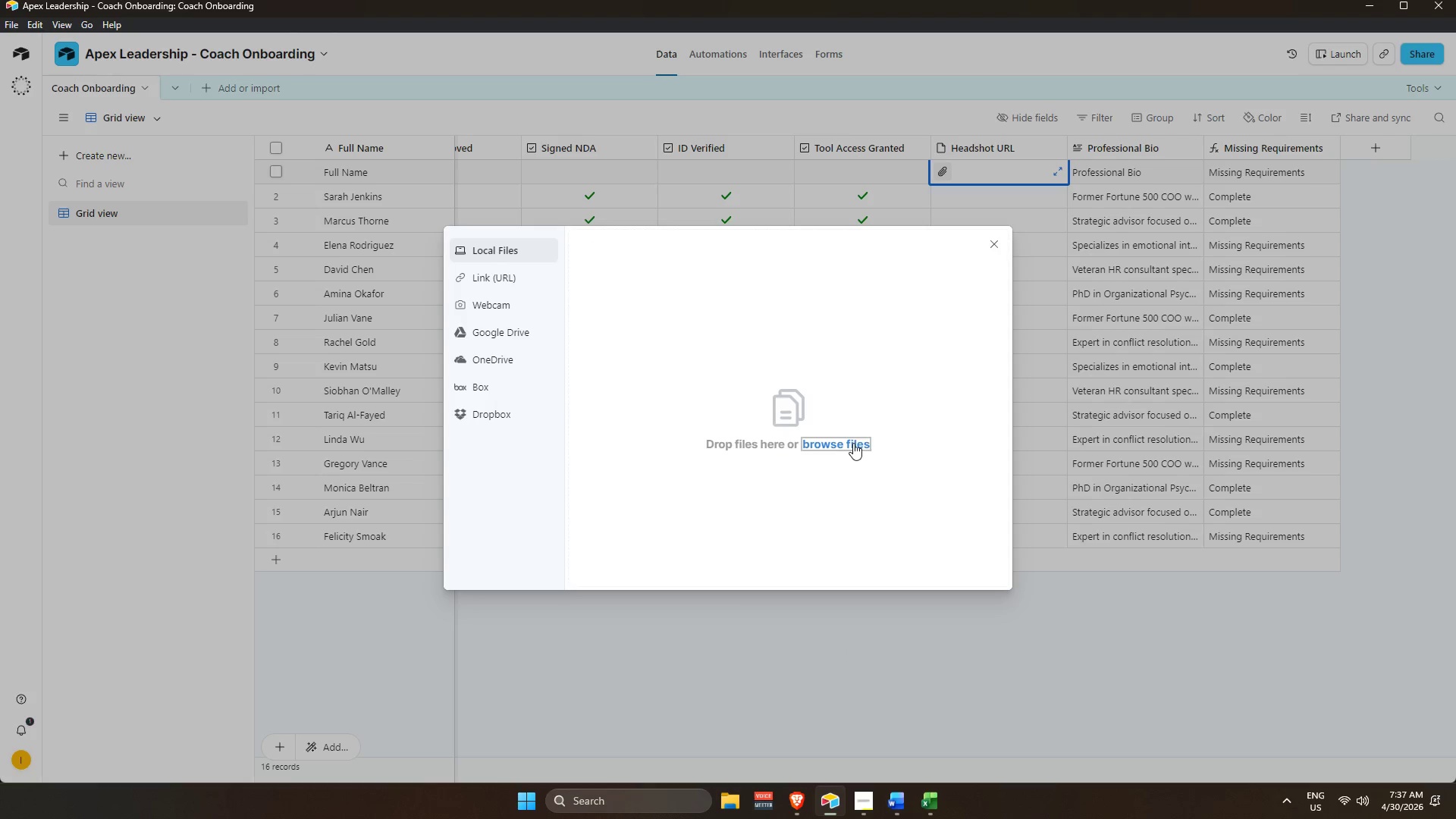 
left_click([857, 438])
 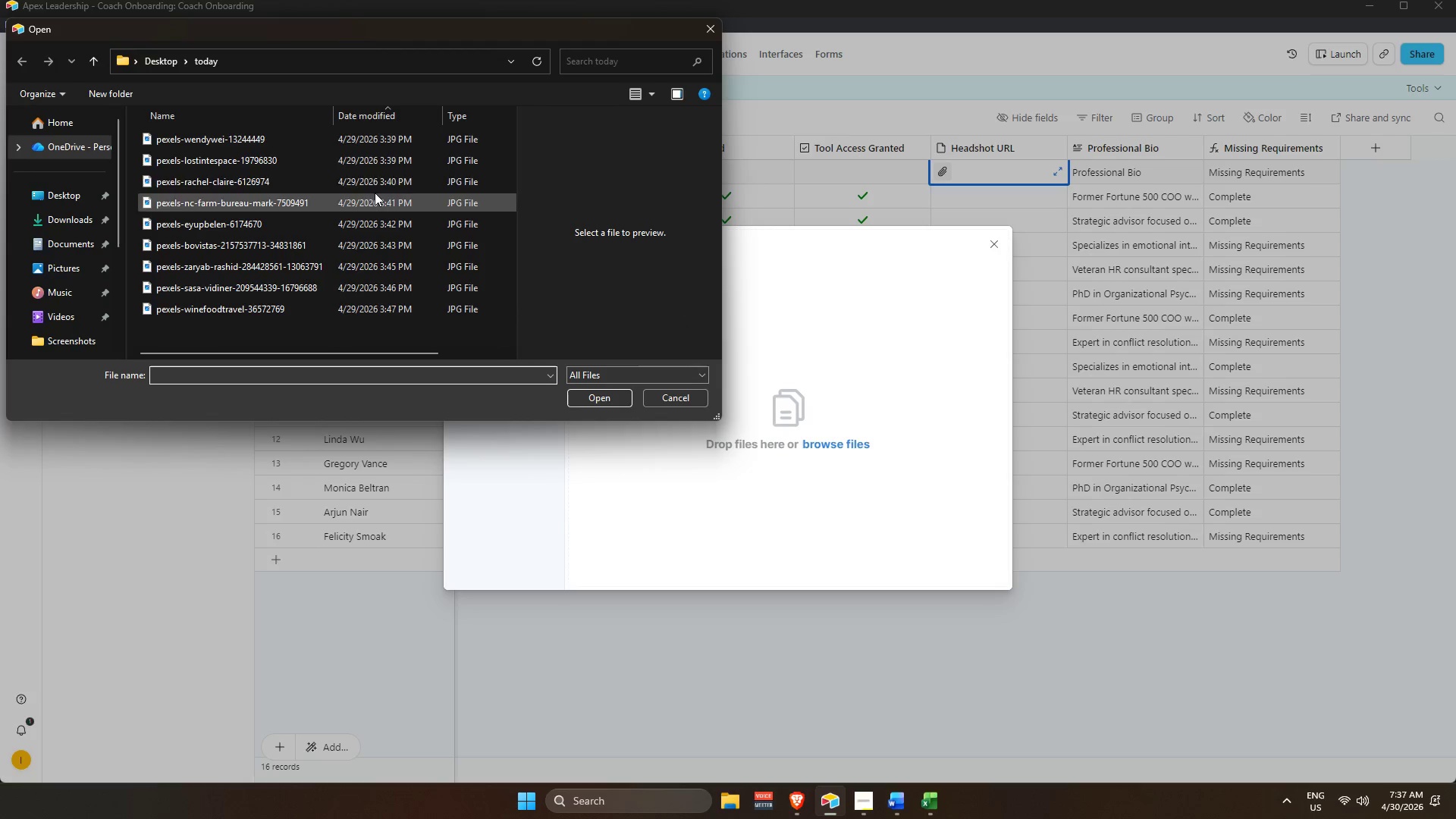 
scroll: coordinate [322, 148], scroll_direction: up, amount: 2.0
 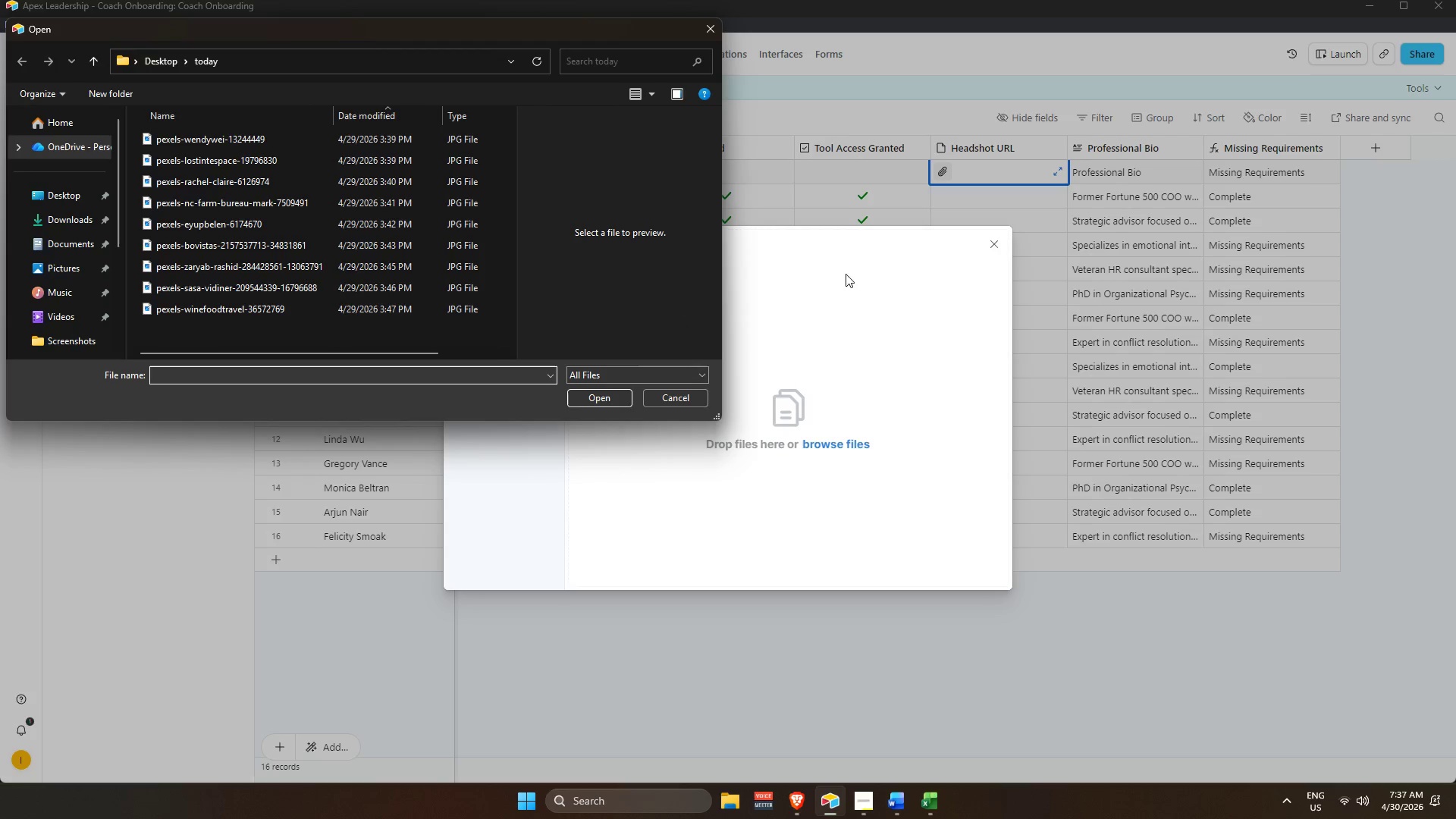 
left_click([706, 30])
 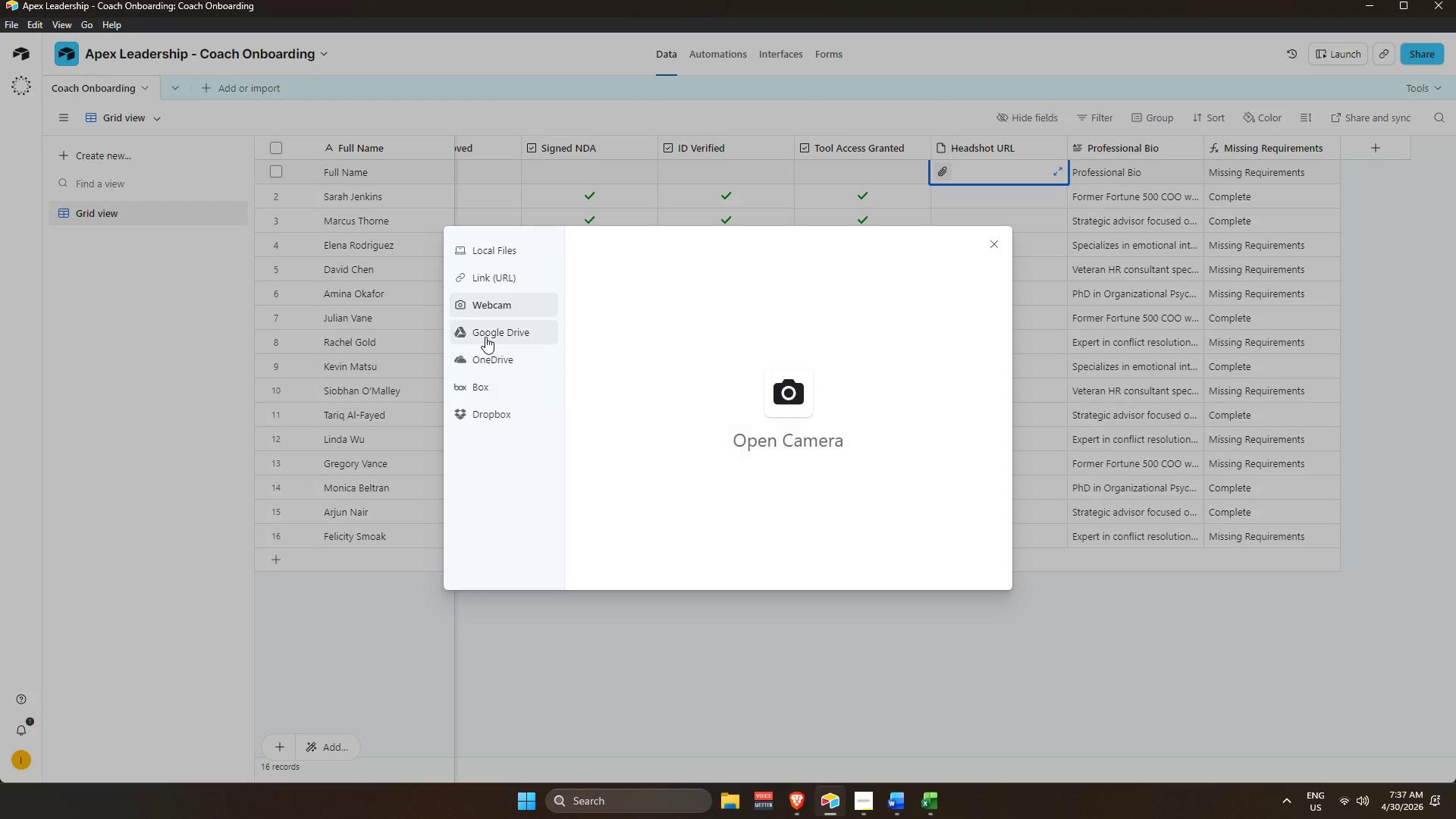 
left_click([780, 391])
 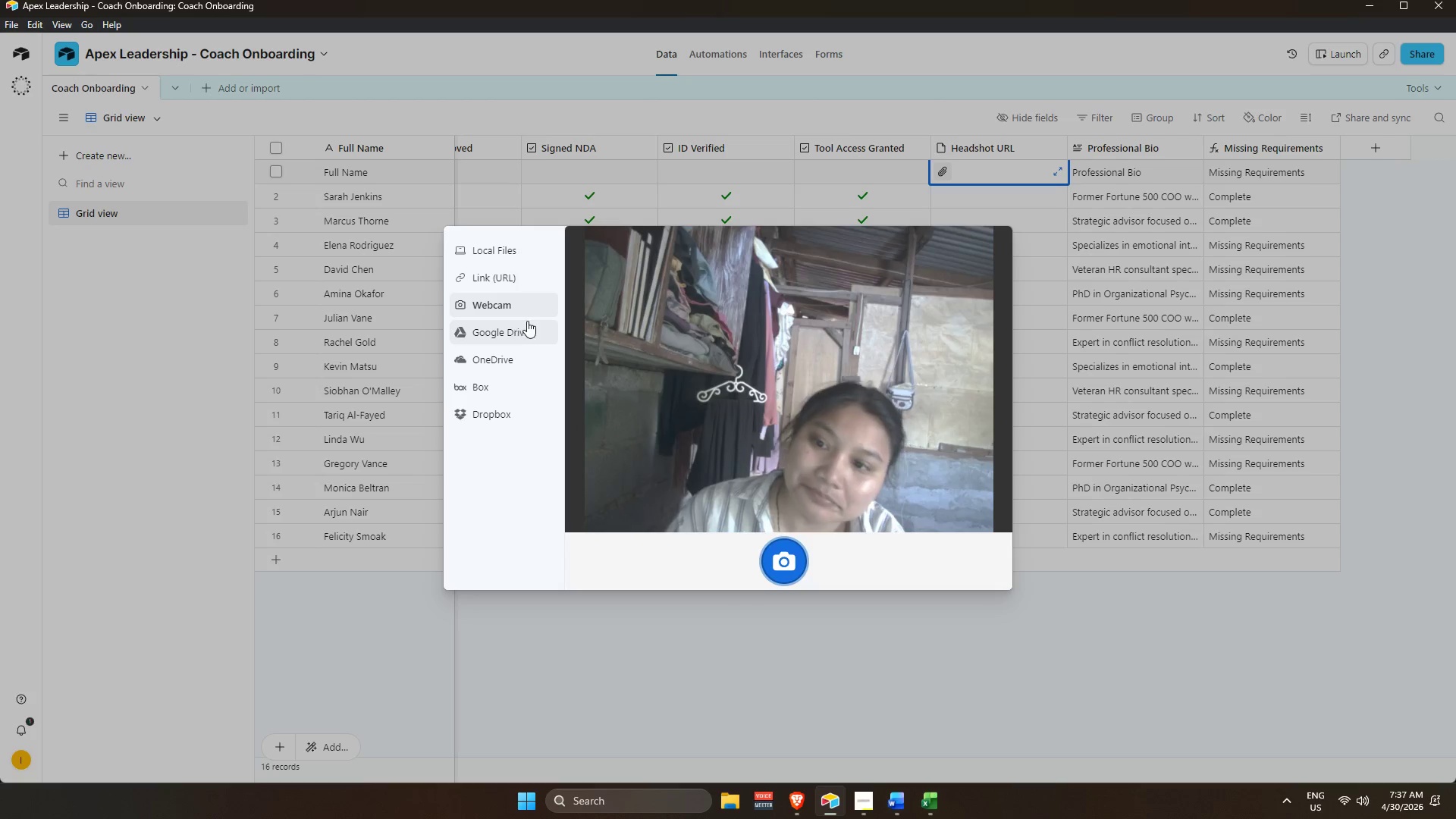 
wait(7.14)
 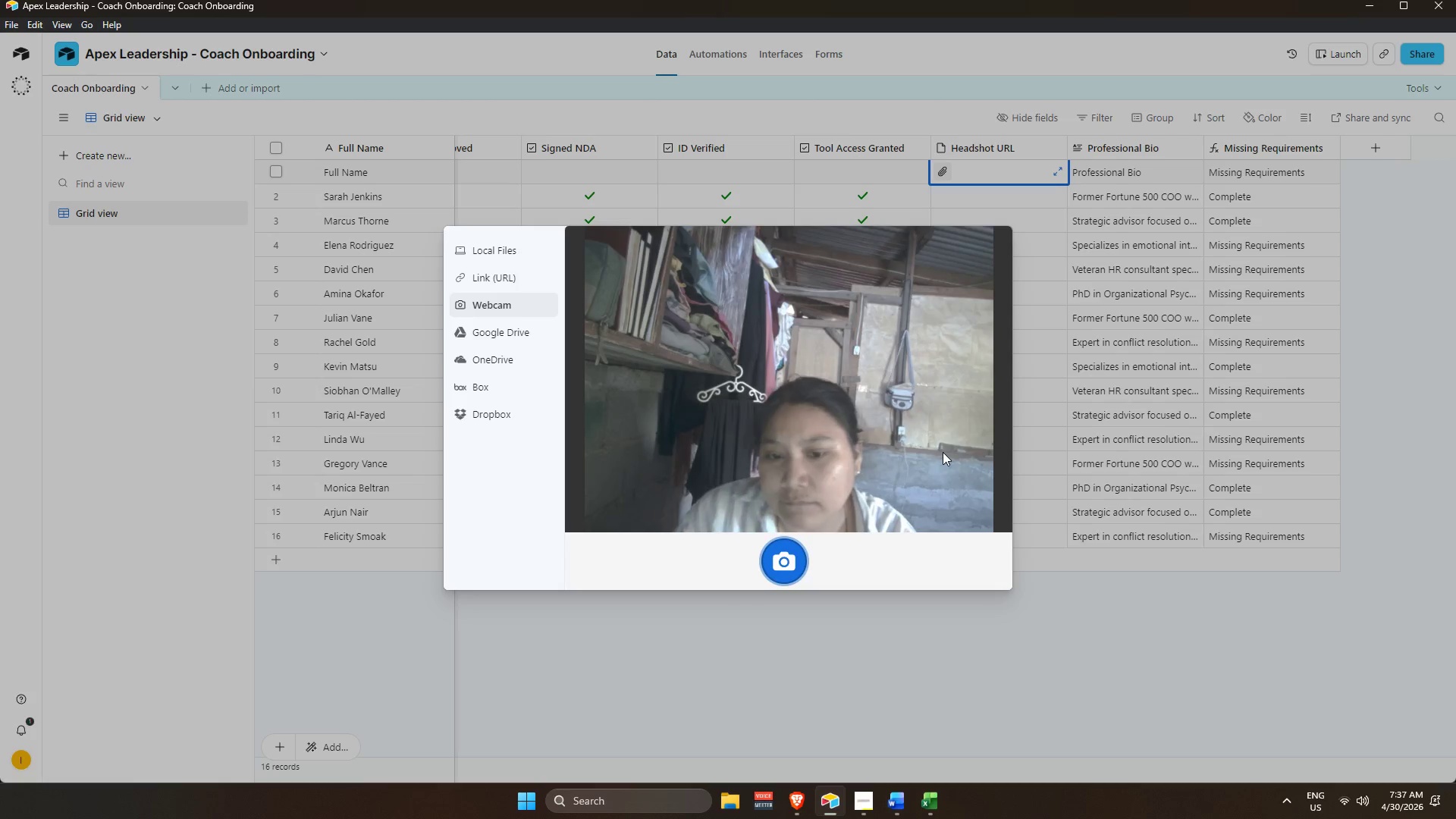 
double_click([654, 305])
 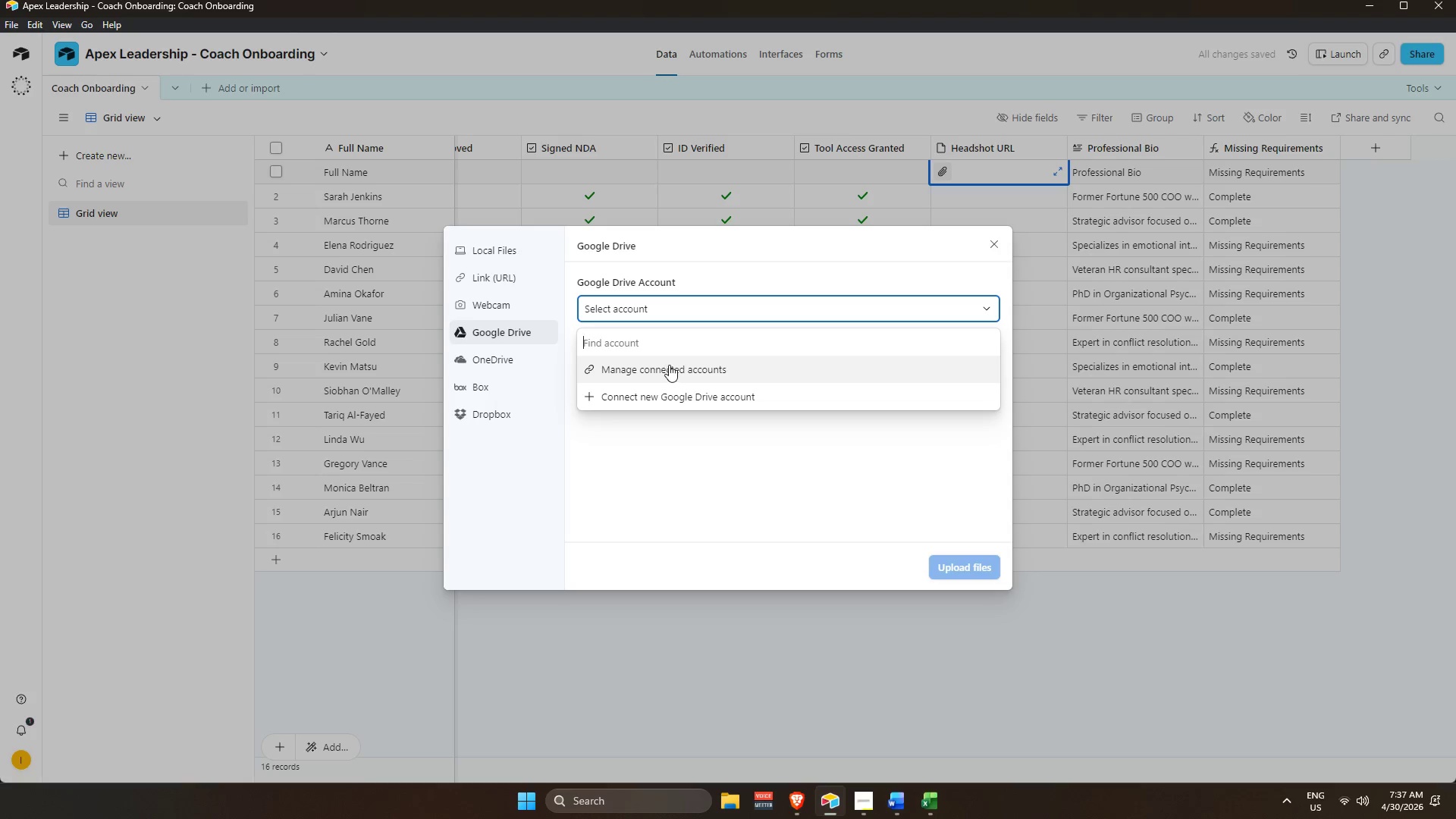 
left_click([492, 365])
 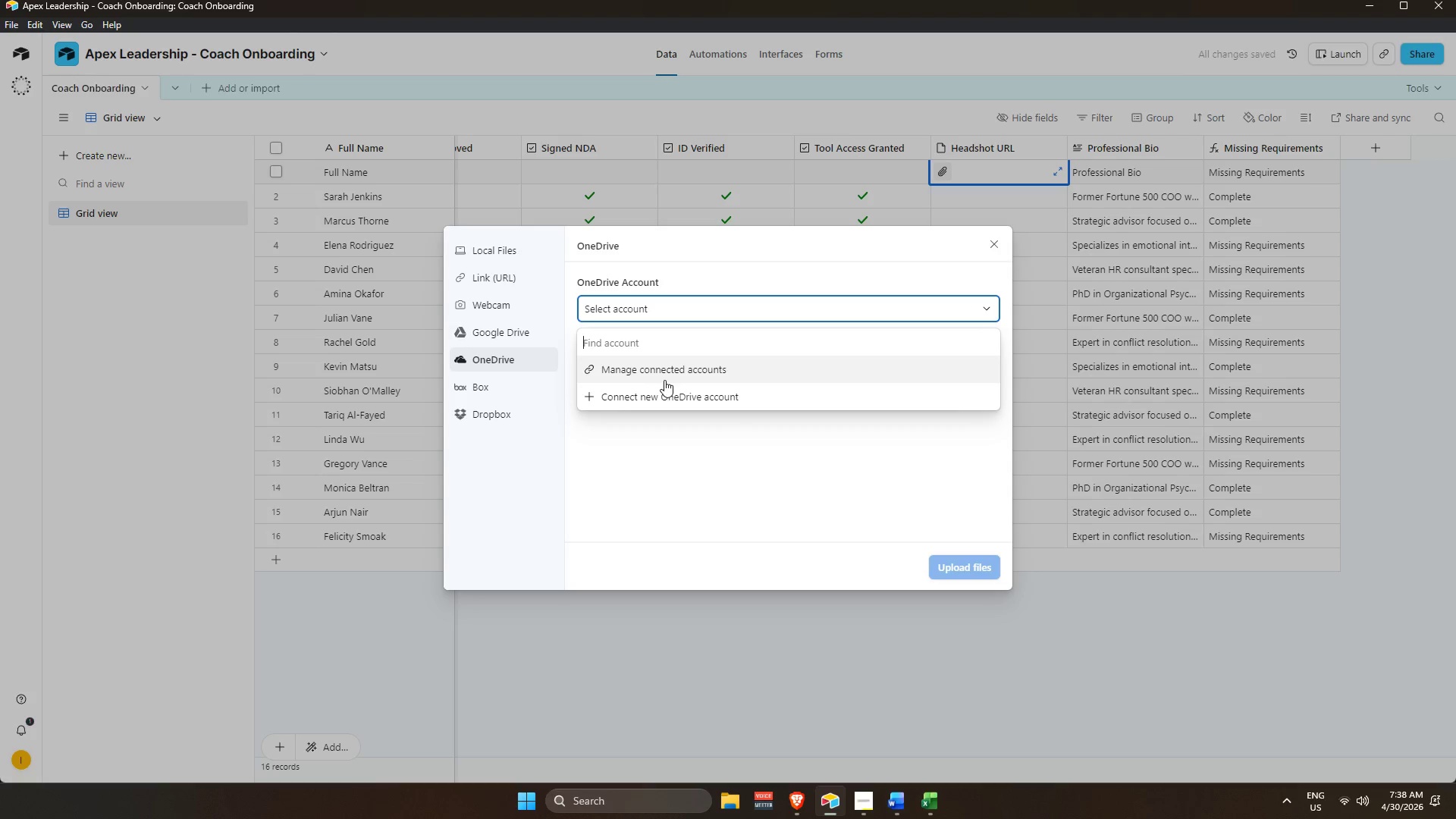 
left_click([482, 393])
 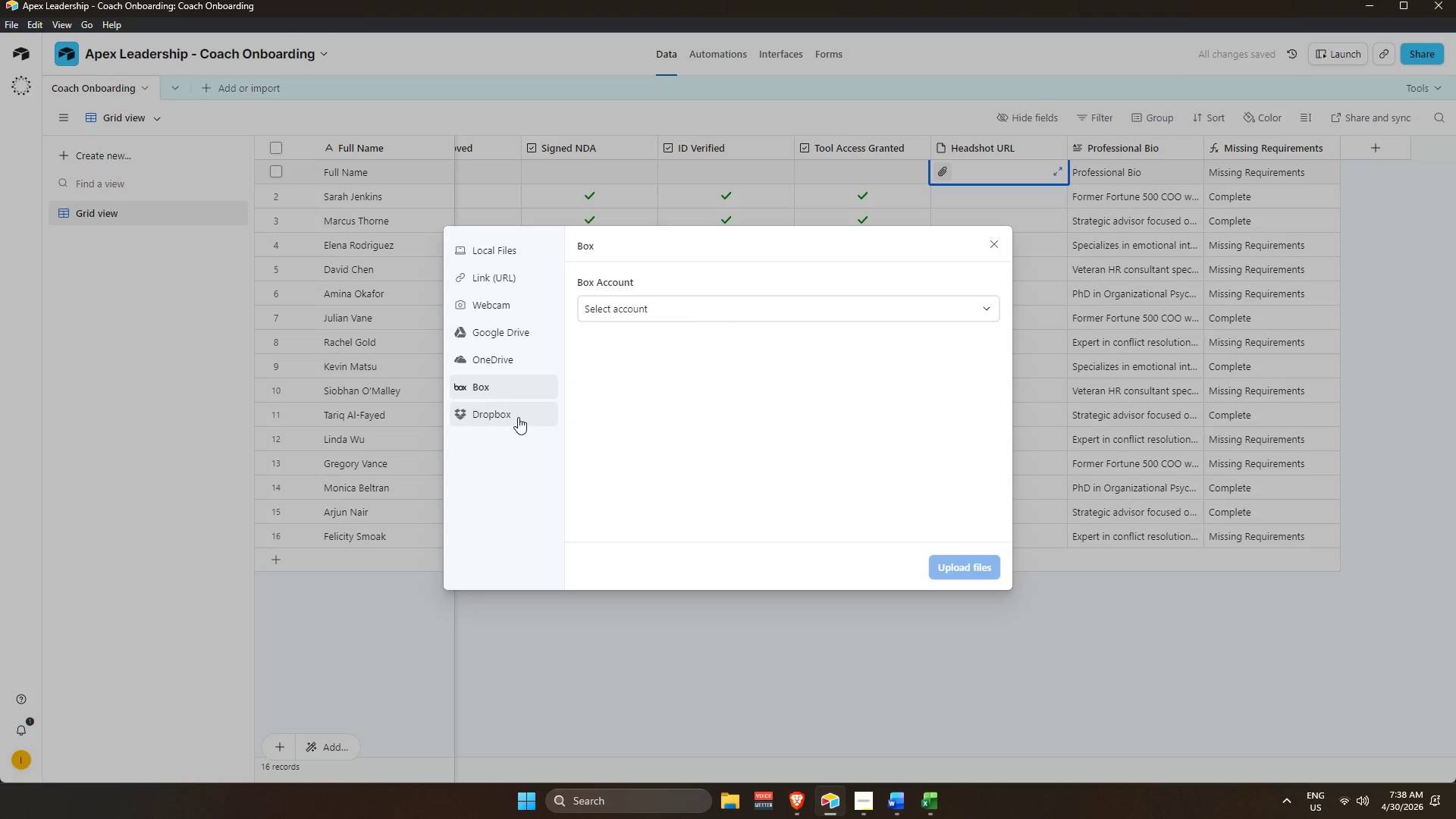 
left_click([517, 413])
 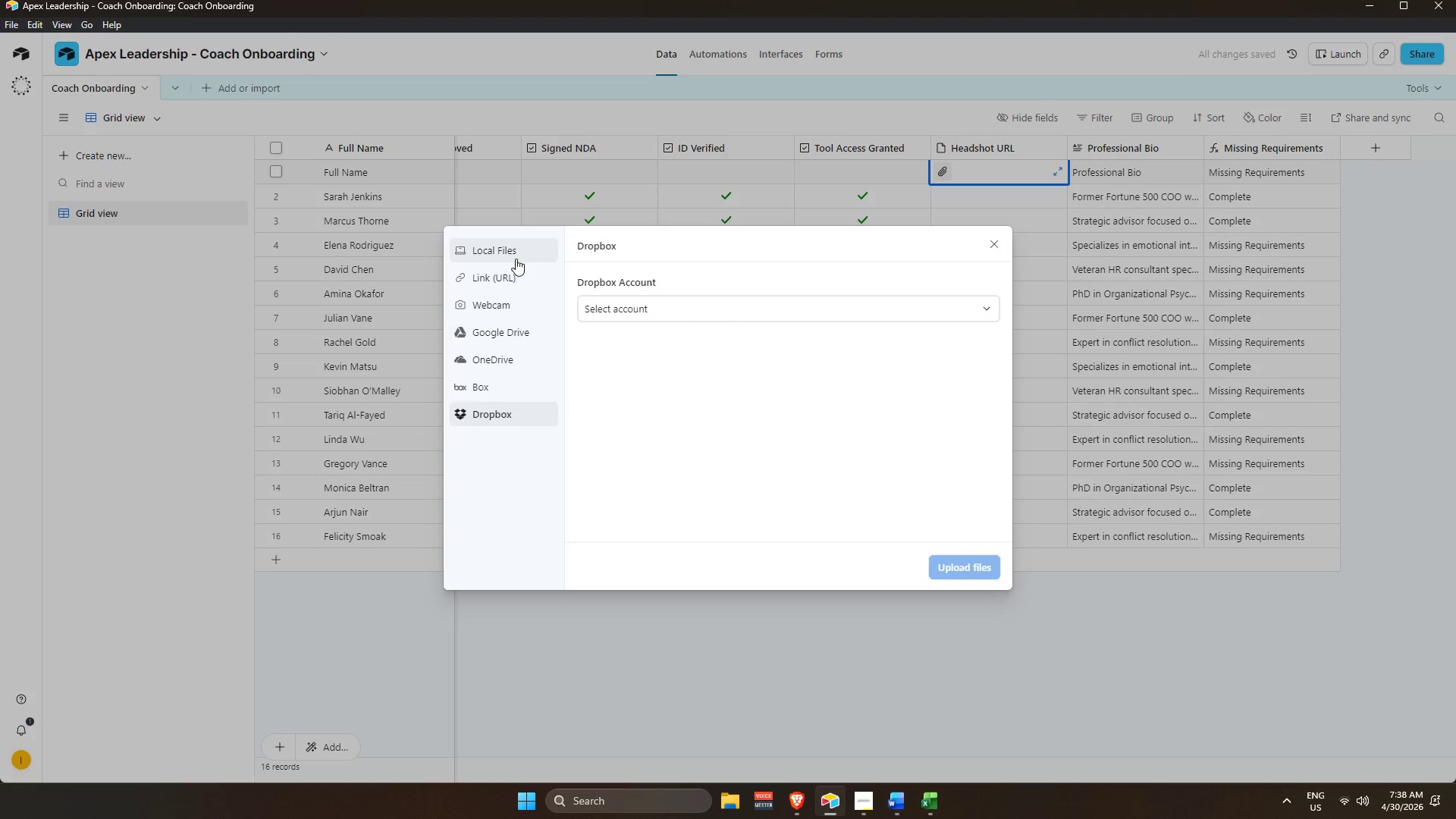 
left_click([516, 259])
 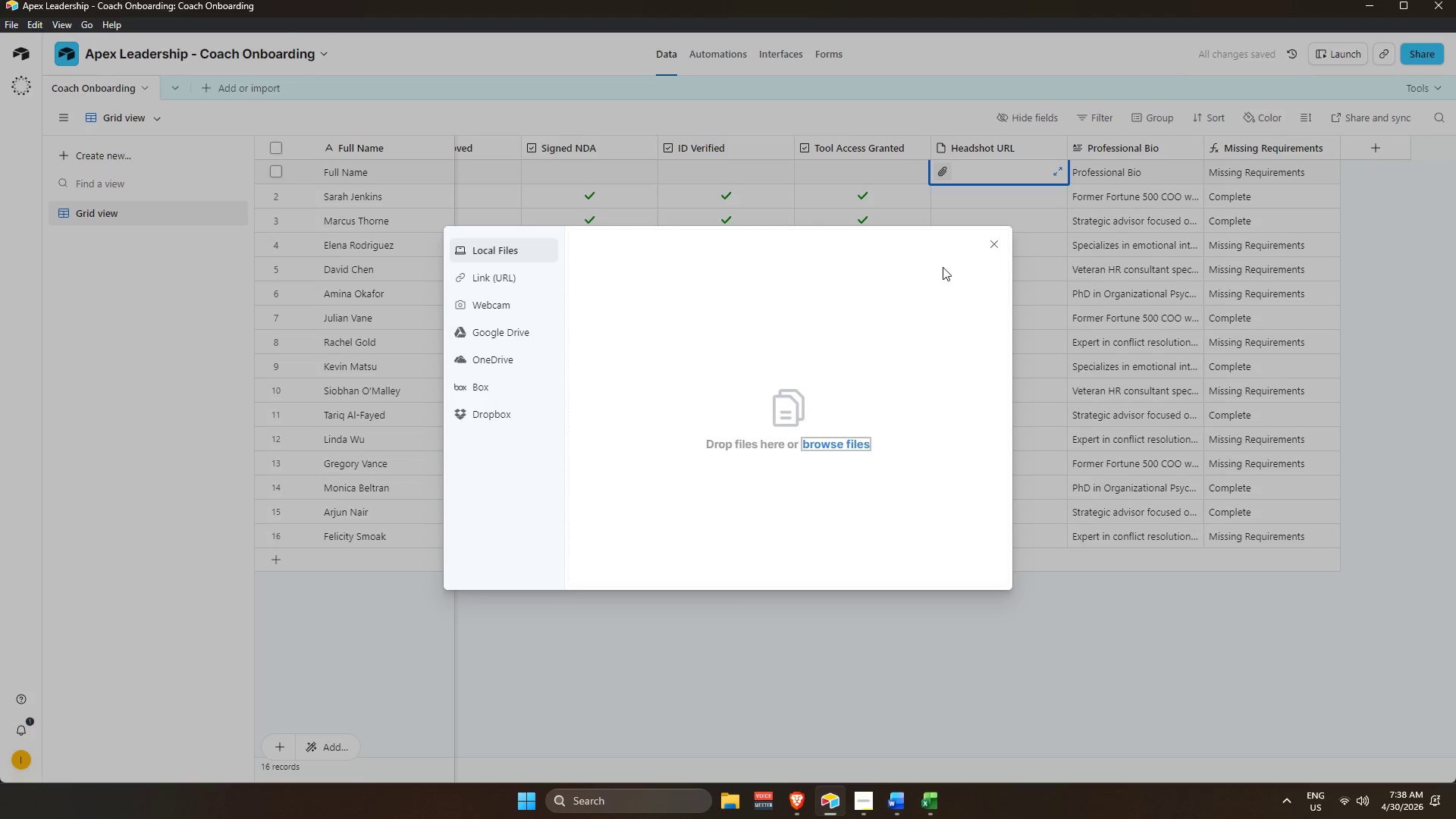 
left_click([992, 249])
 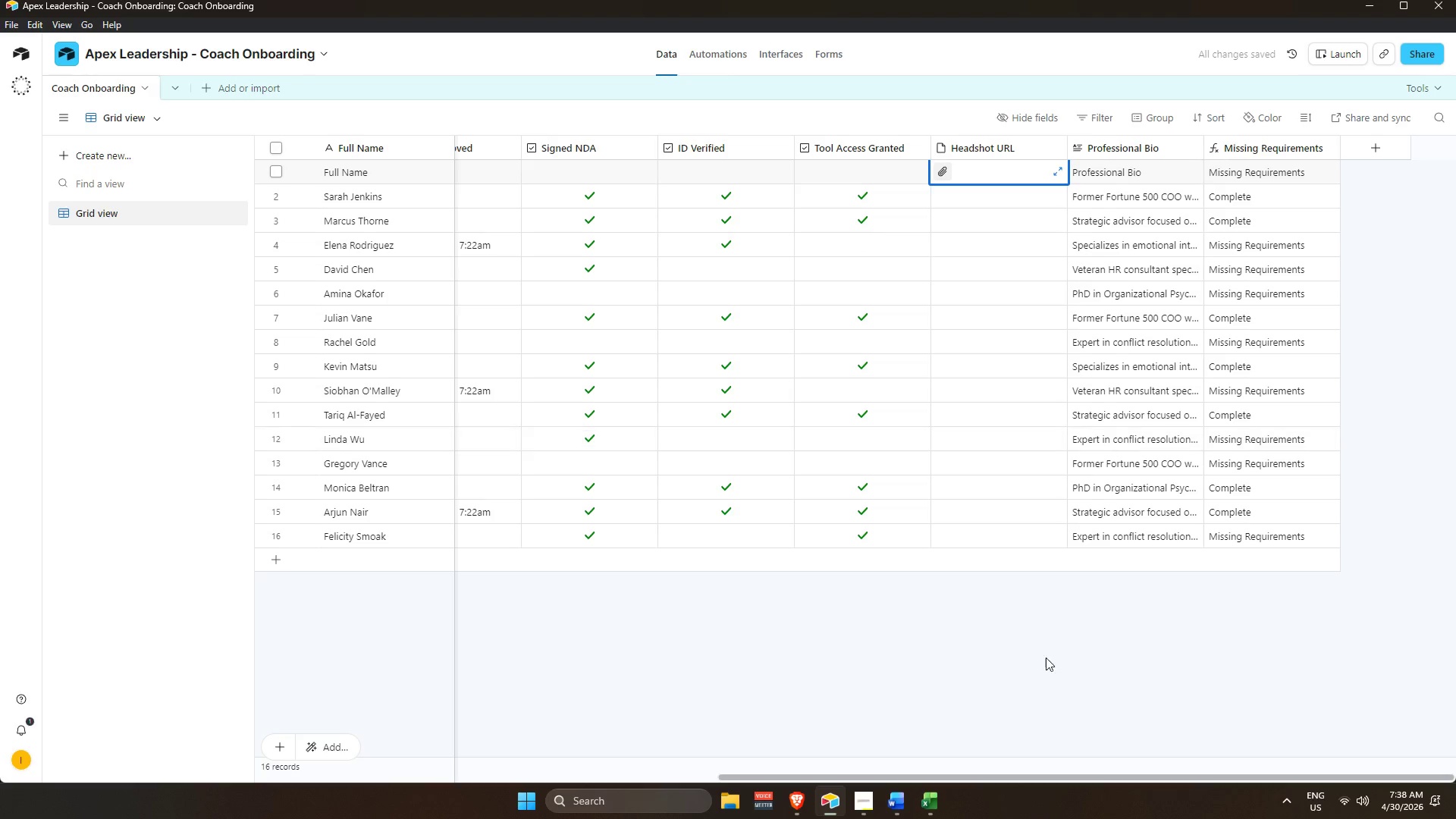 
left_click_drag(start_coordinate=[1039, 682], to_coordinate=[1036, 675])
 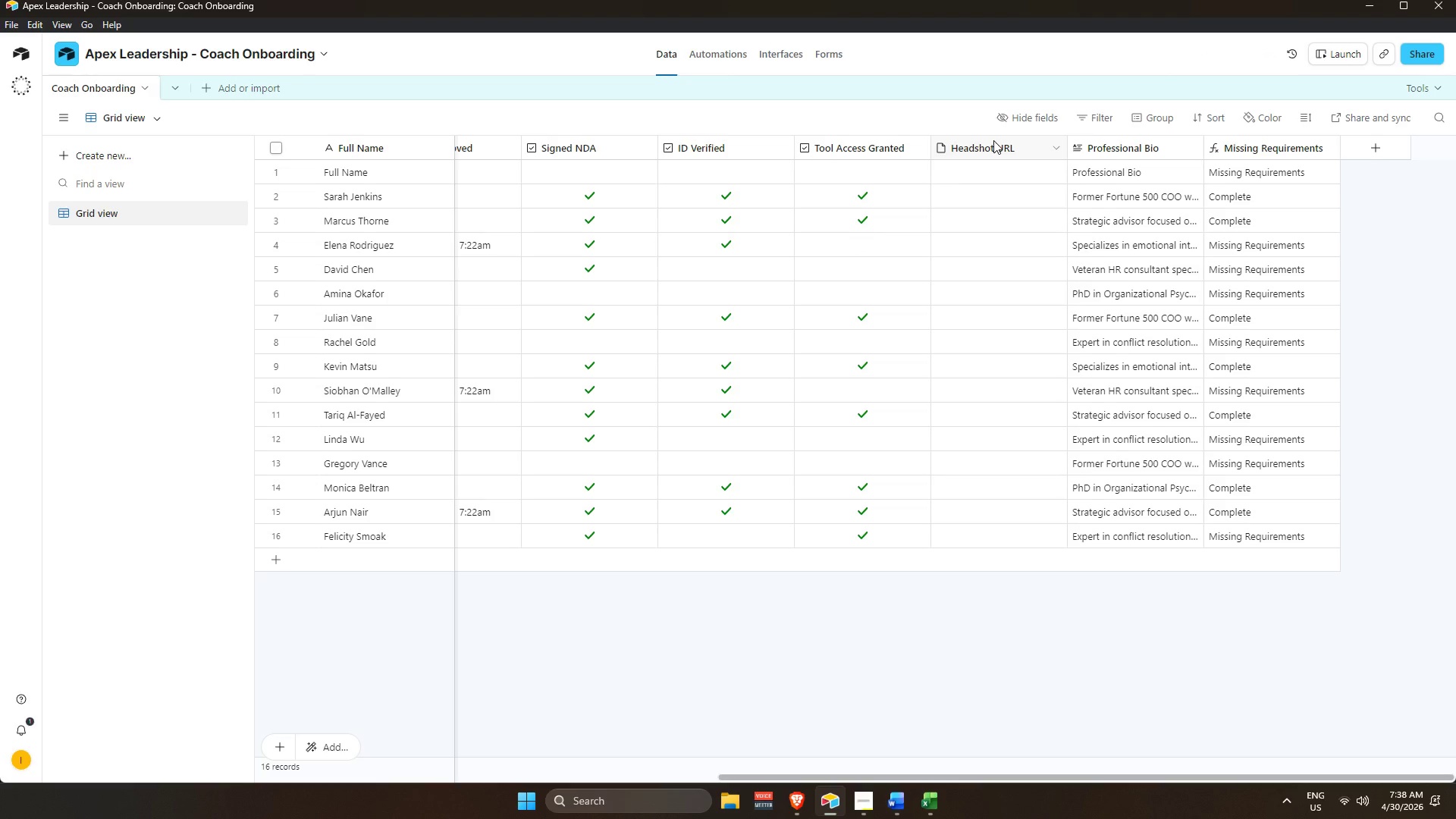 
double_click([993, 141])
 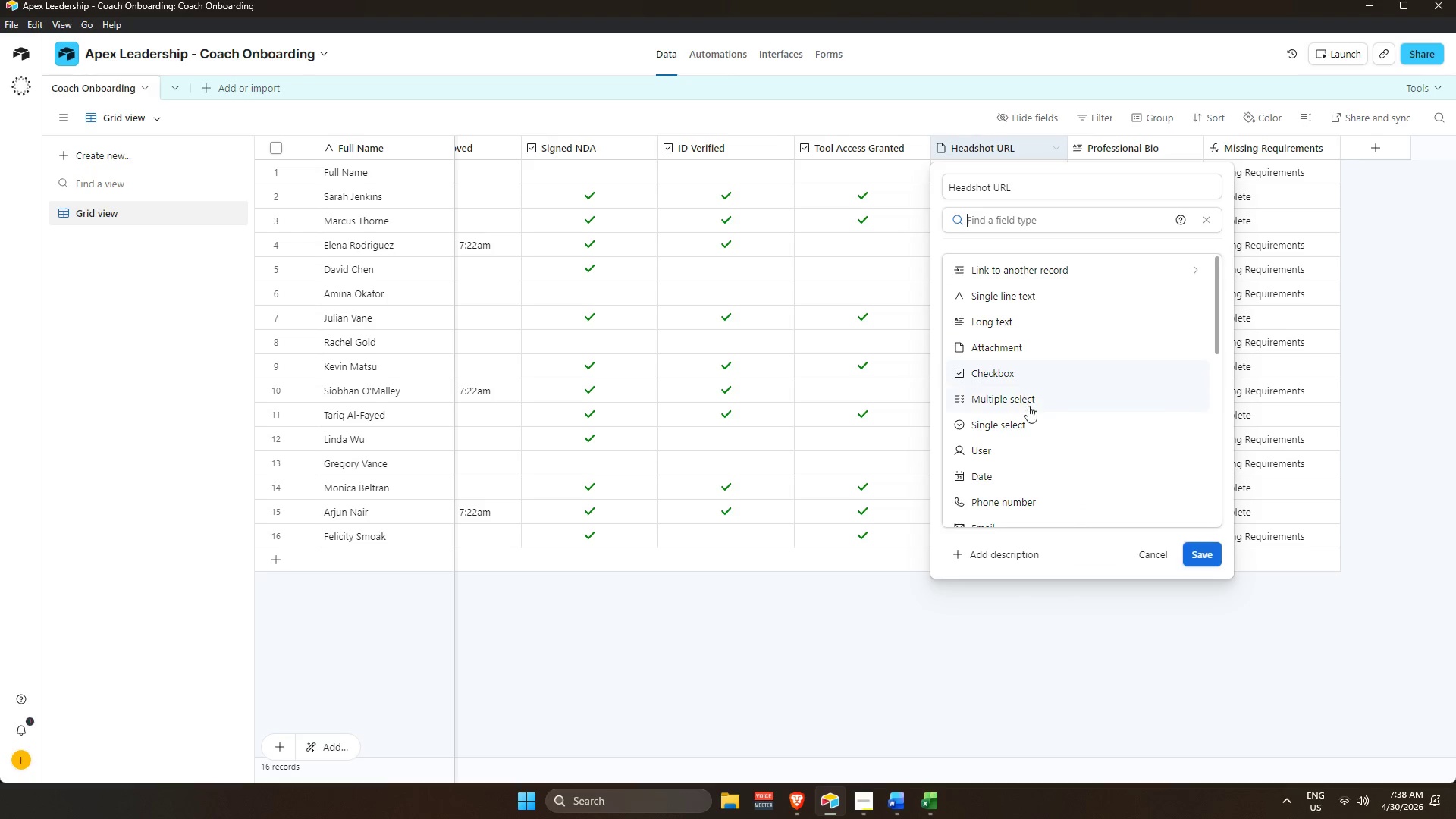 
scroll: coordinate [1037, 403], scroll_direction: down, amount: 8.0
 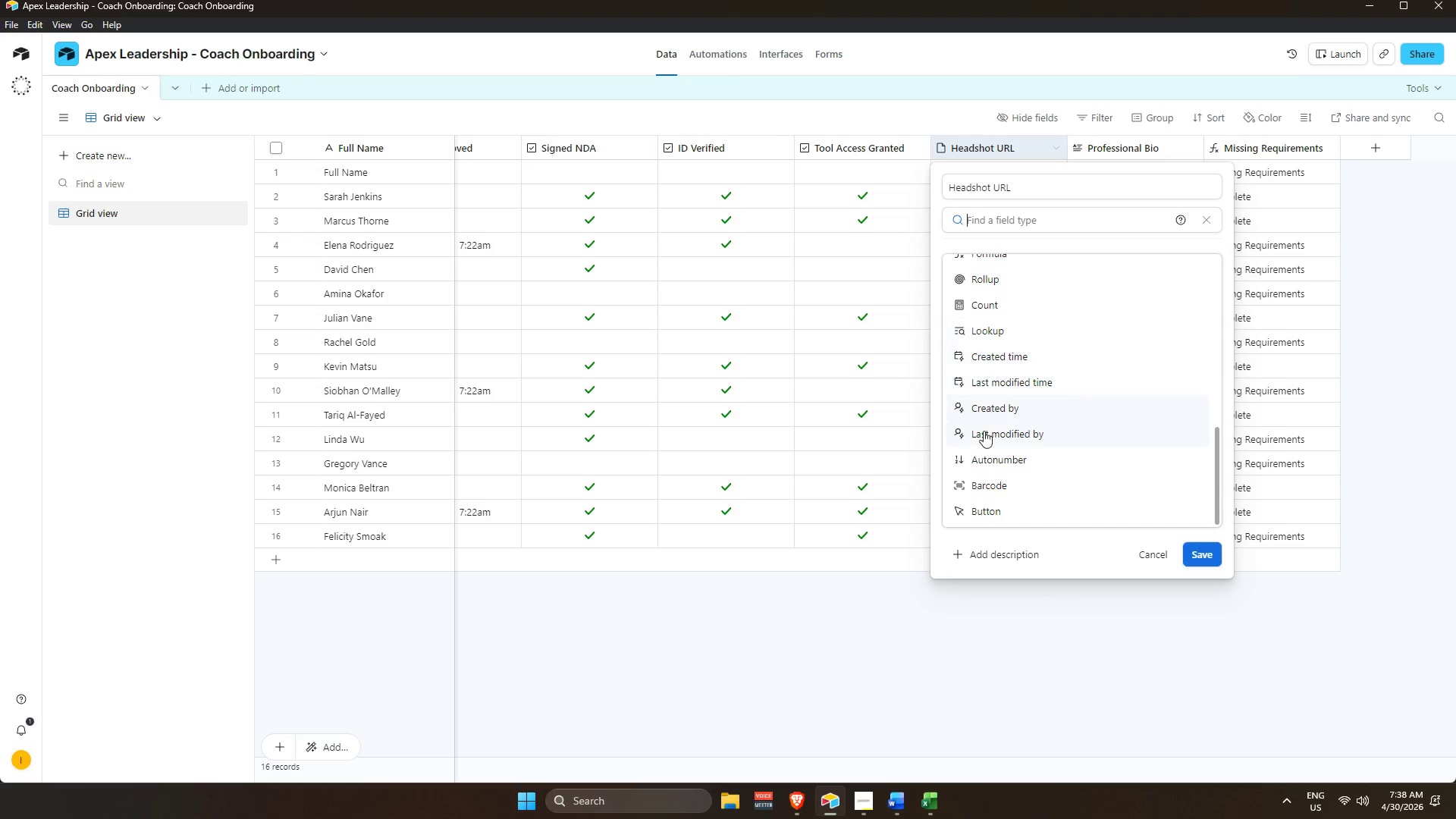 
type(ur)
 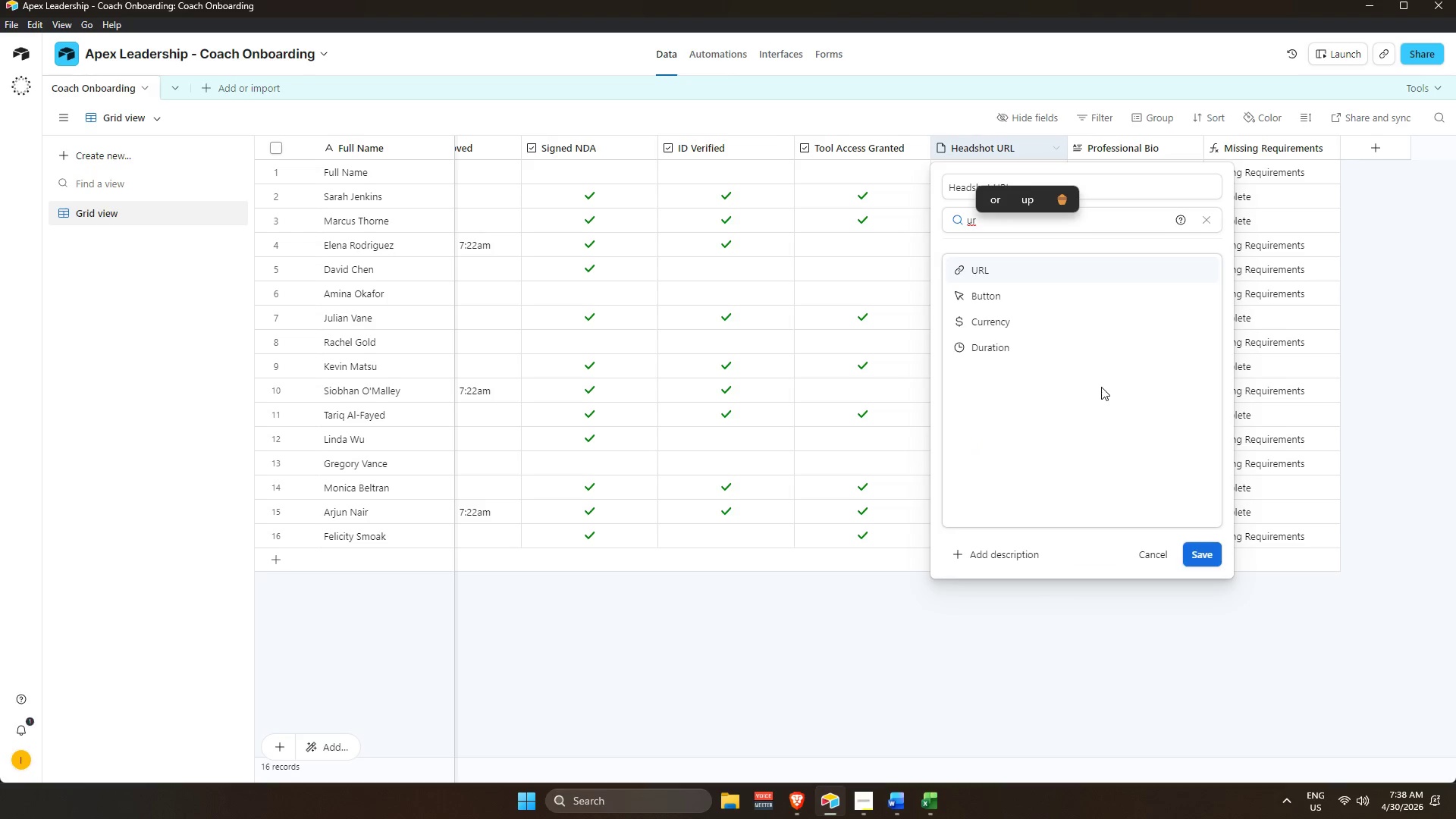 
left_click([1002, 271])
 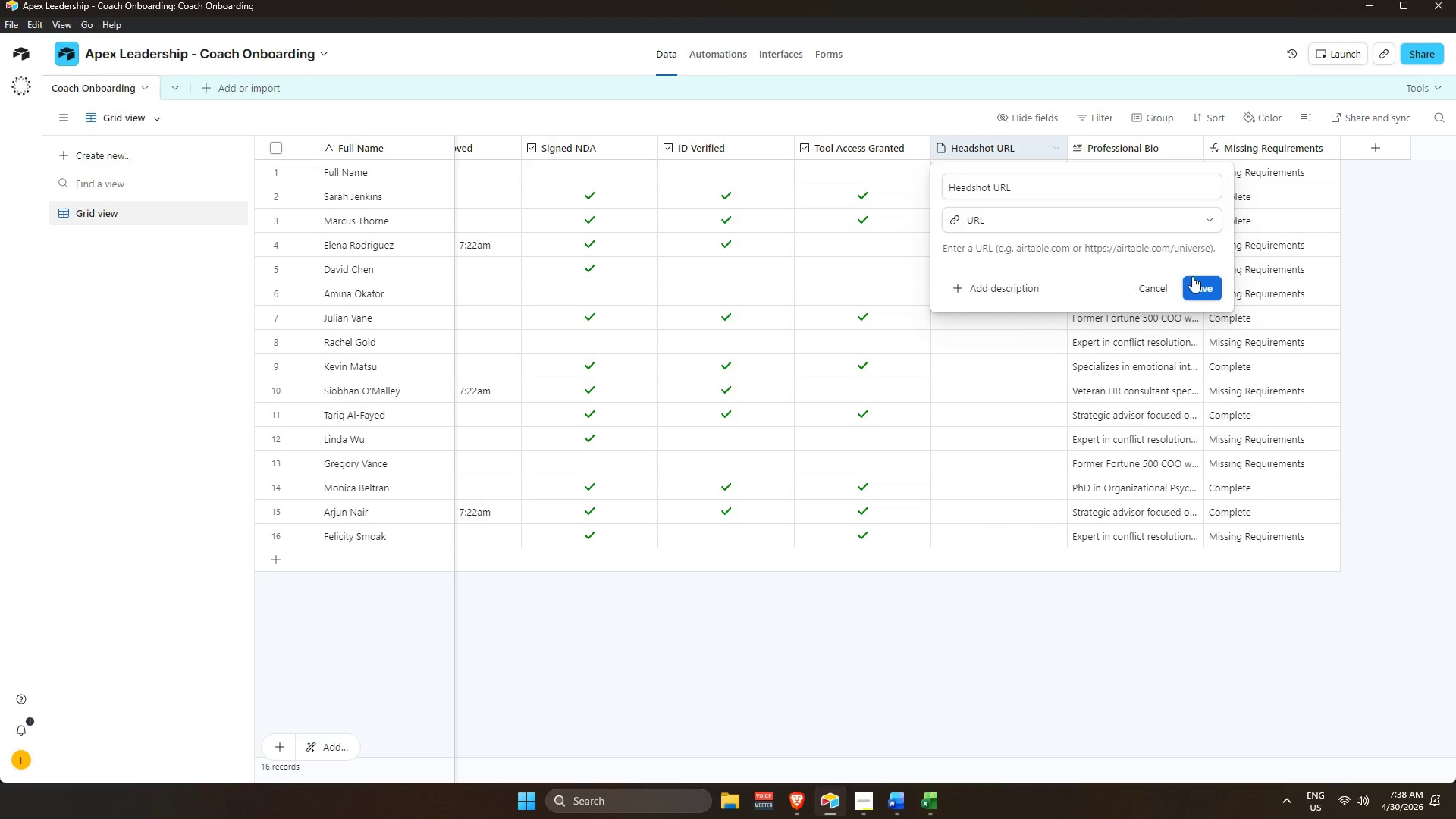 
left_click([1207, 285])
 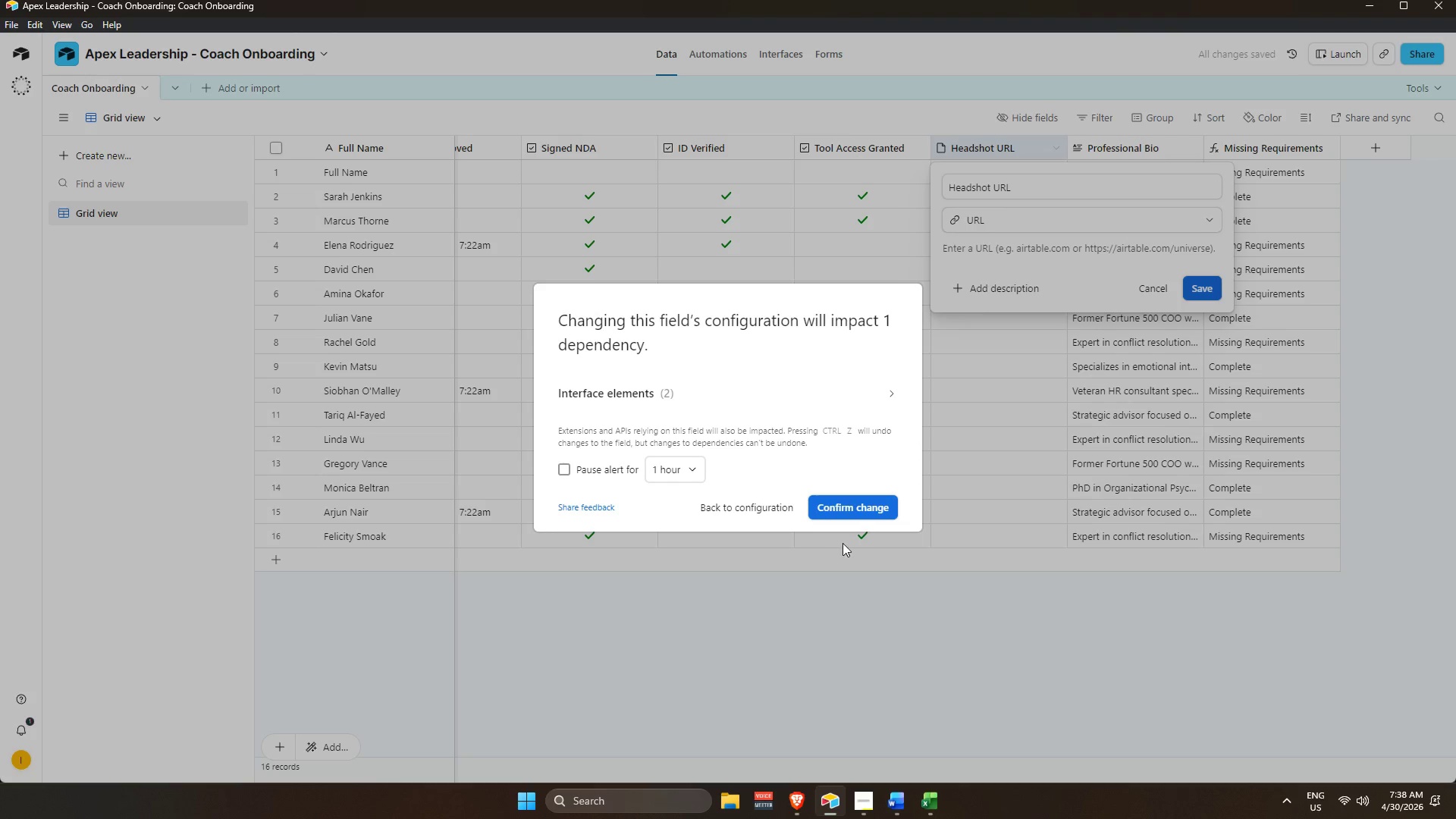 
left_click([868, 512])
 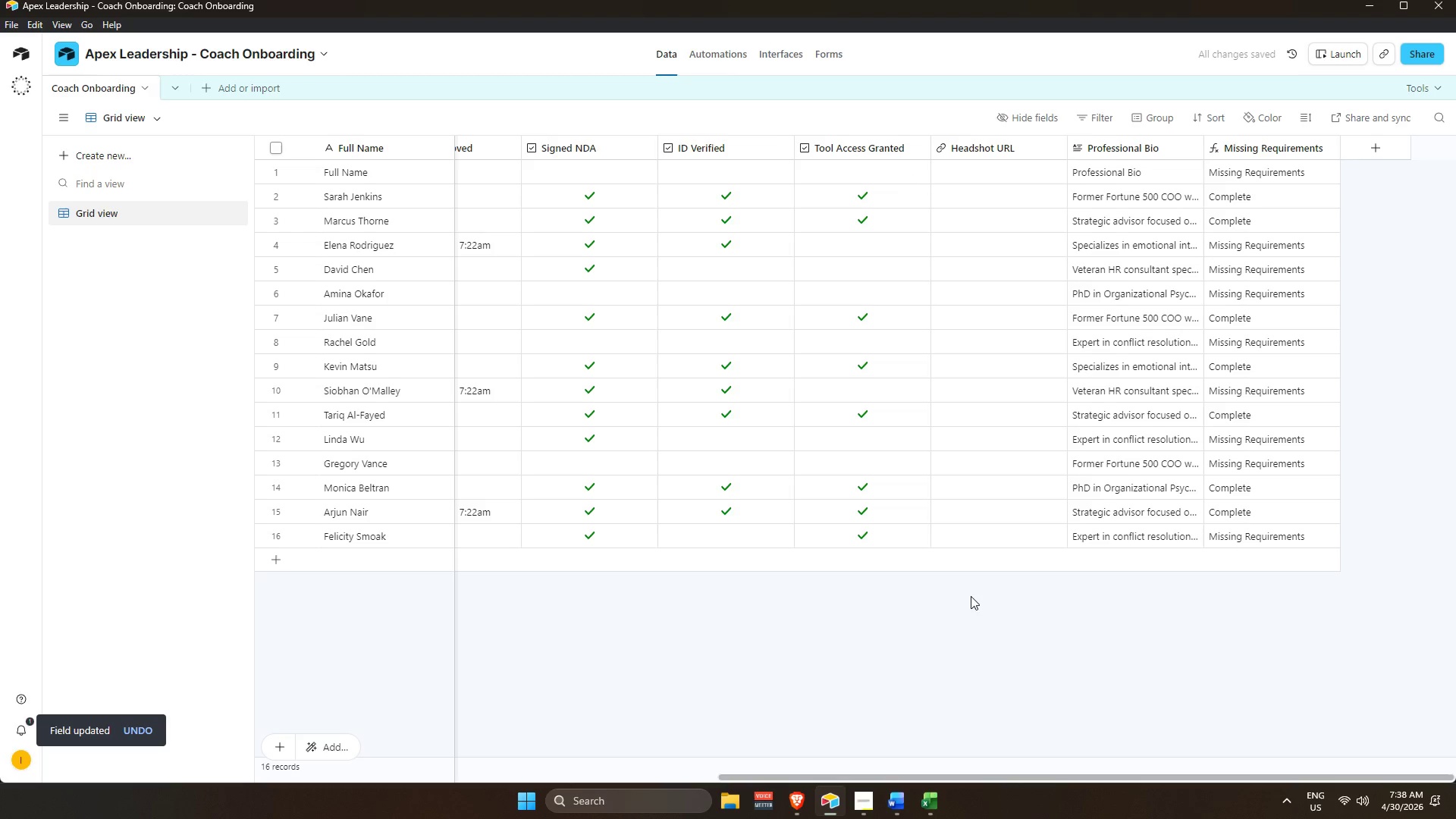 
left_click([1029, 620])
 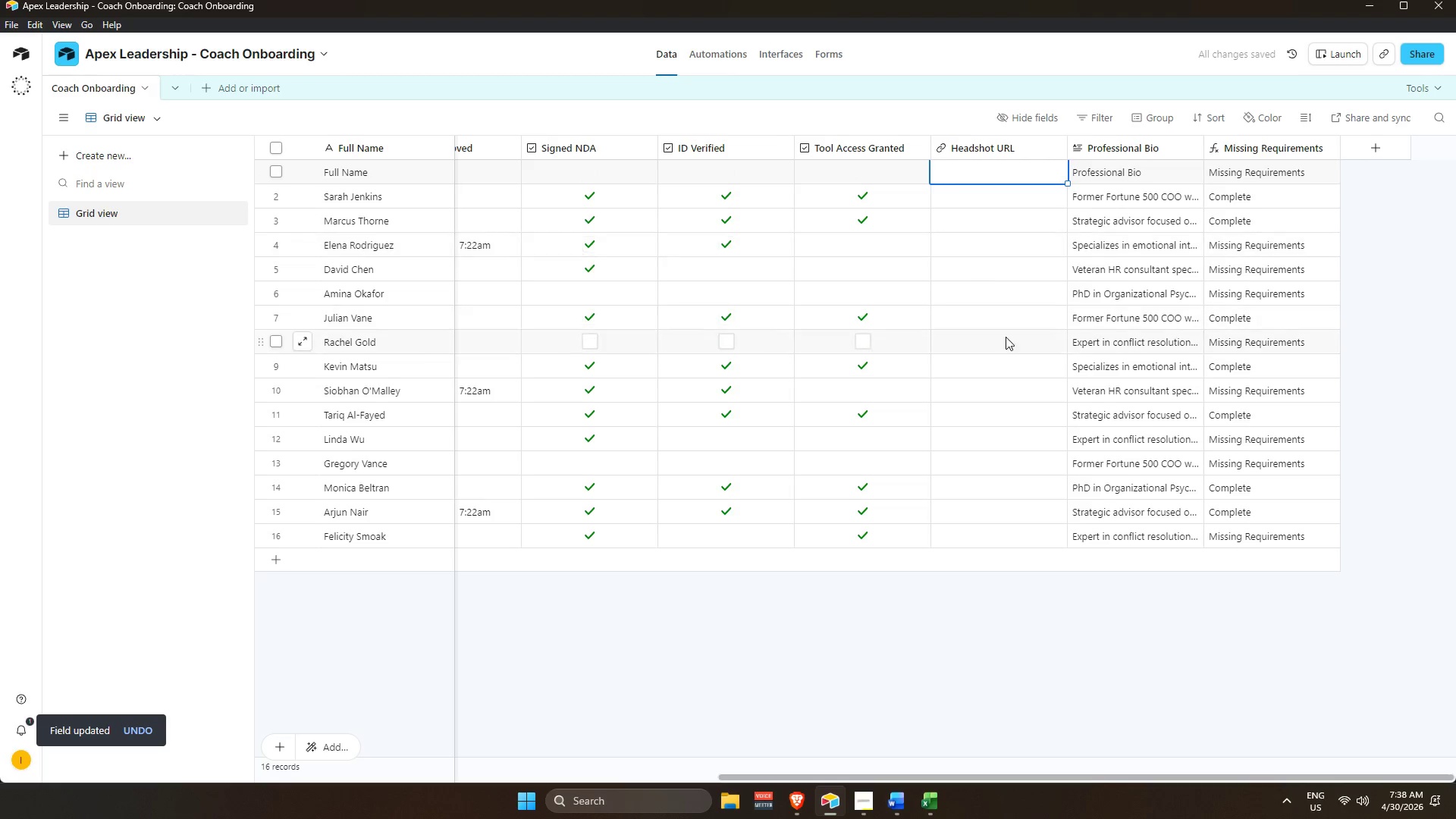 
key(Control+V)
 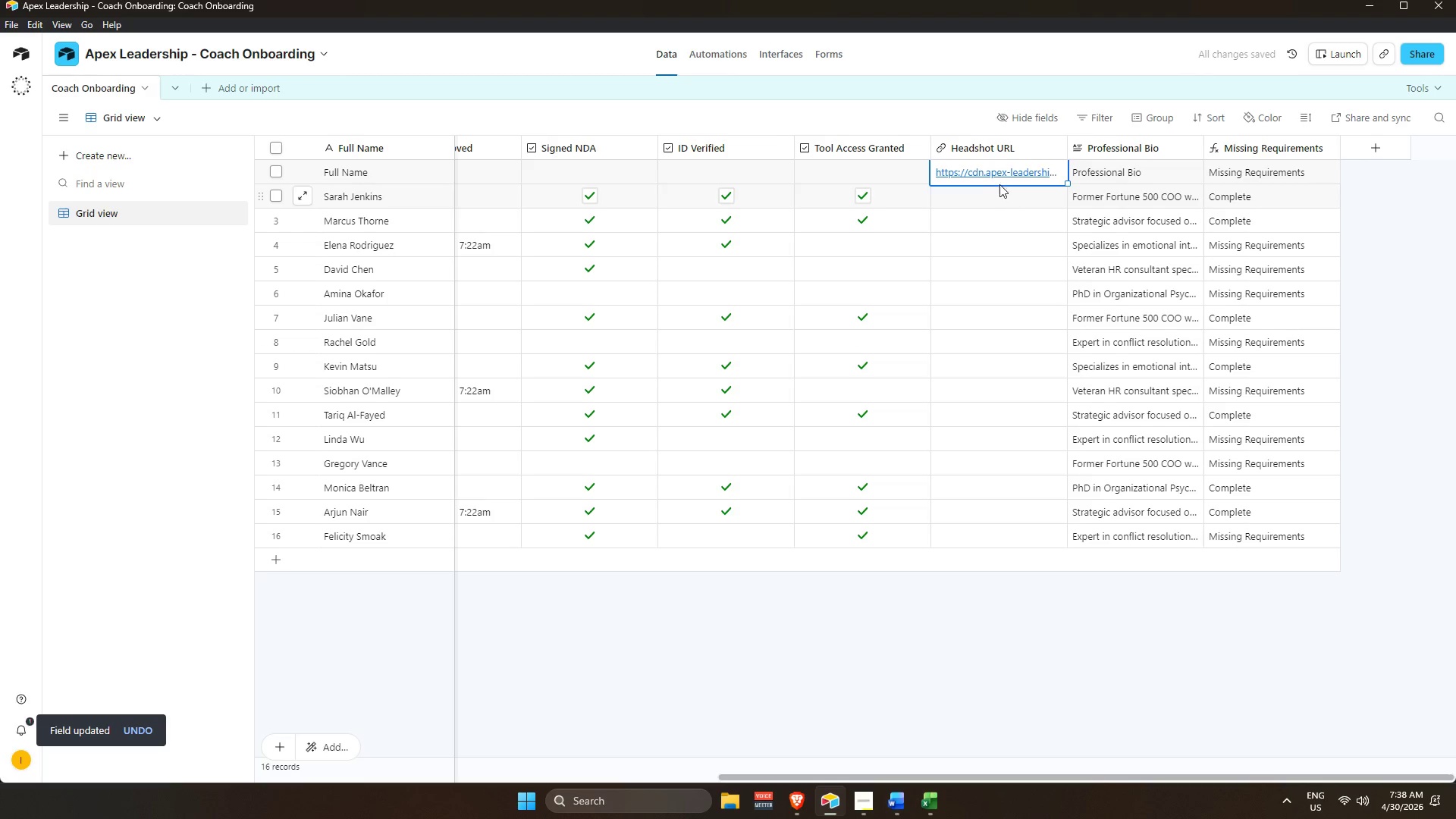 
left_click([1031, 147])
 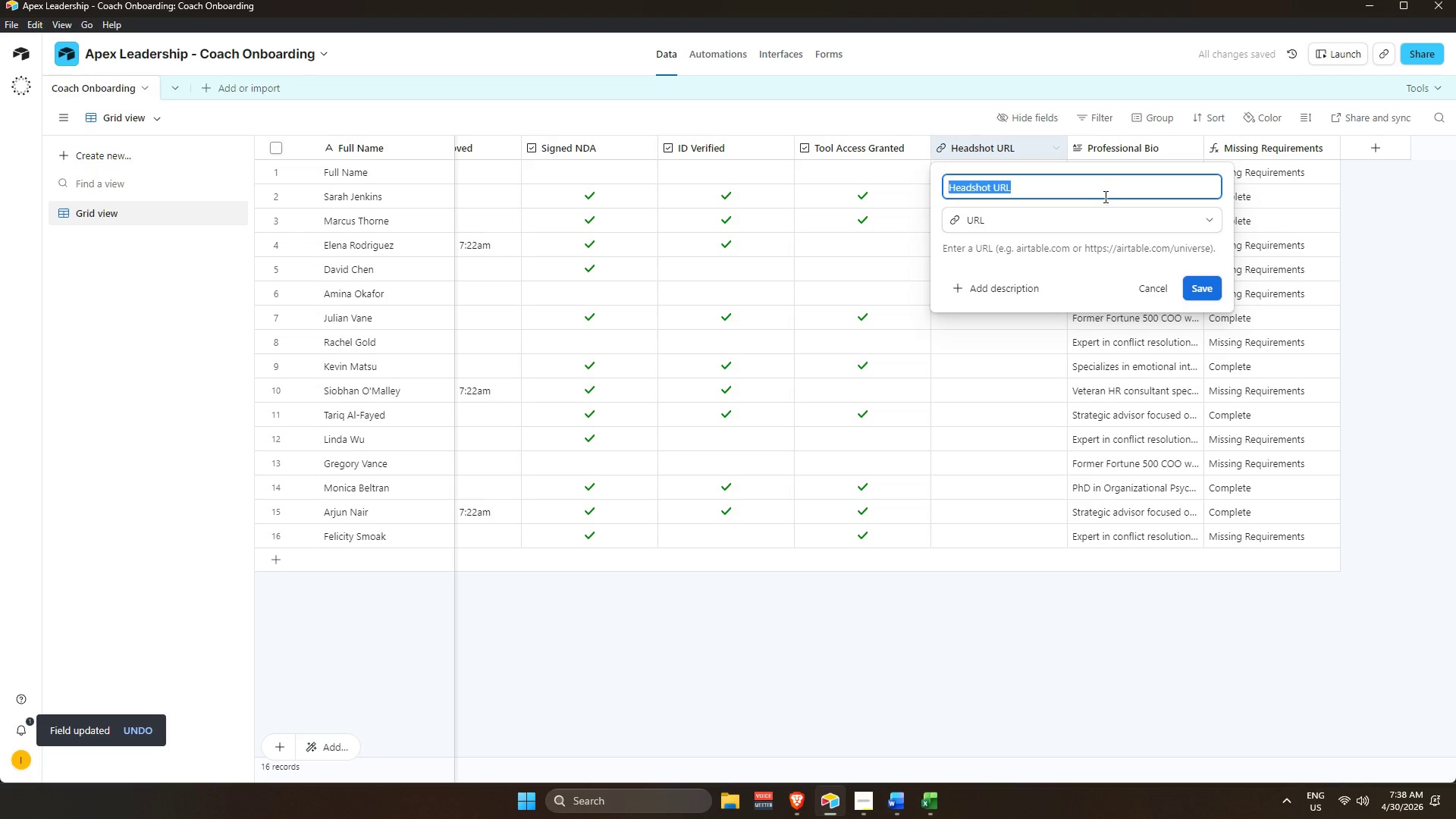 
left_click([1163, 218])
 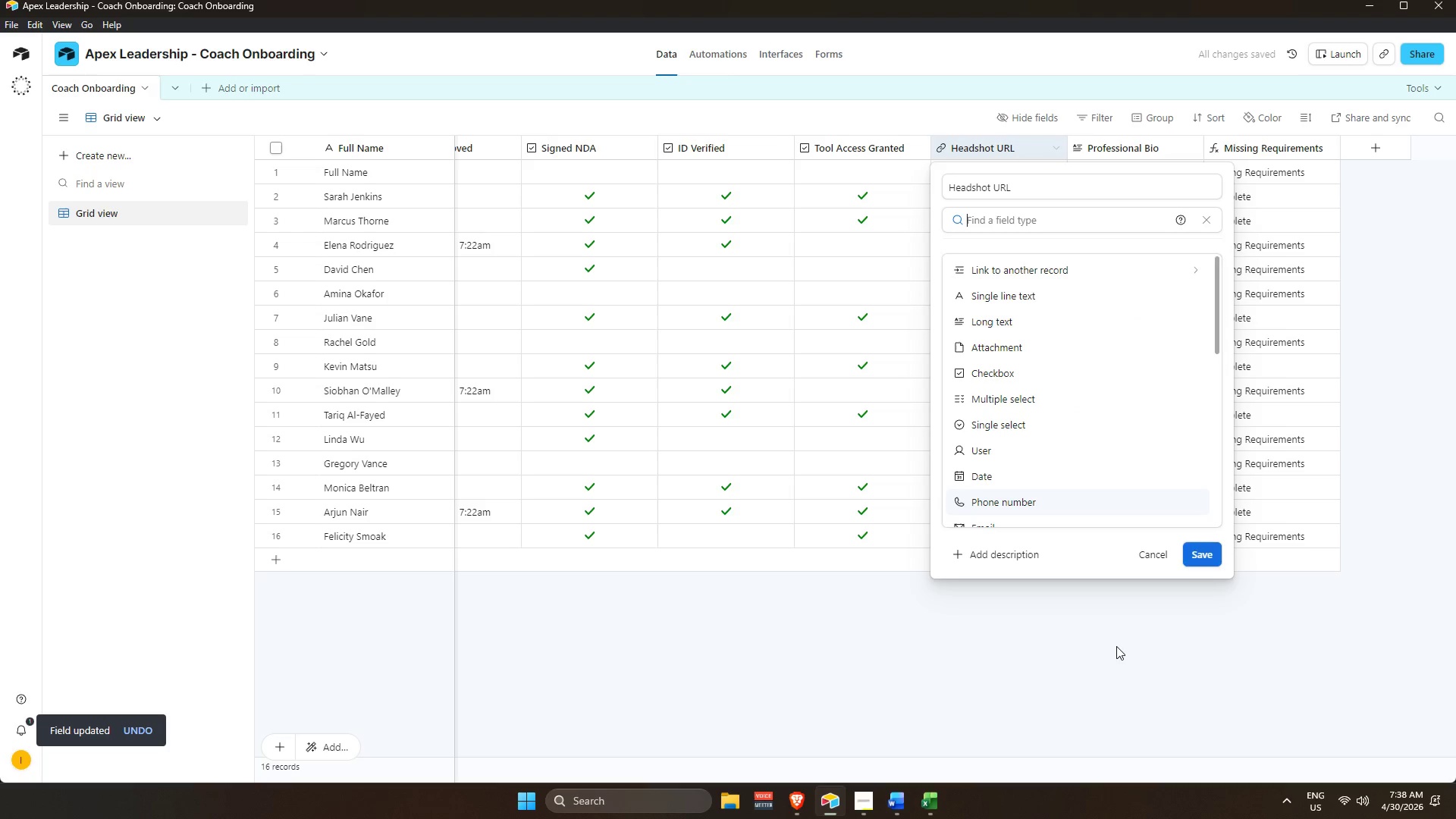 
left_click([1115, 647])
 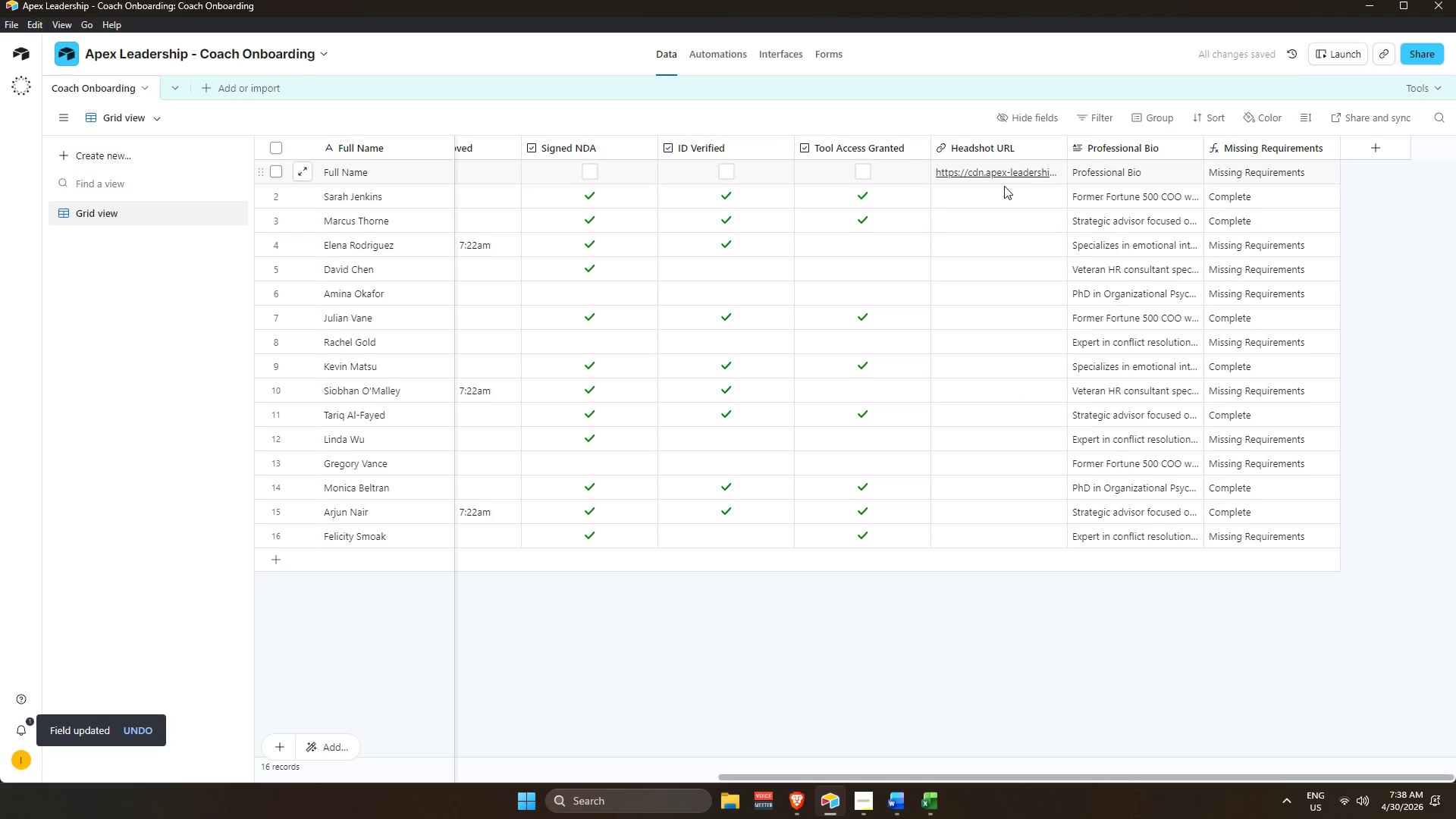 
left_click([990, 198])
 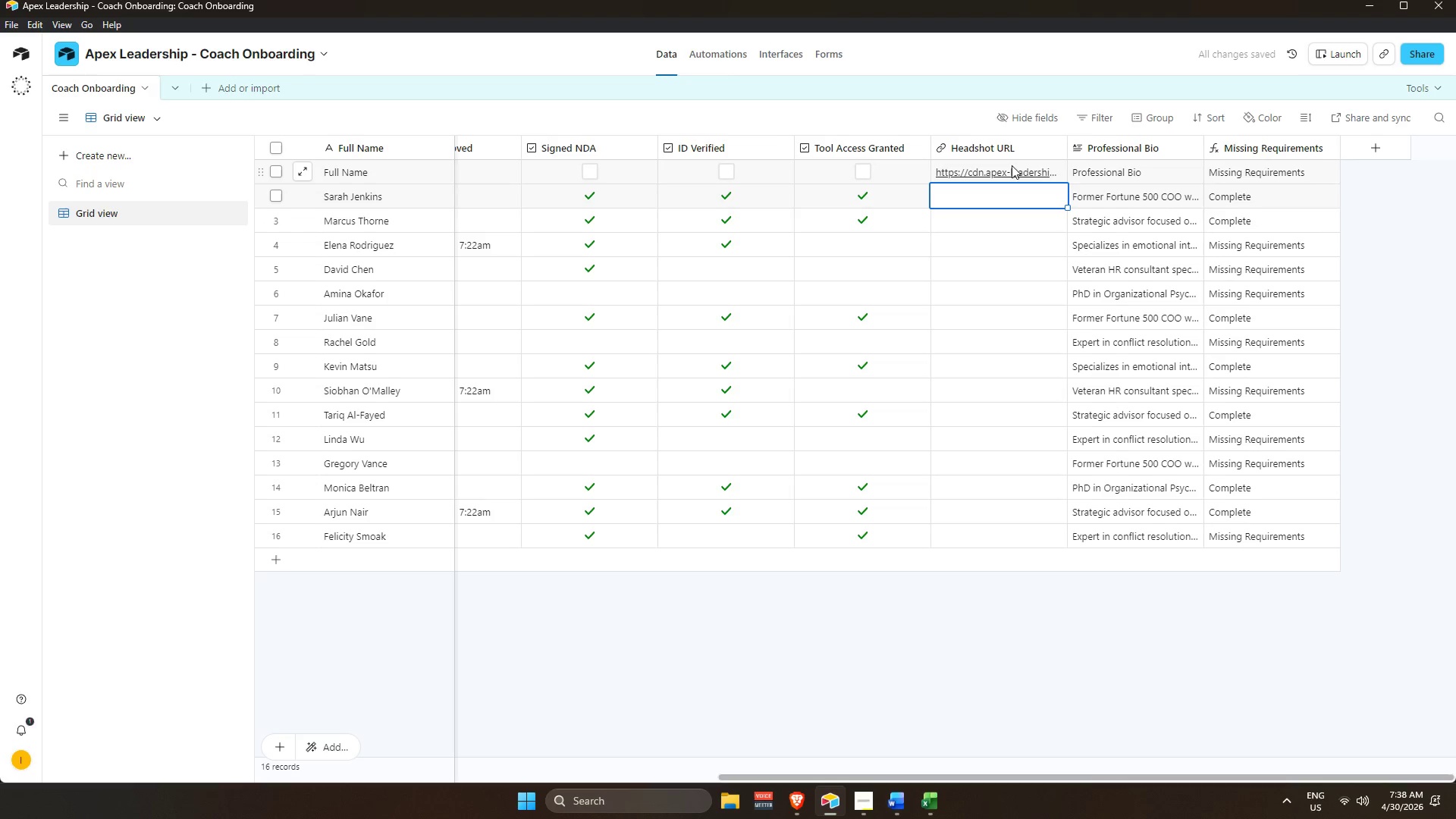 
left_click([1012, 167])
 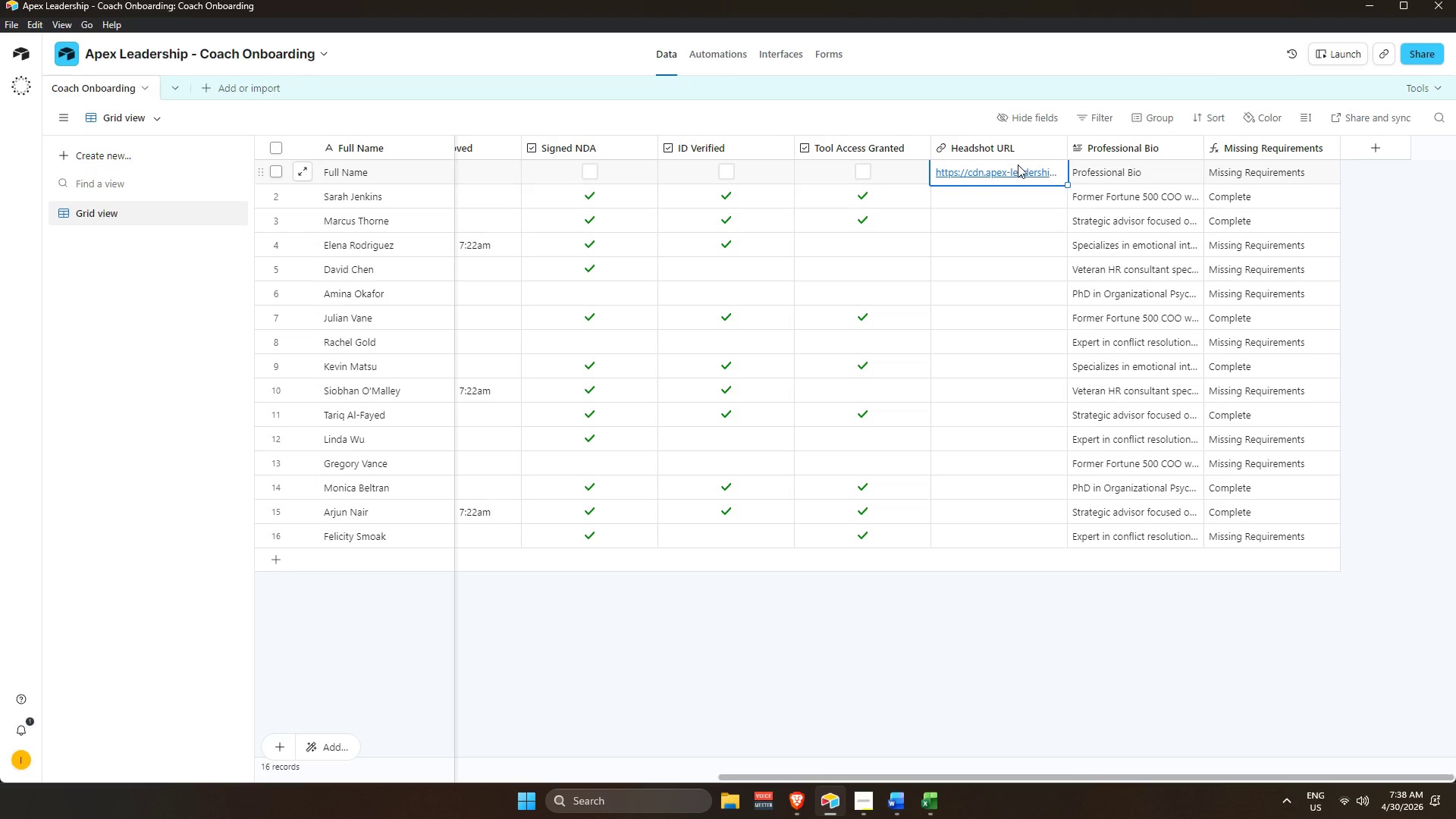 
key(Backspace)
 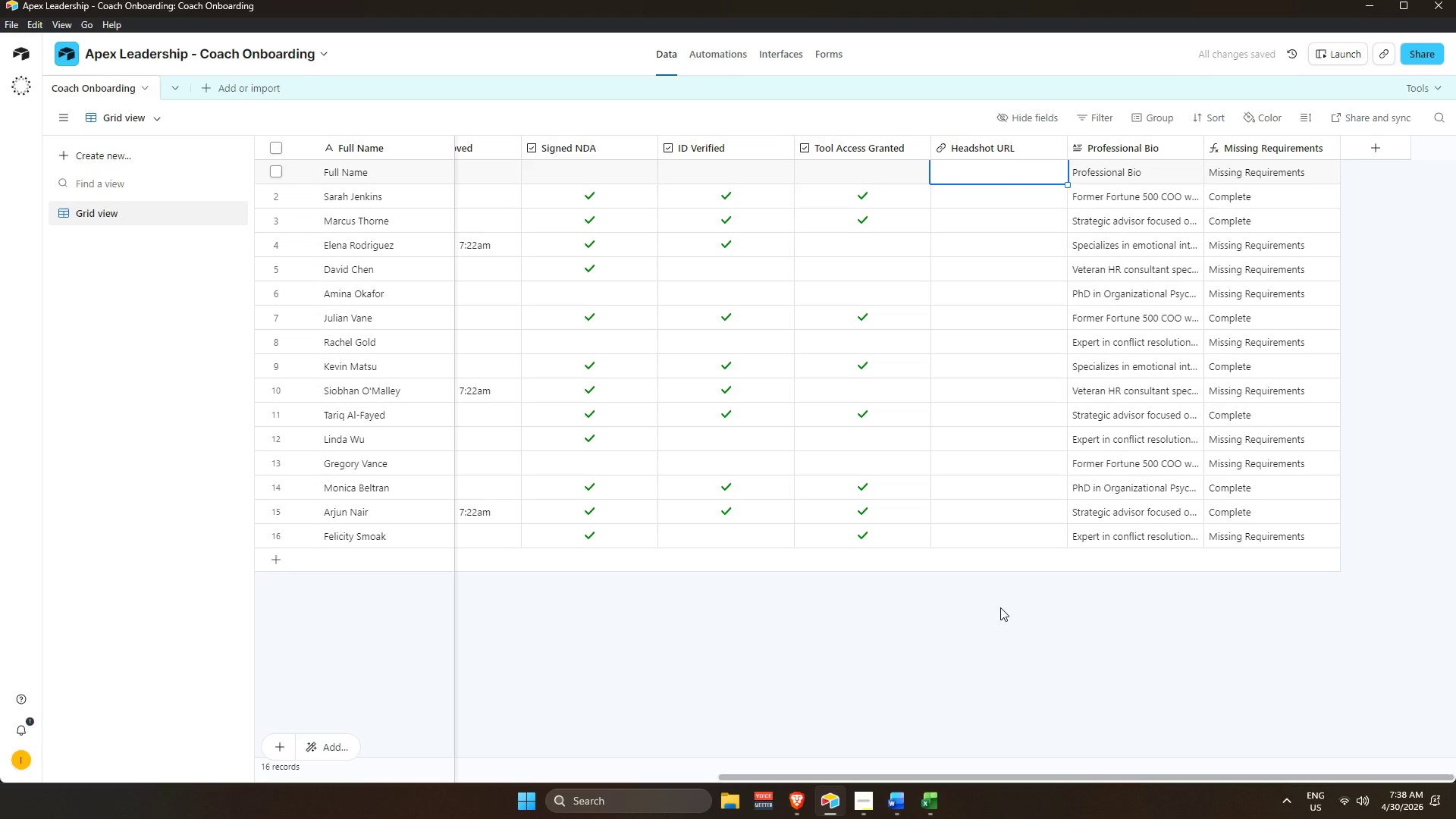 
left_click([1000, 607])
 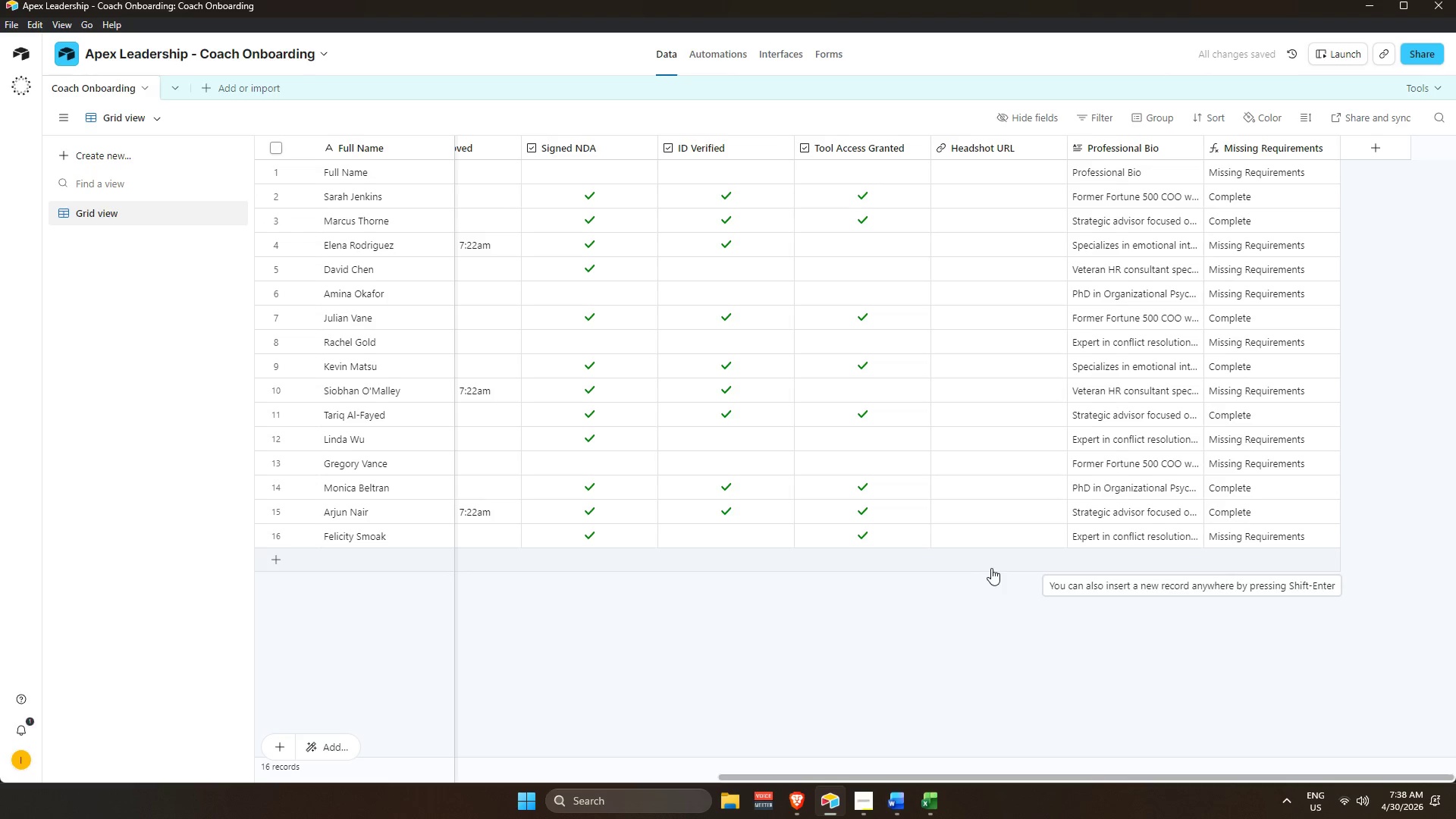 
key(Alt+Tab)
 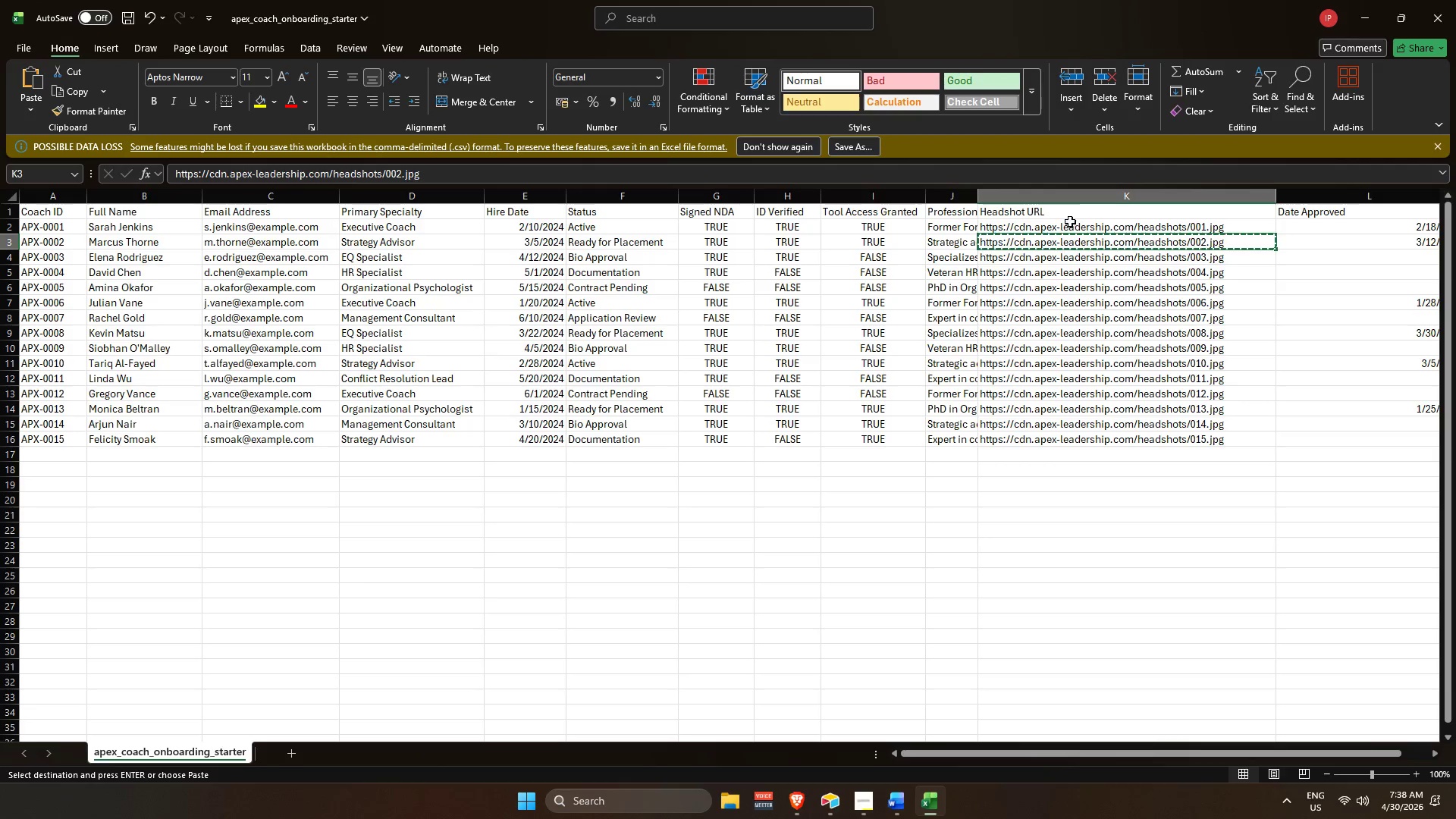 
left_click([1075, 201])
 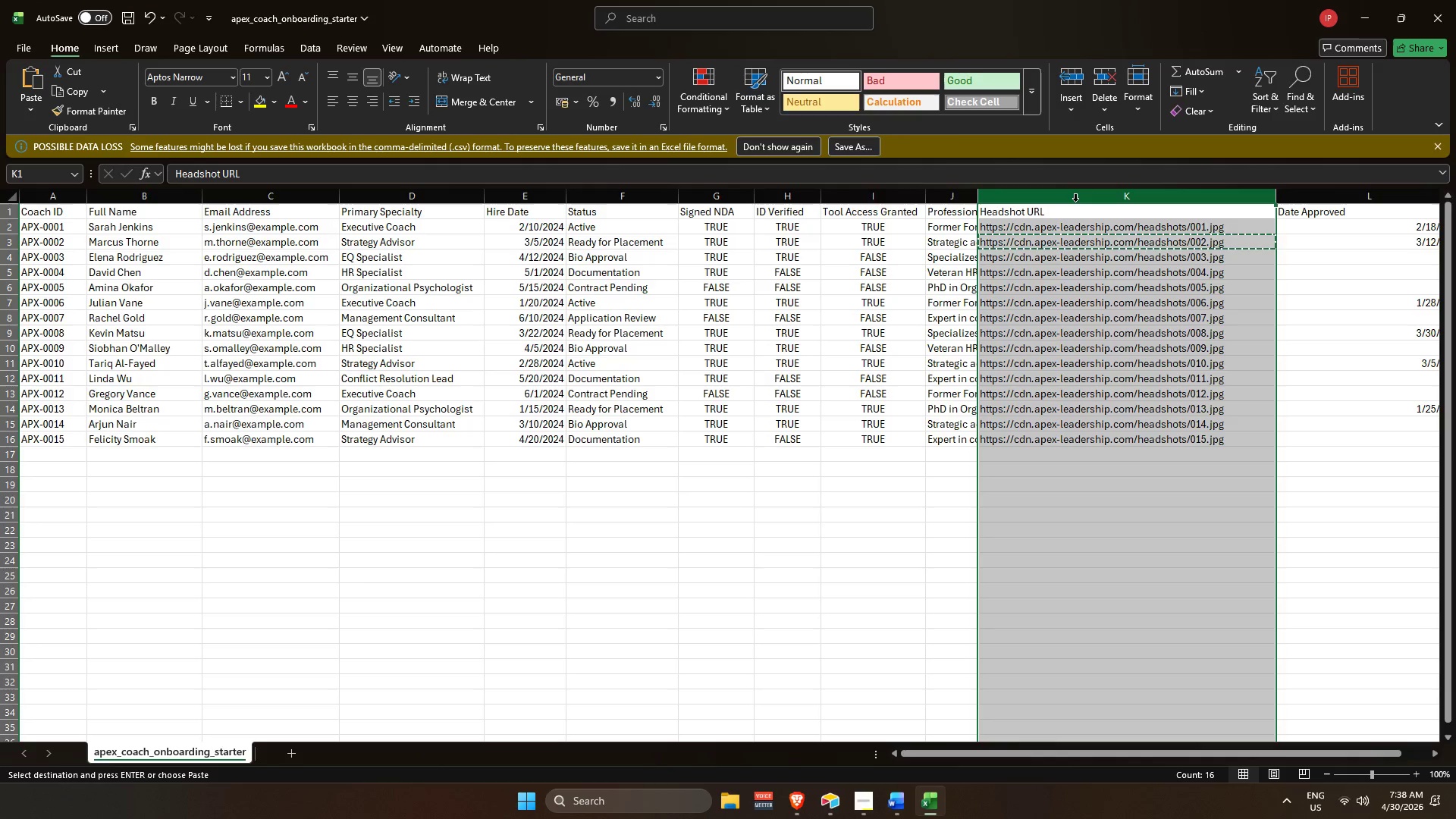 
key(Control+C)
 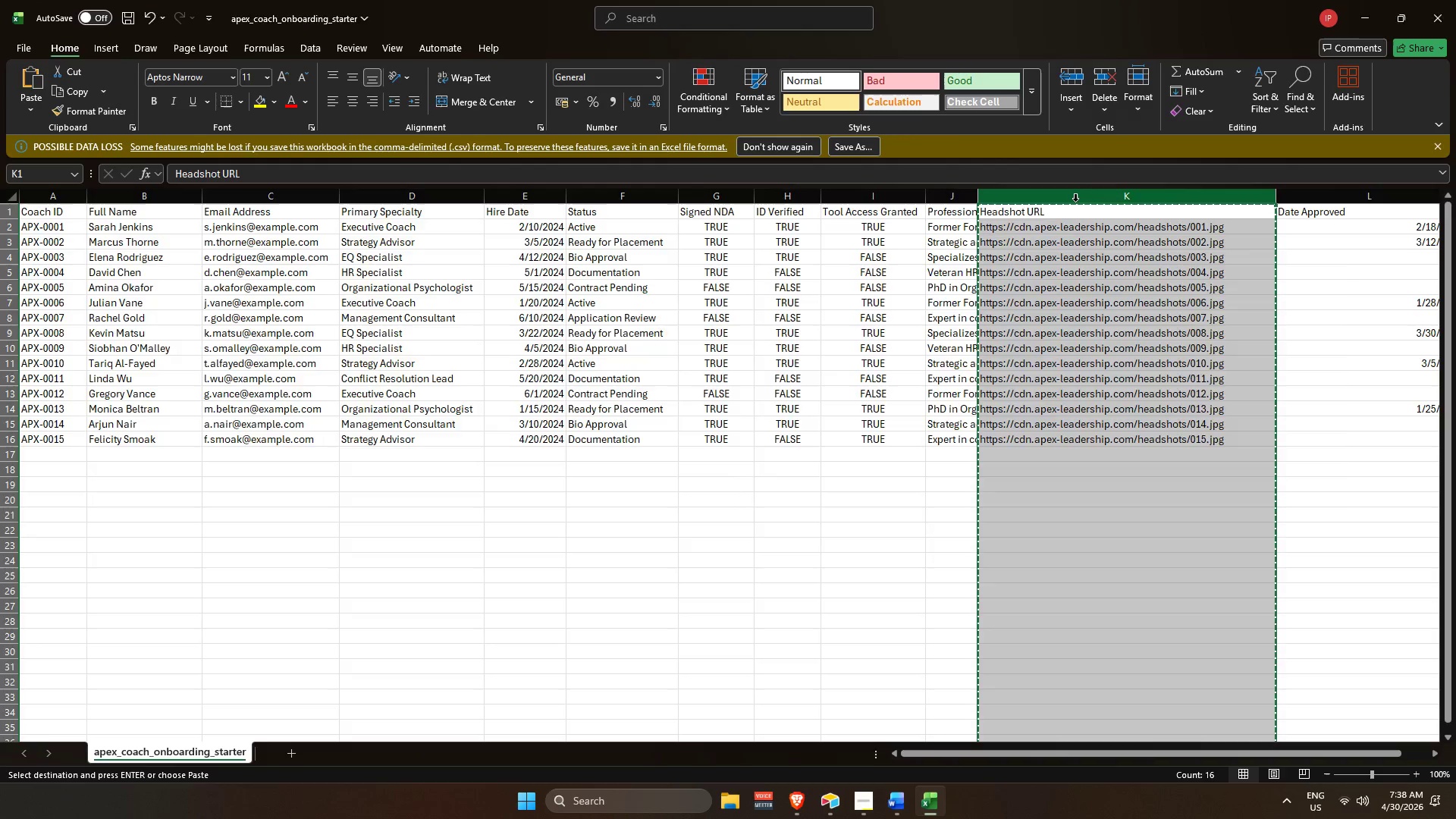 
key(Alt+AltLeft)
 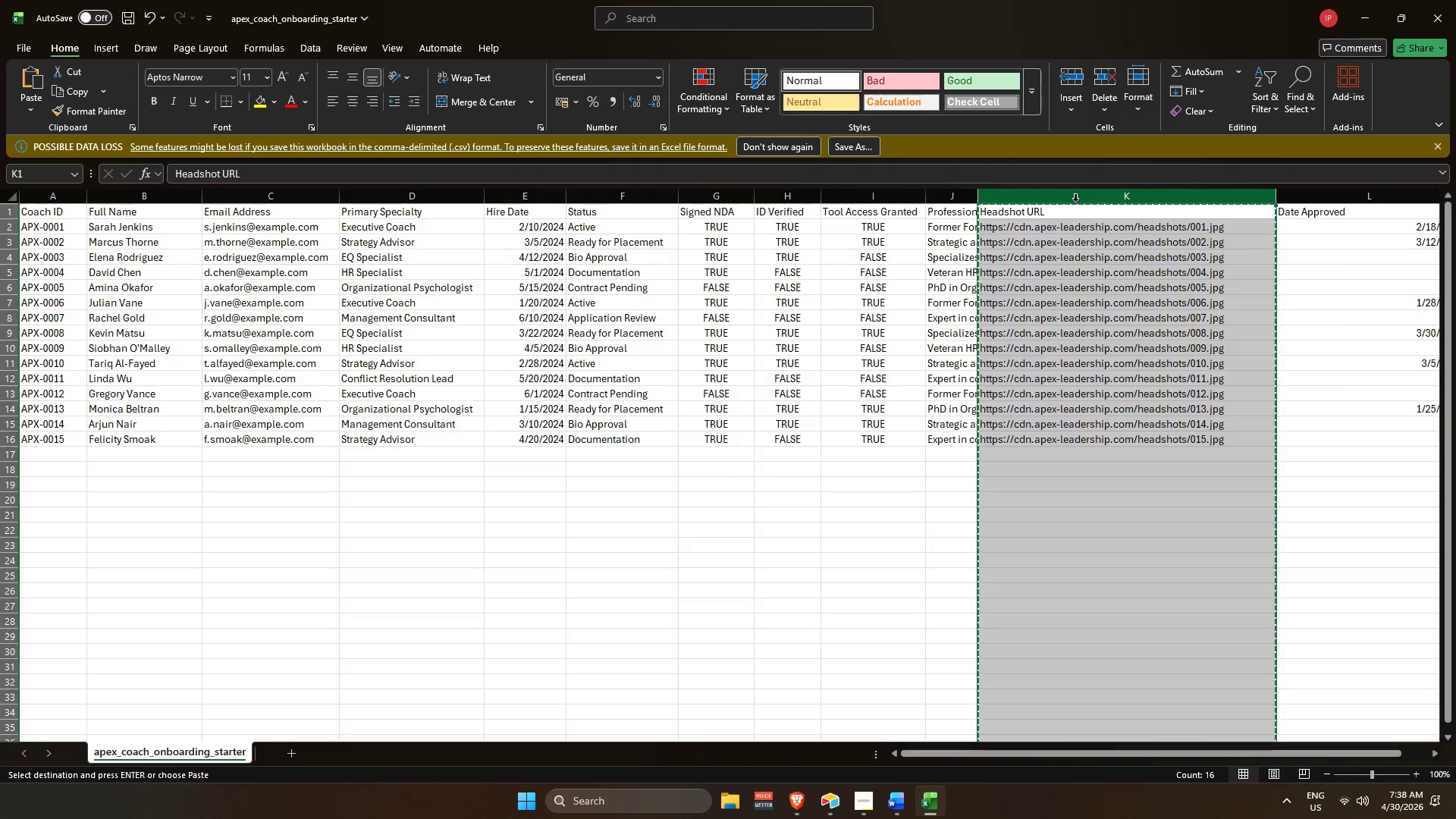 
key(Alt+Tab)
 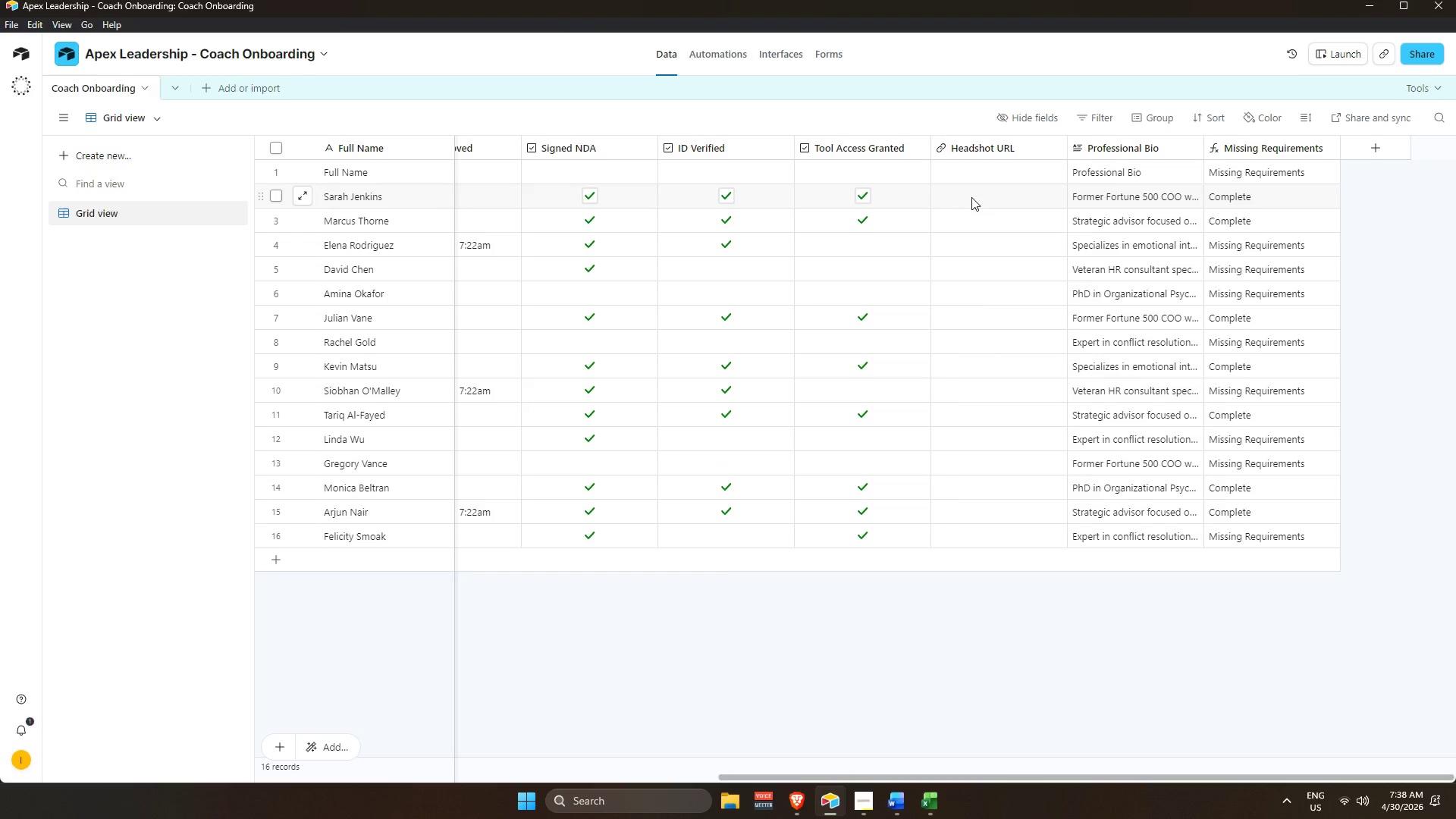 
left_click([991, 166])
 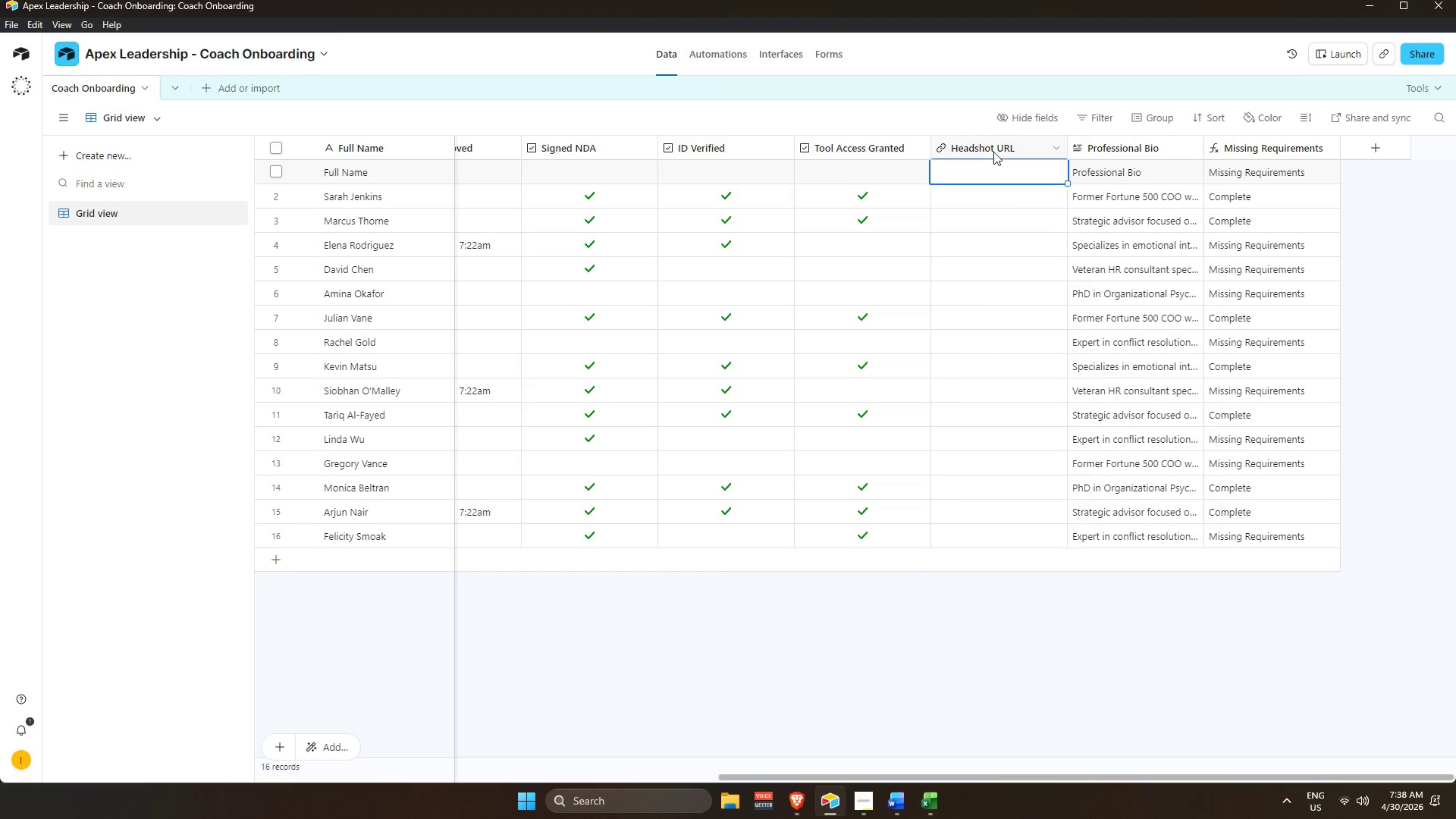 
left_click([996, 146])
 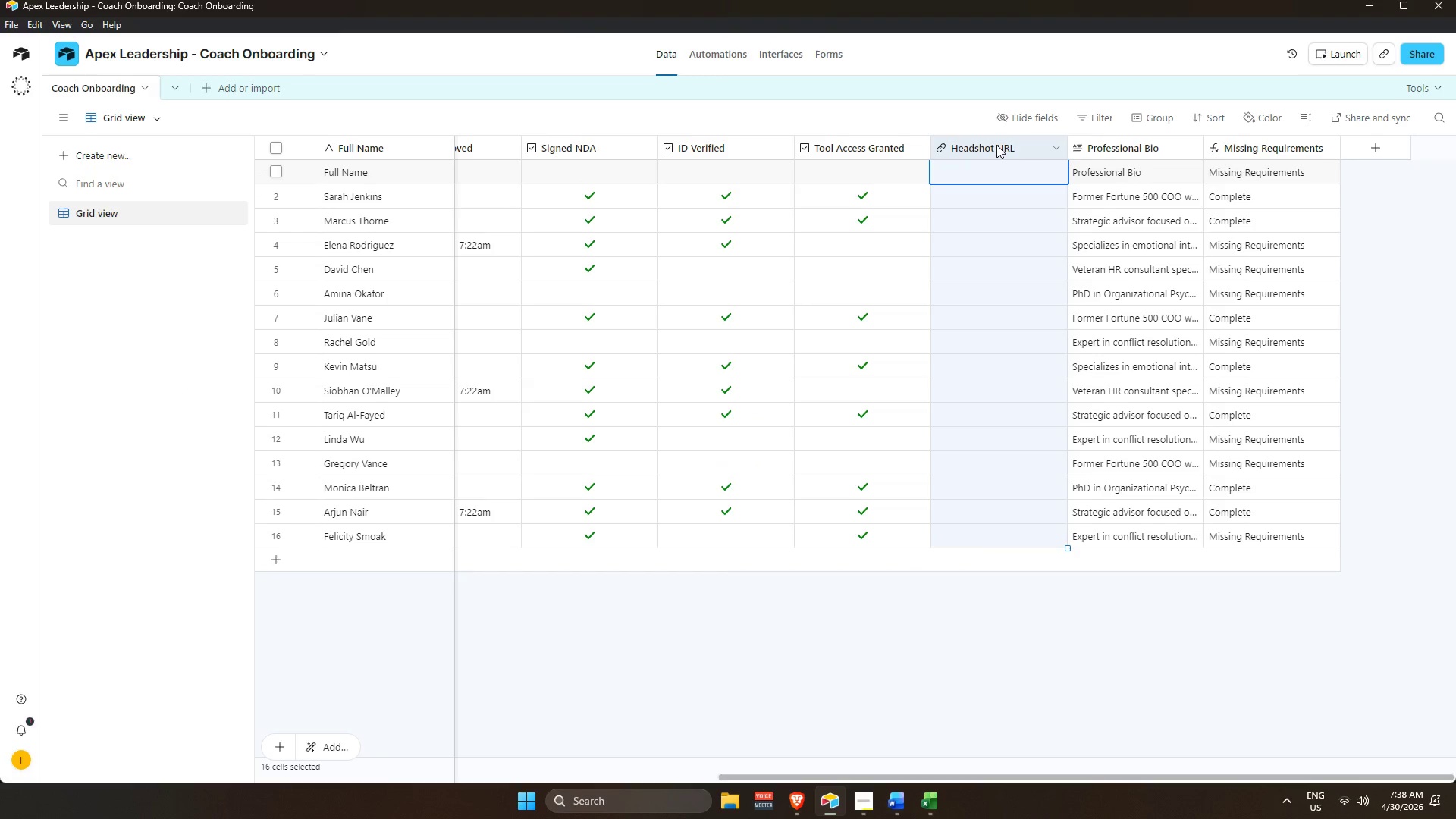 
key(Control+V)
 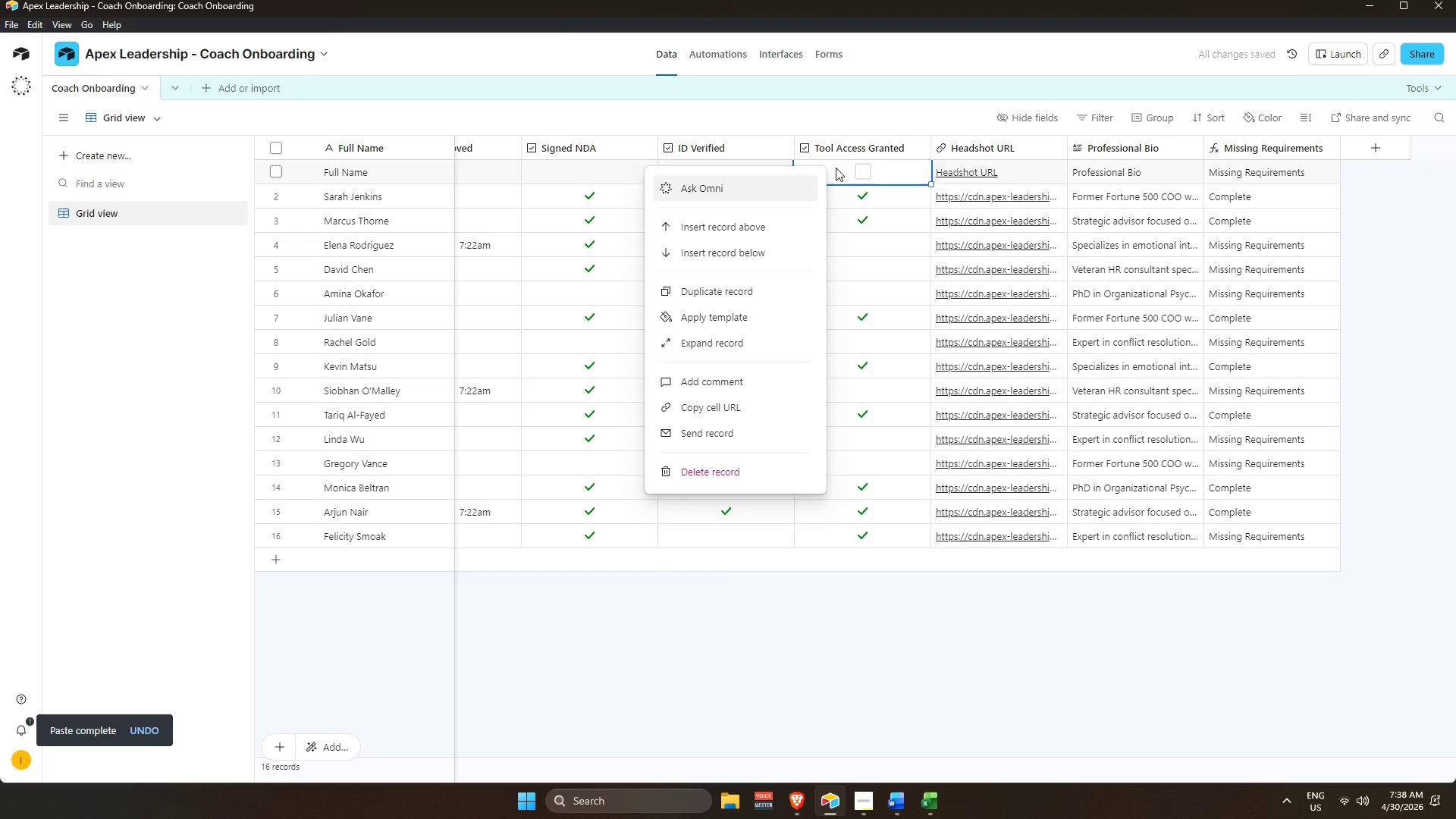 
left_click([724, 472])
 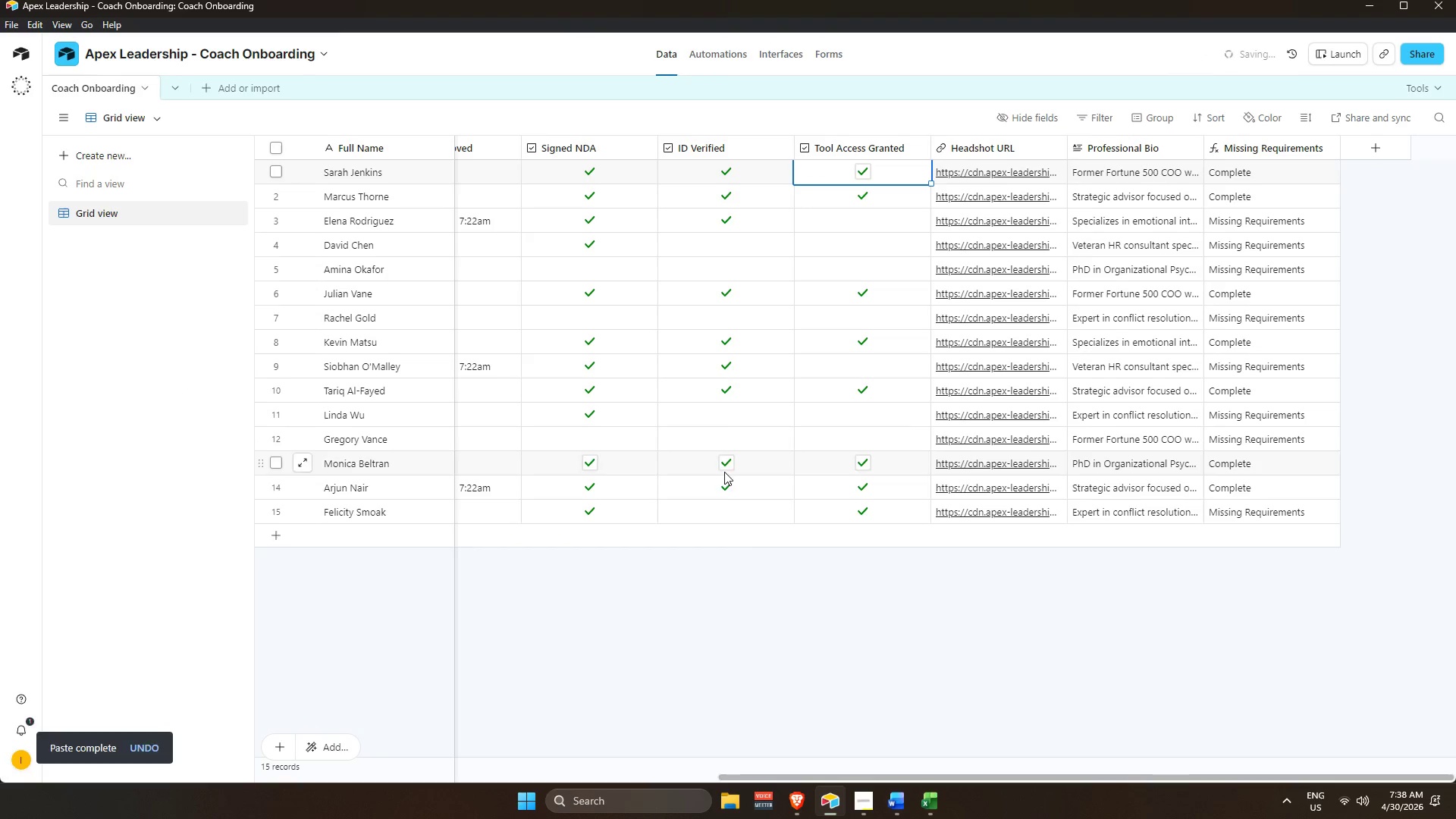 
left_click([845, 714])
 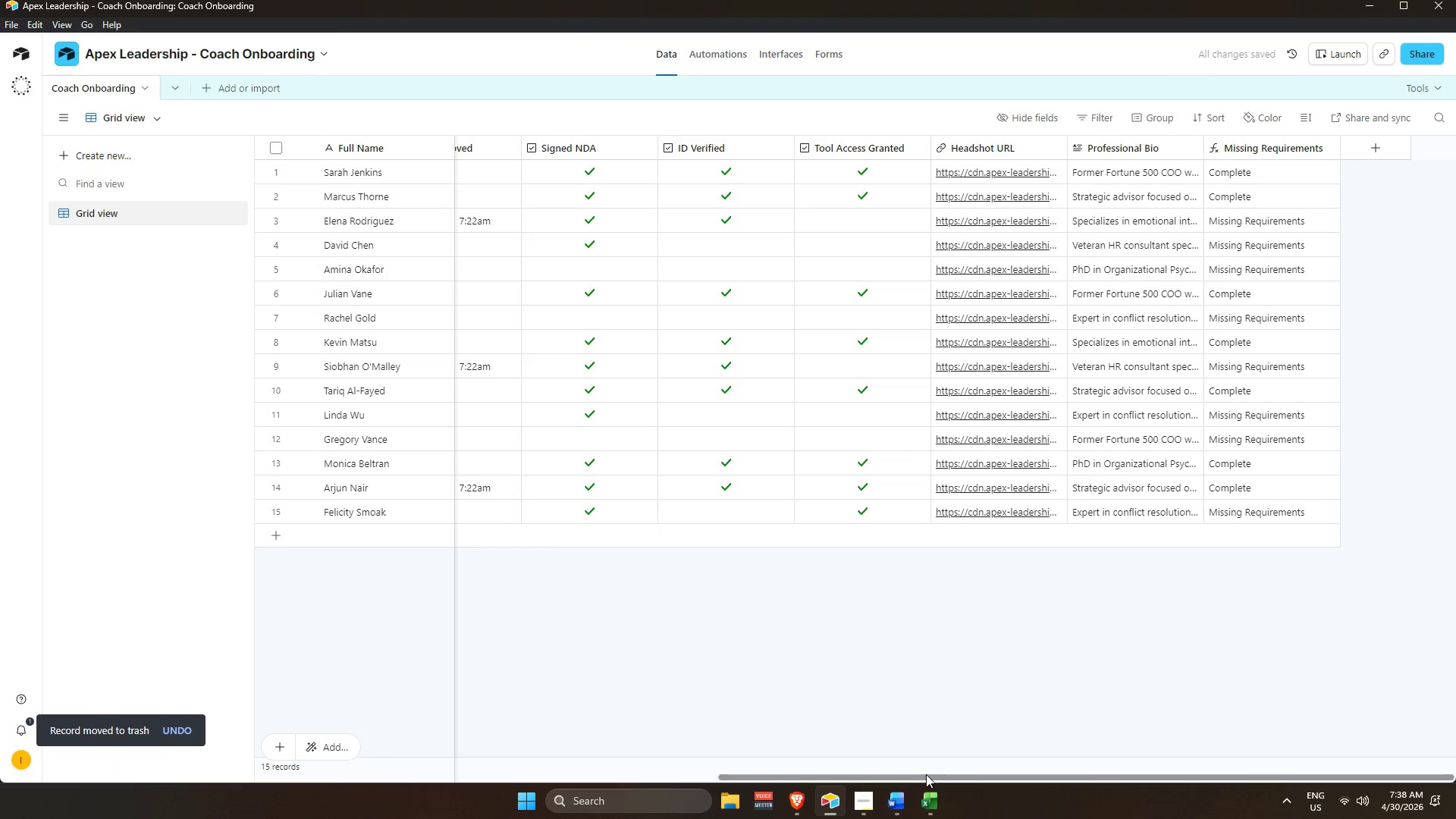 
left_click_drag(start_coordinate=[941, 778], to_coordinate=[422, 746])
 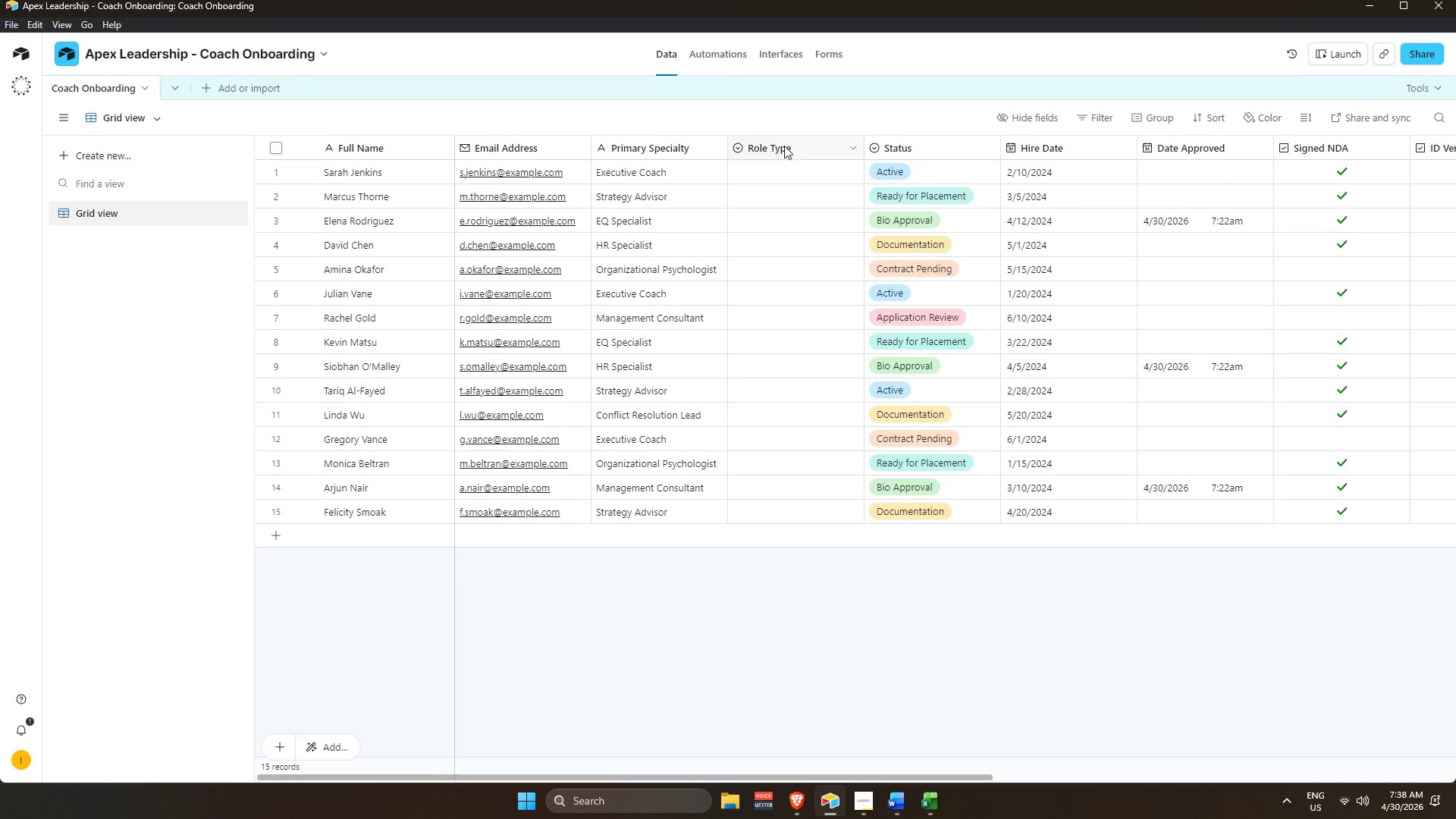 
double_click([785, 146])
 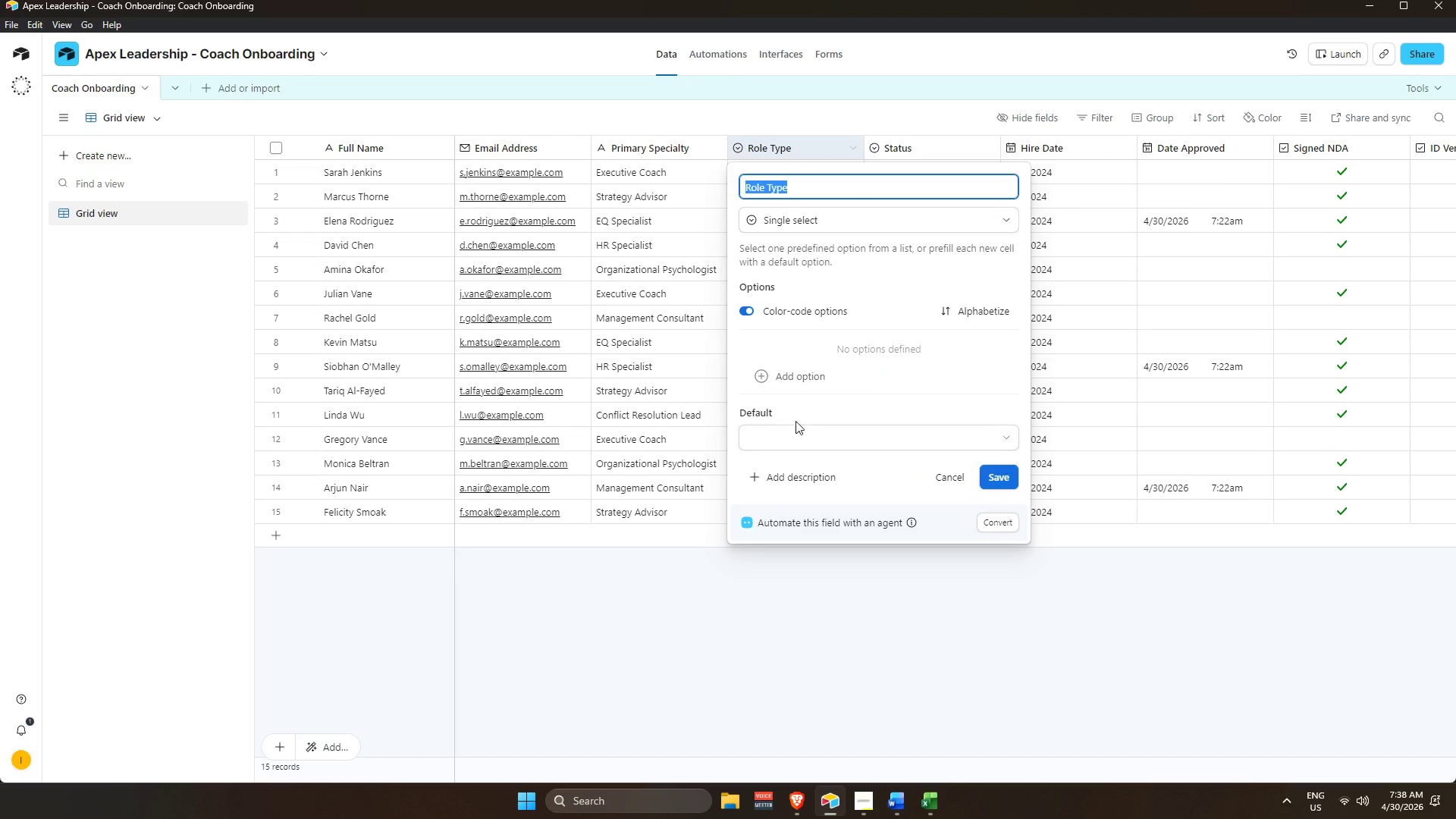 
left_click([819, 376])
 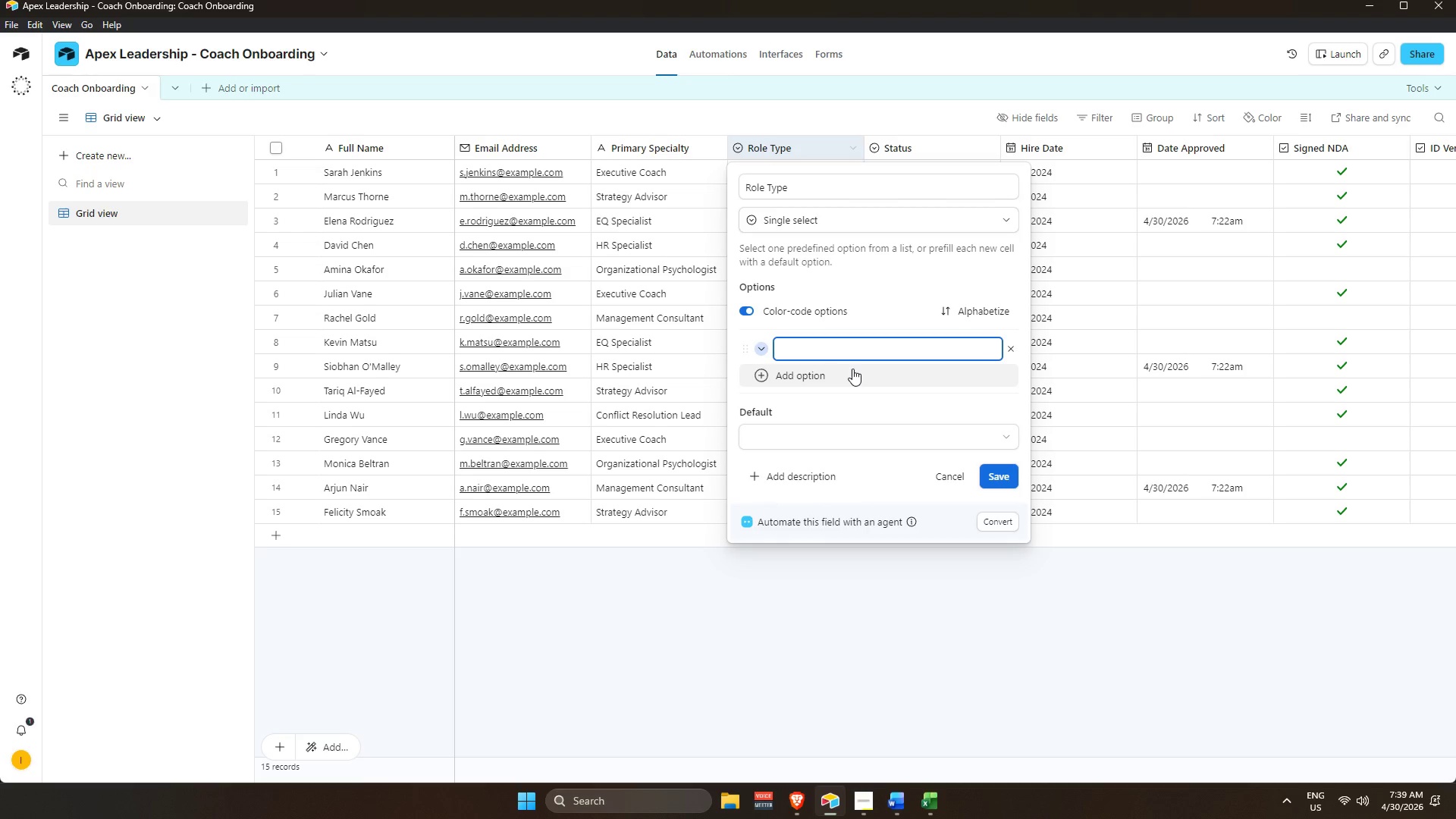 
wait(13.78)
 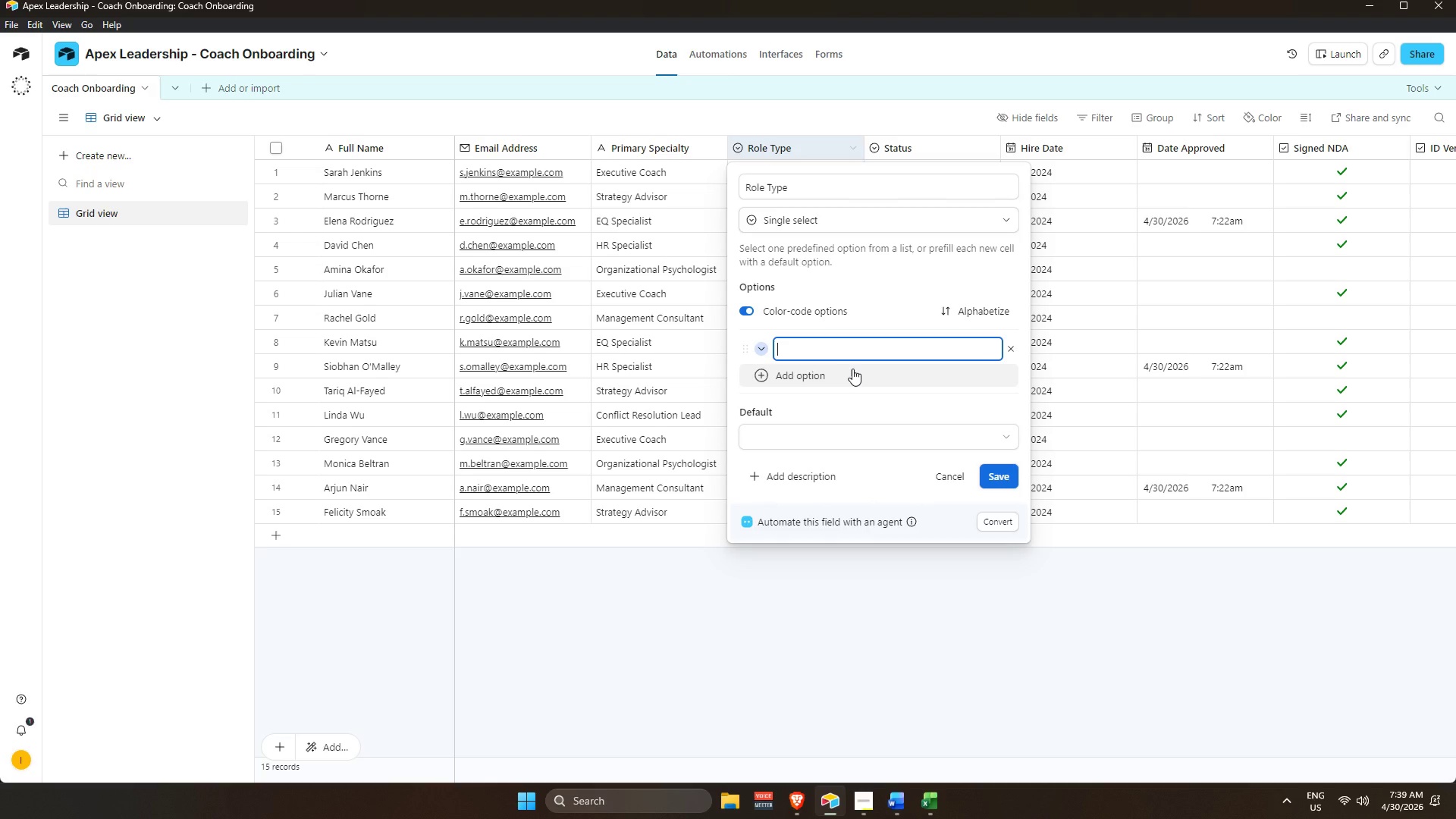 
type(Executive Coach)
 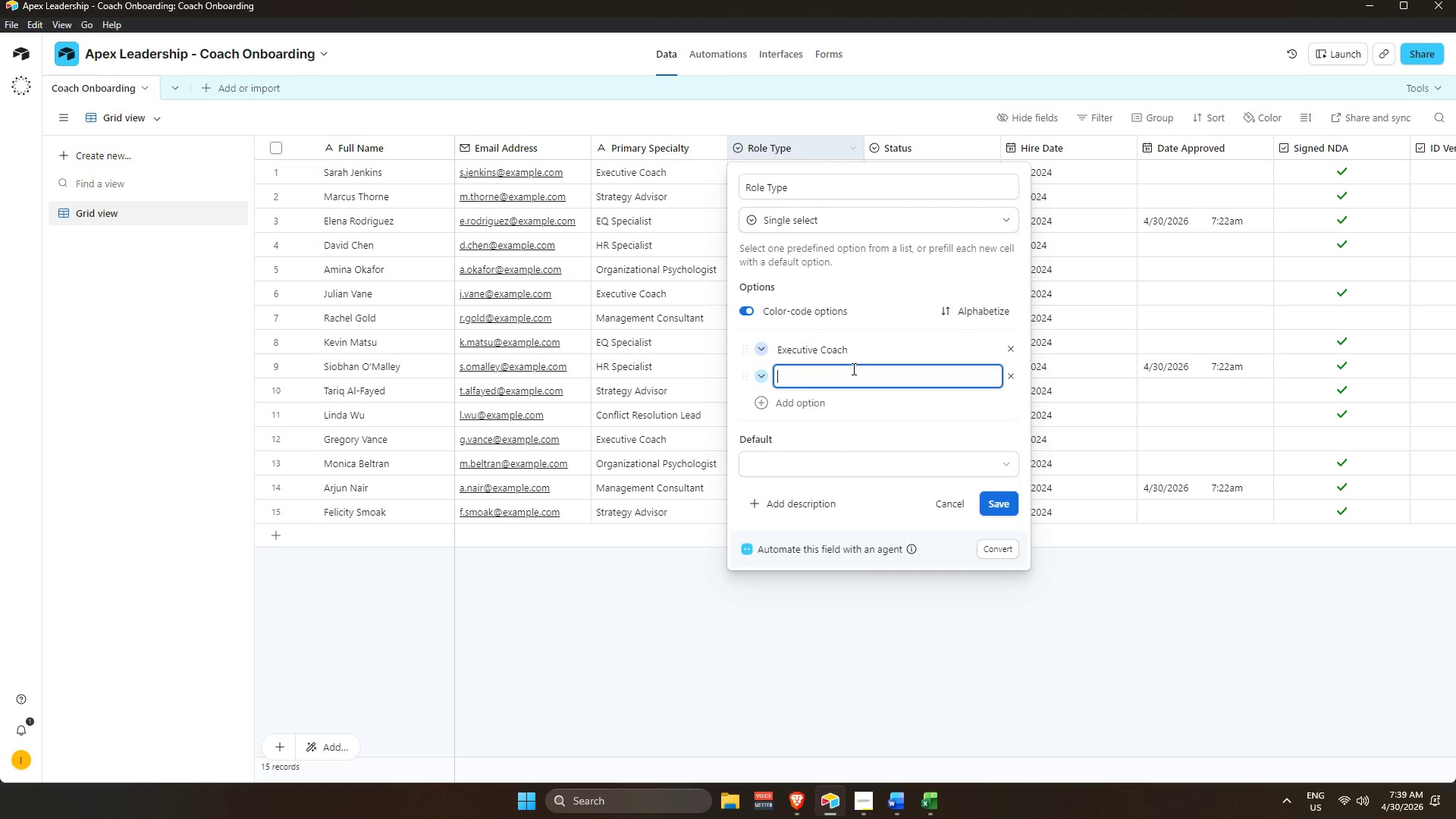 
 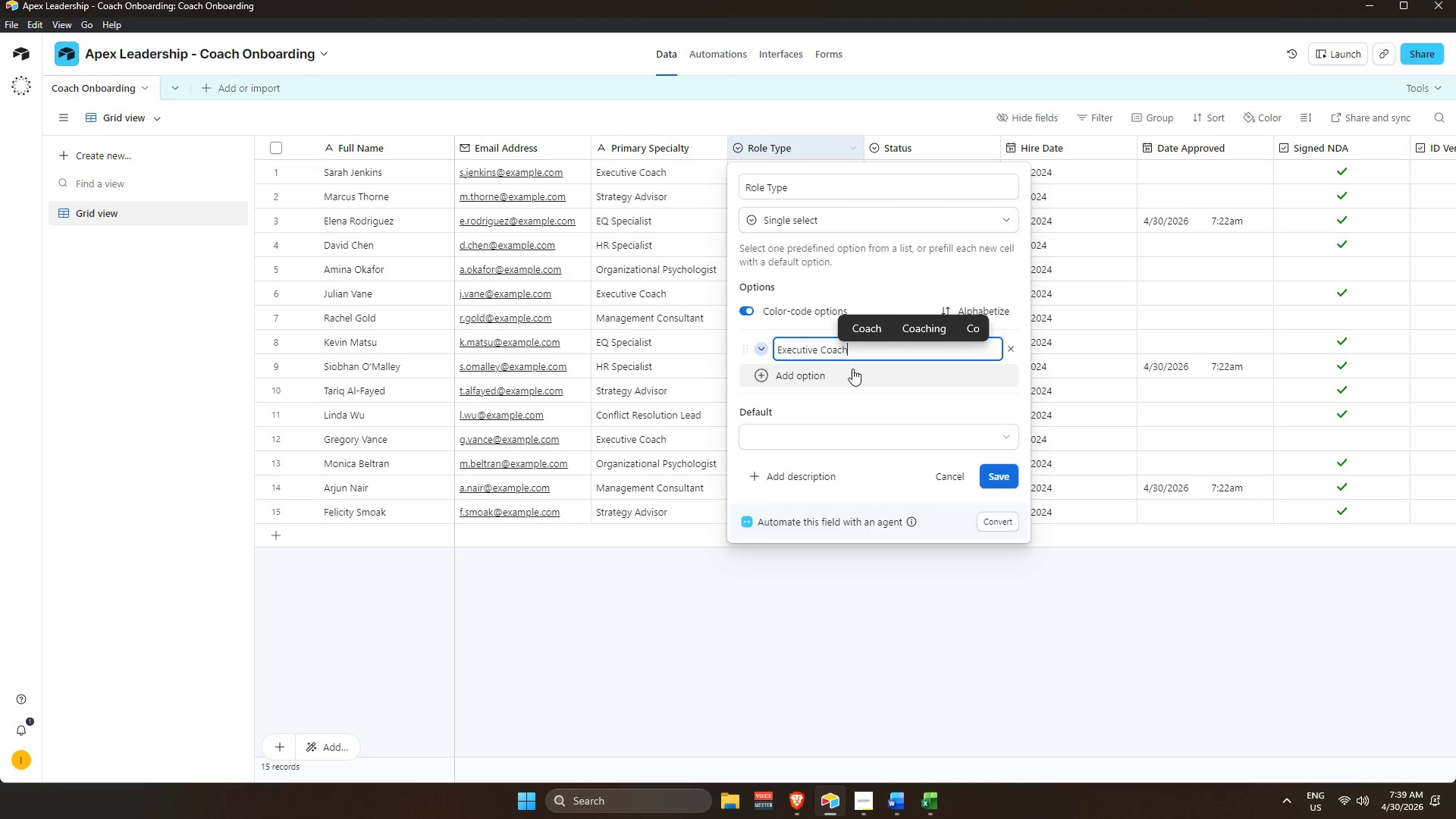 
key(Enter)
 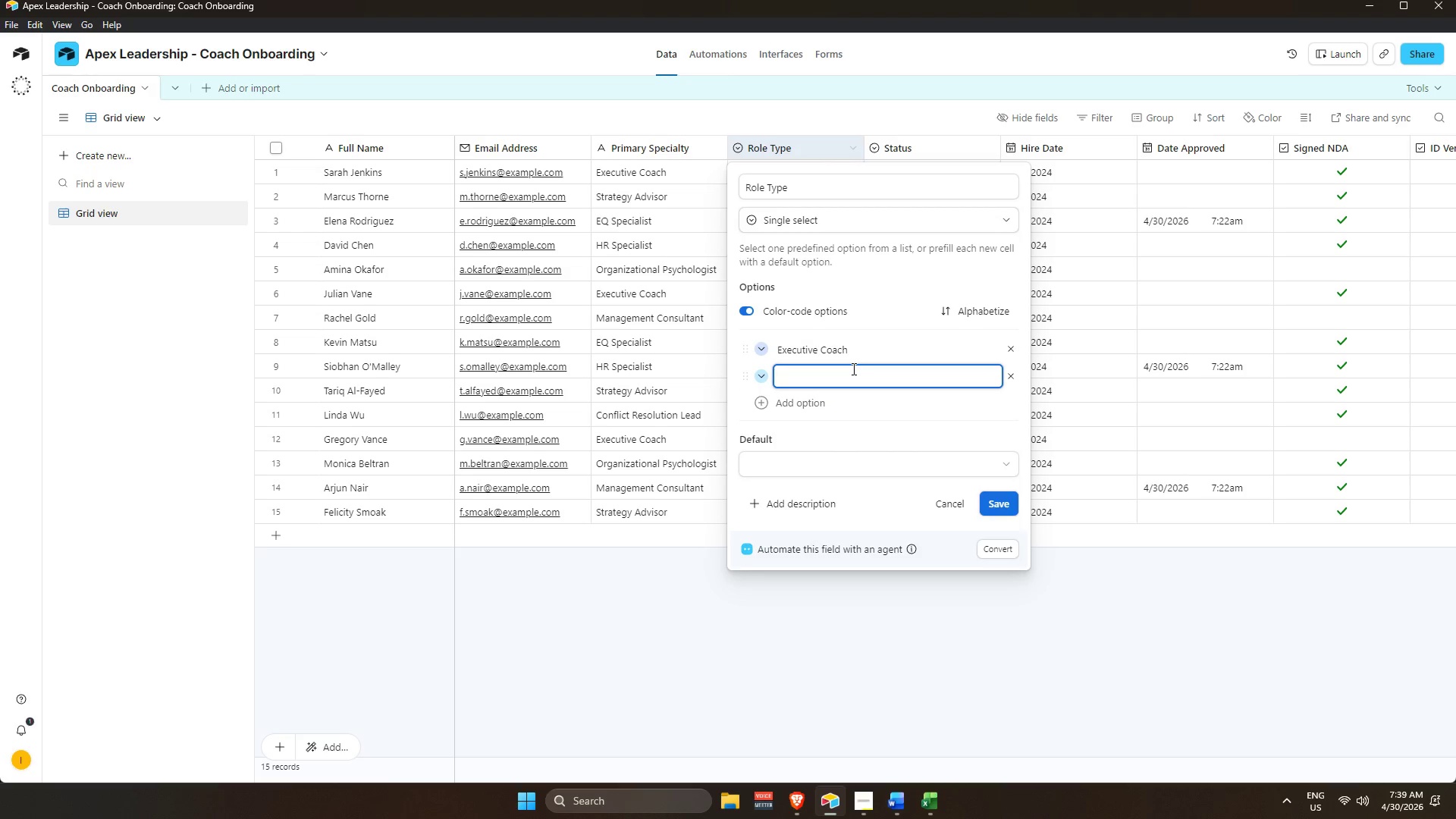 
type(Stratg)
key(Backspace)
type(egy Advisor)
 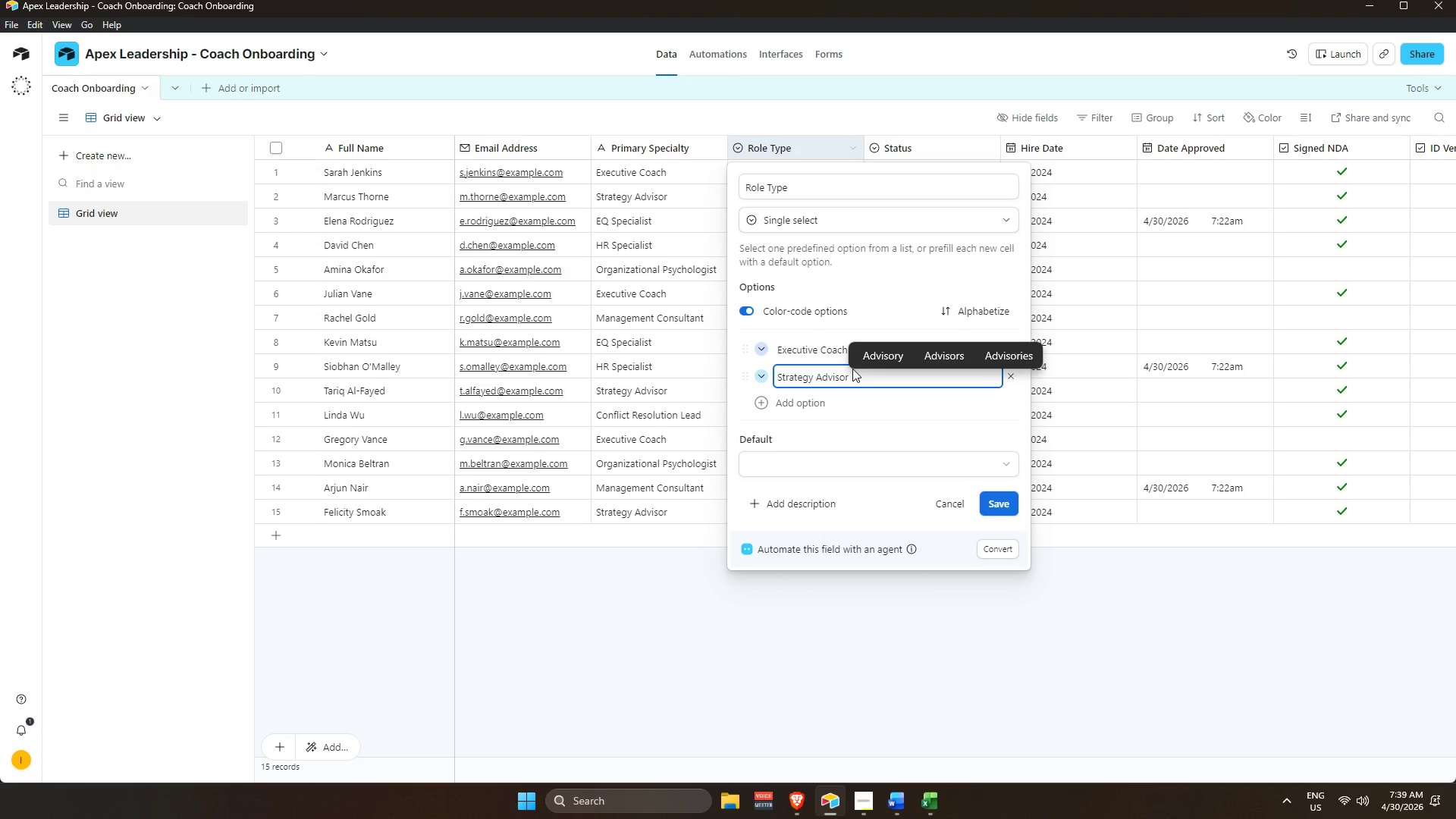 
key(Enter)
 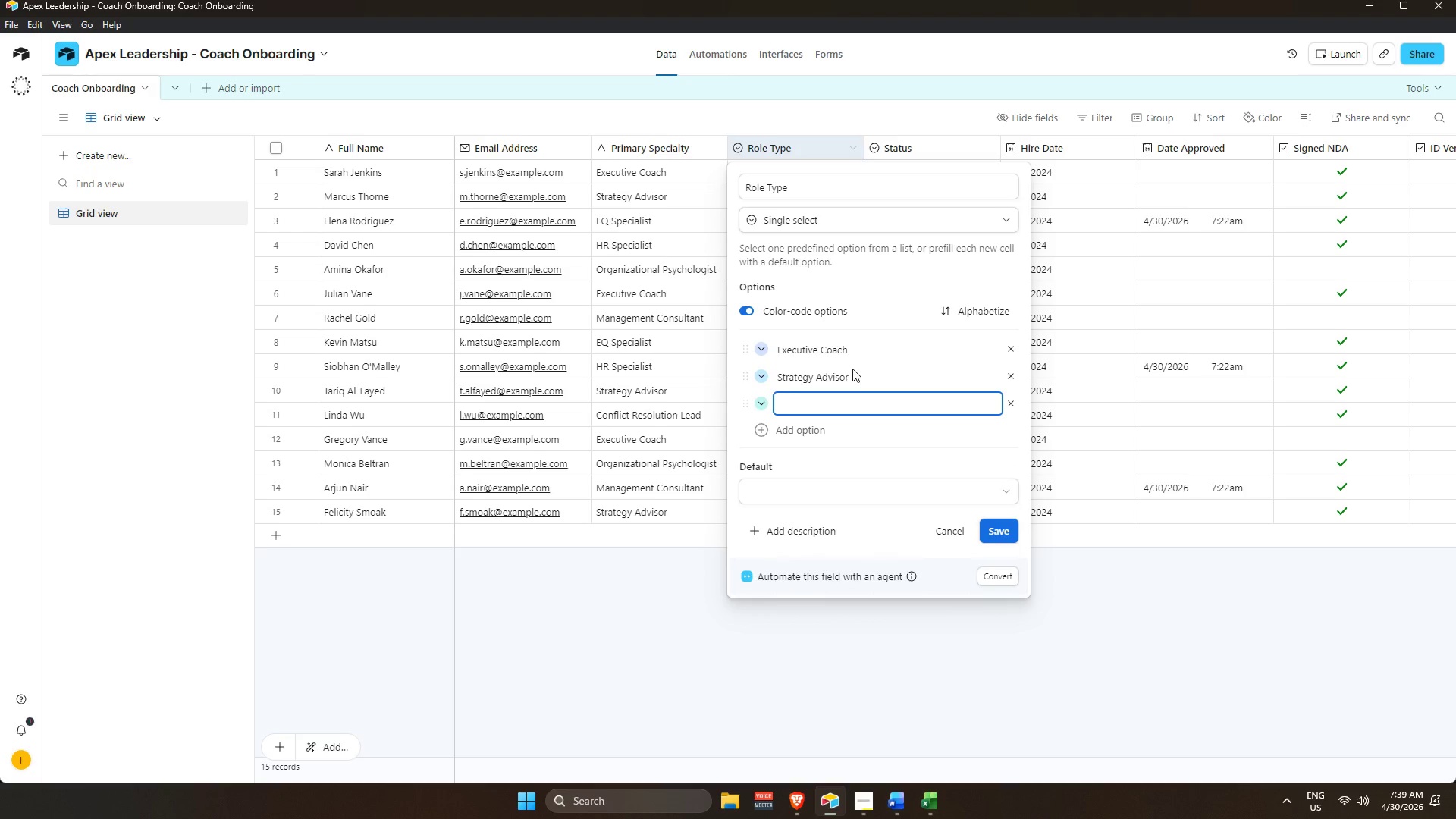 
type(HR S[)
key(Backspace)
type(pecialist)
 